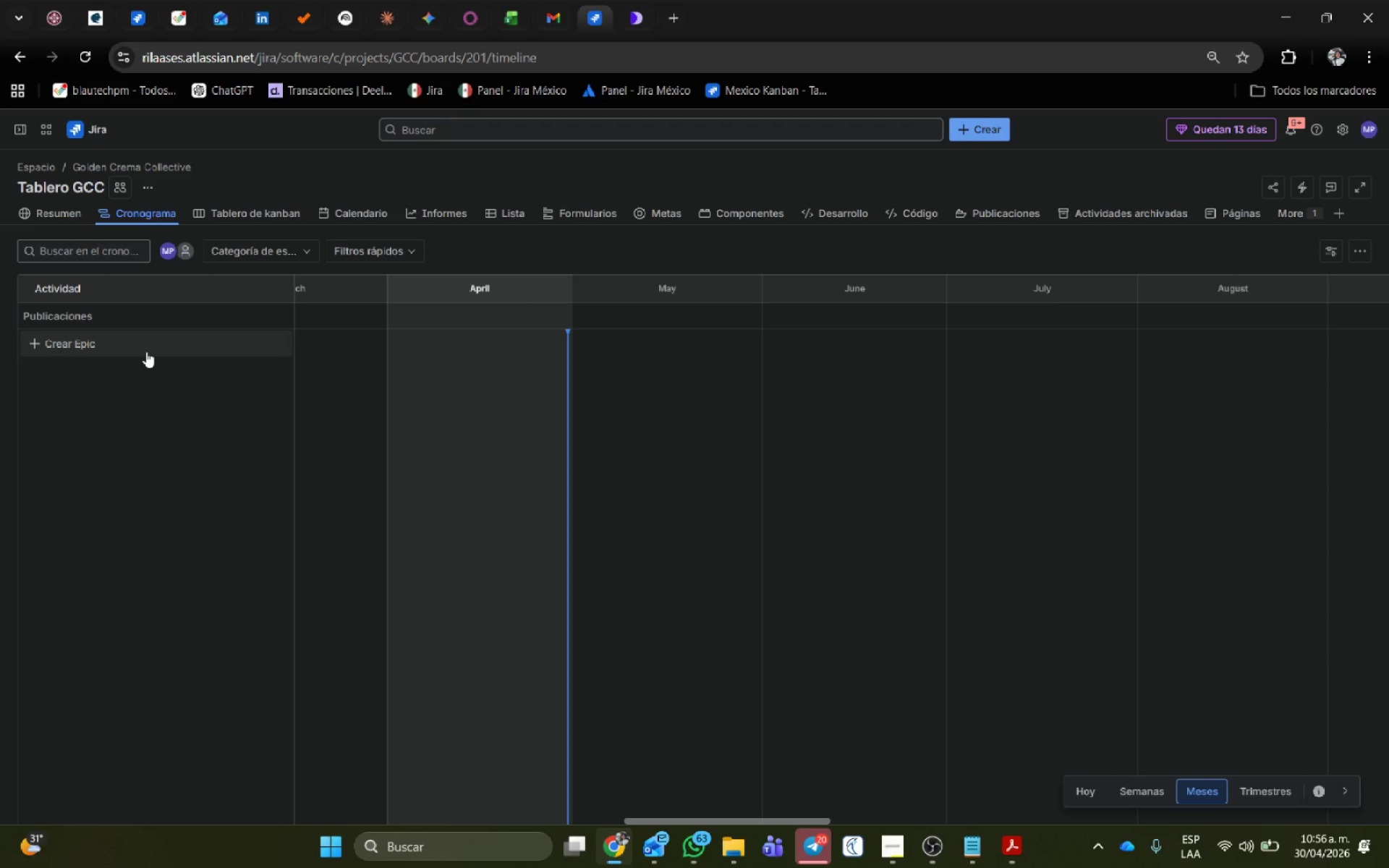 
left_click([149, 358])
 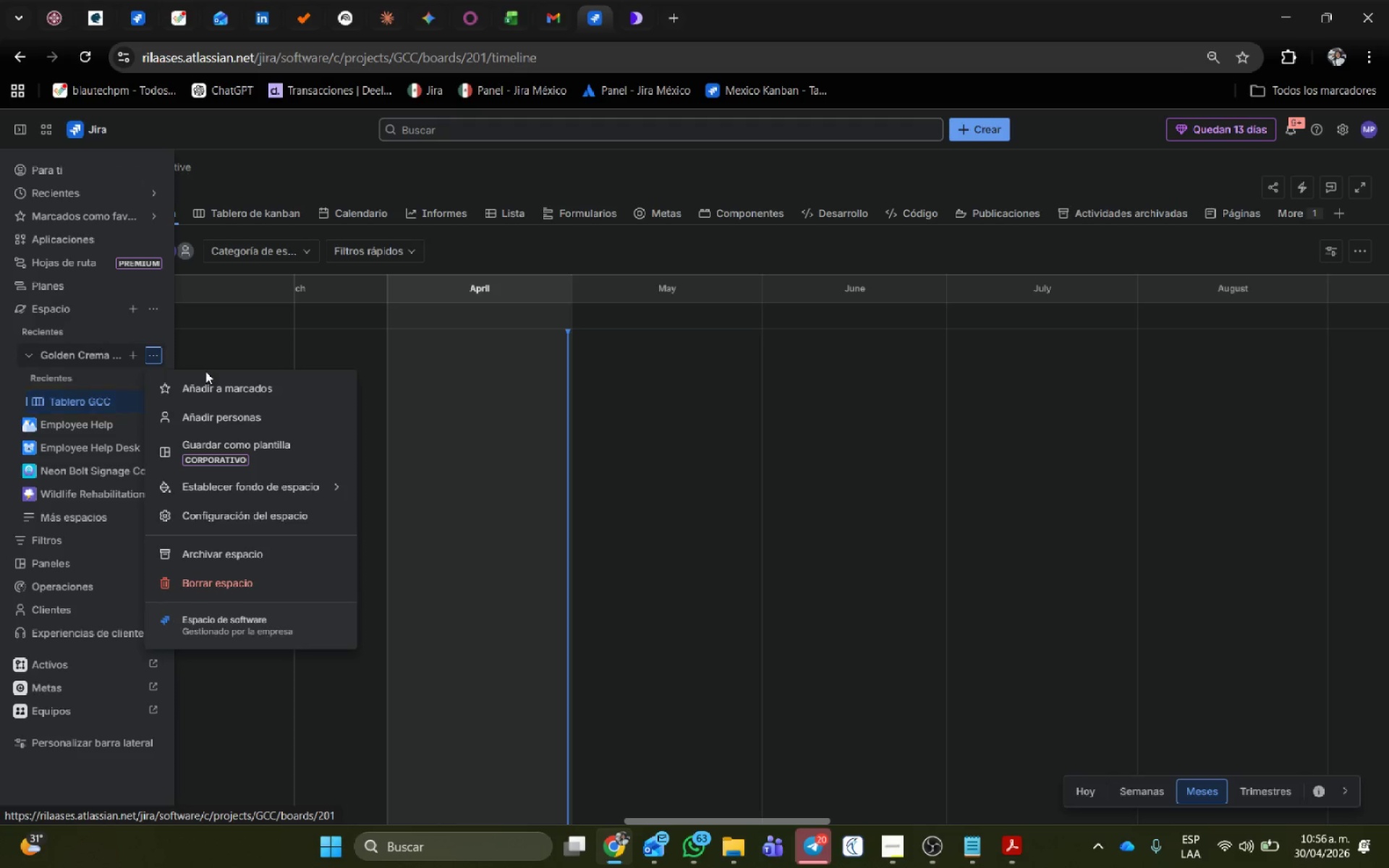 
left_click([371, 360])
 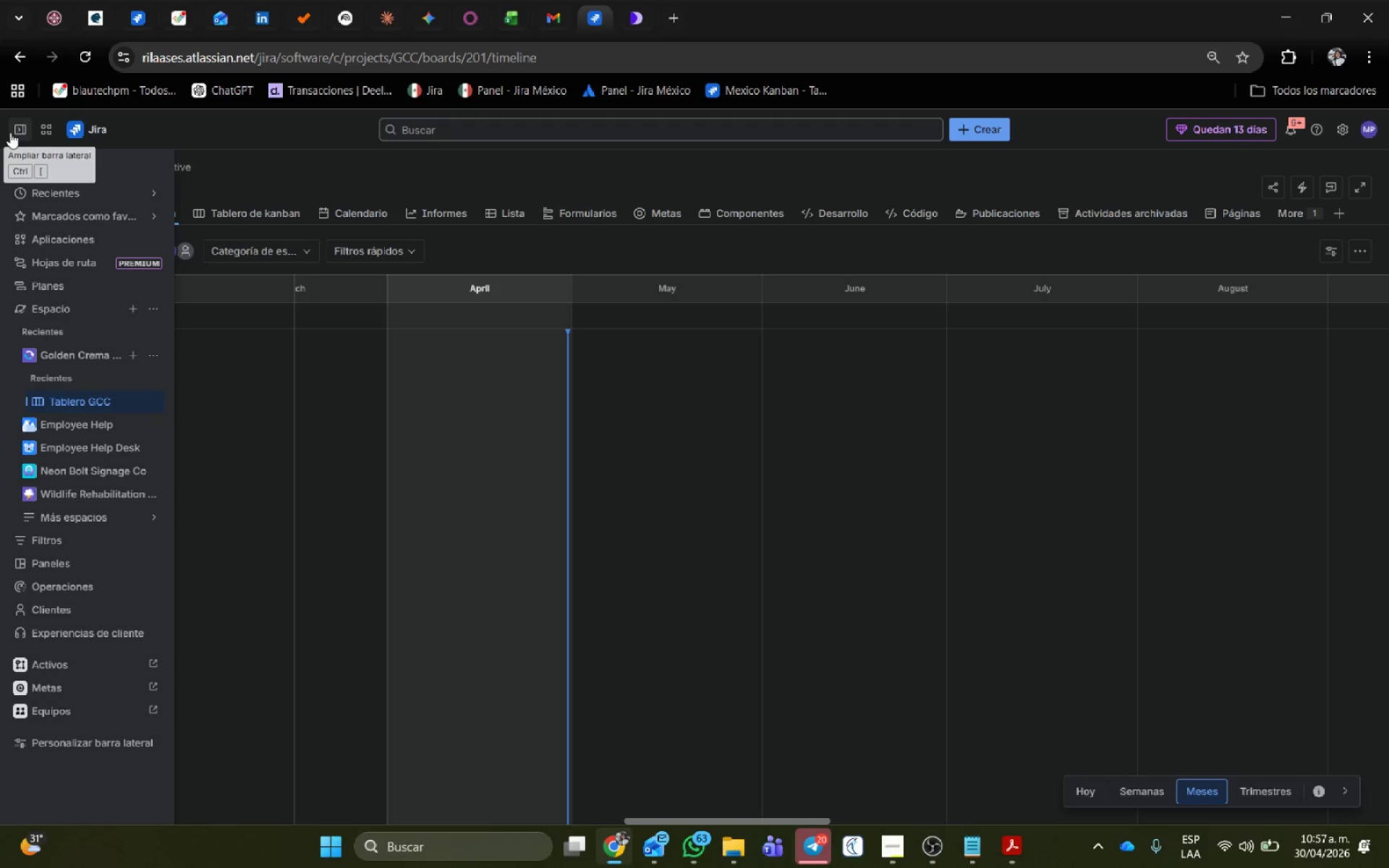 
wait(33.44)
 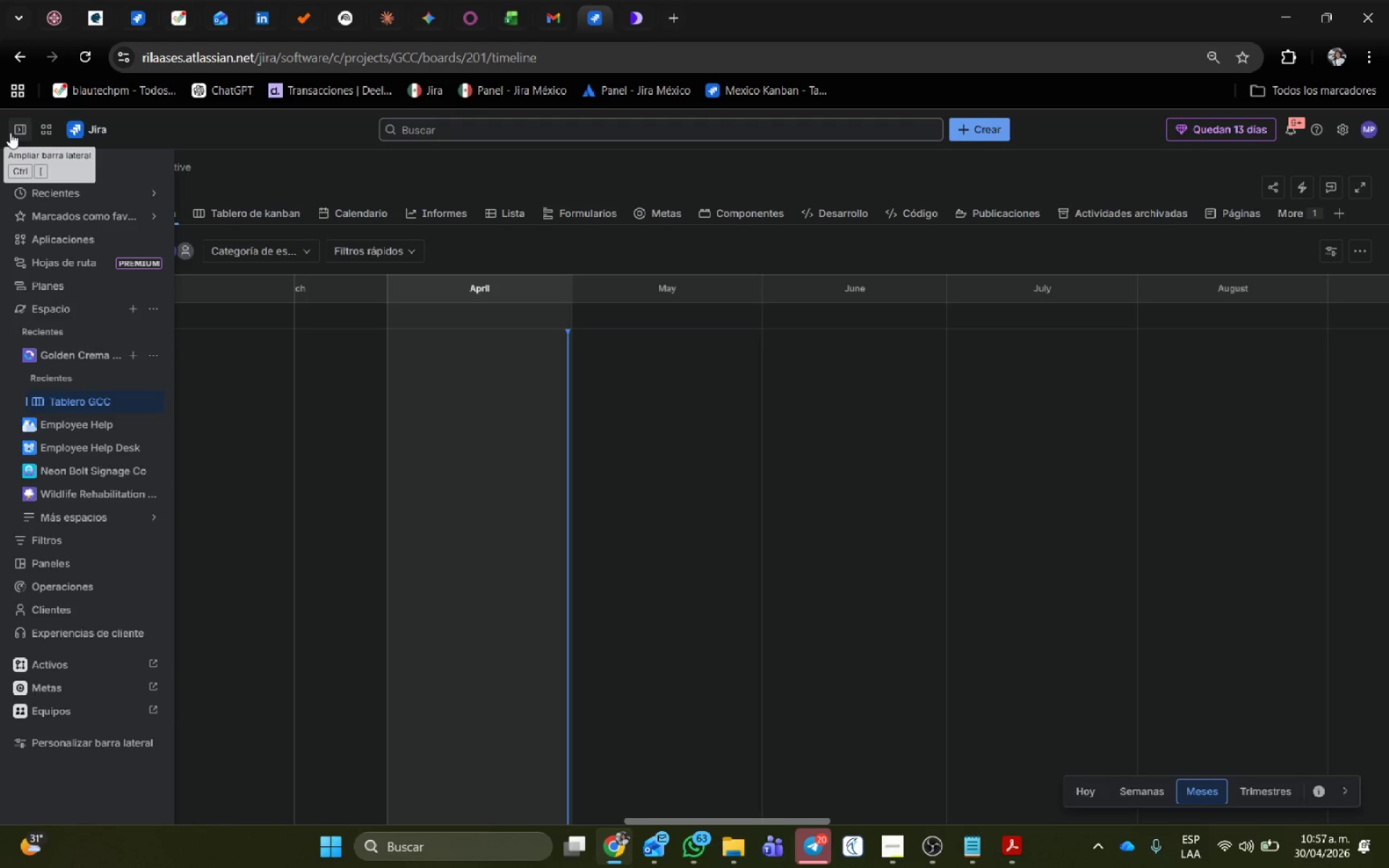 
left_click([627, 744])
 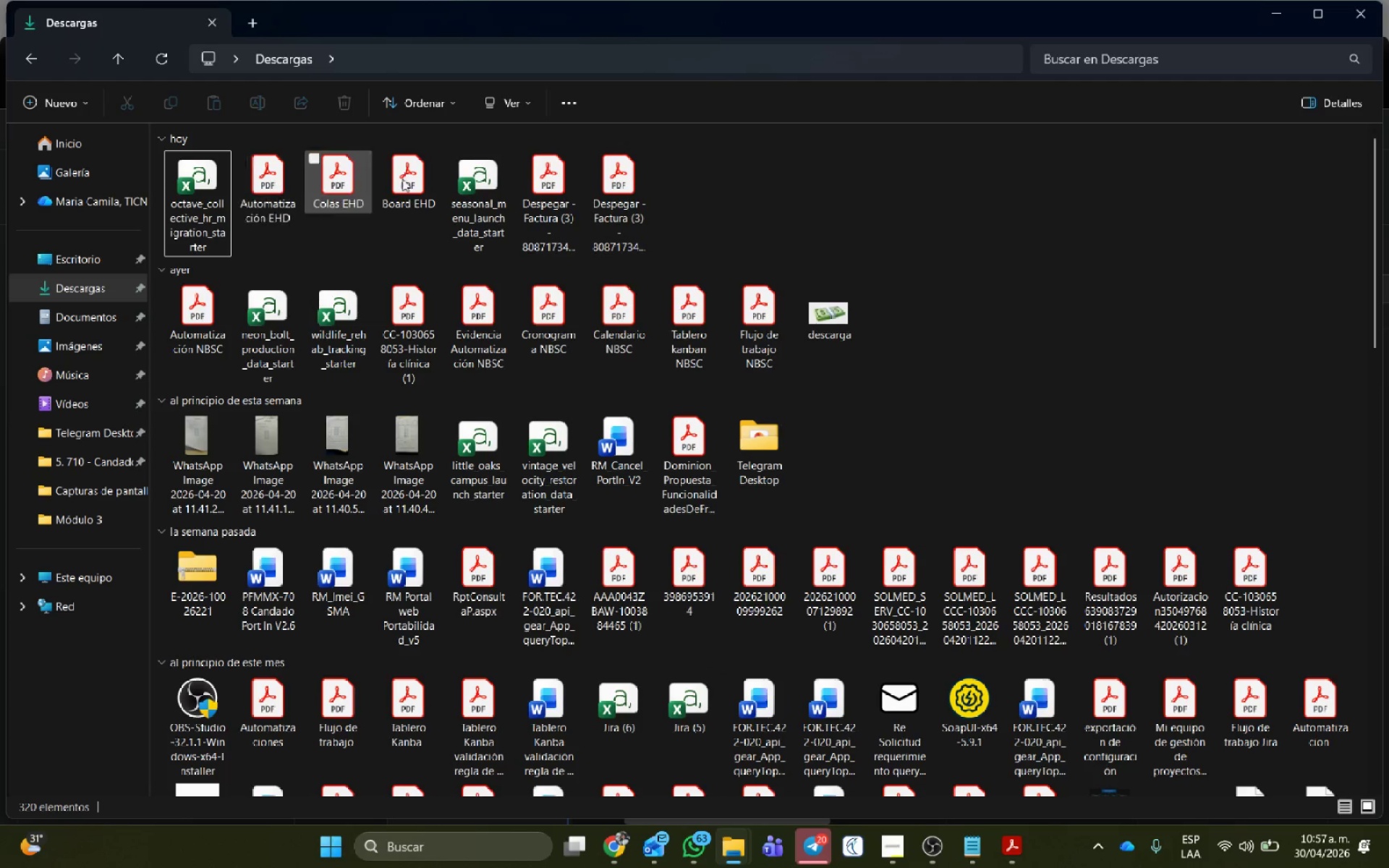 
left_click([493, 174])
 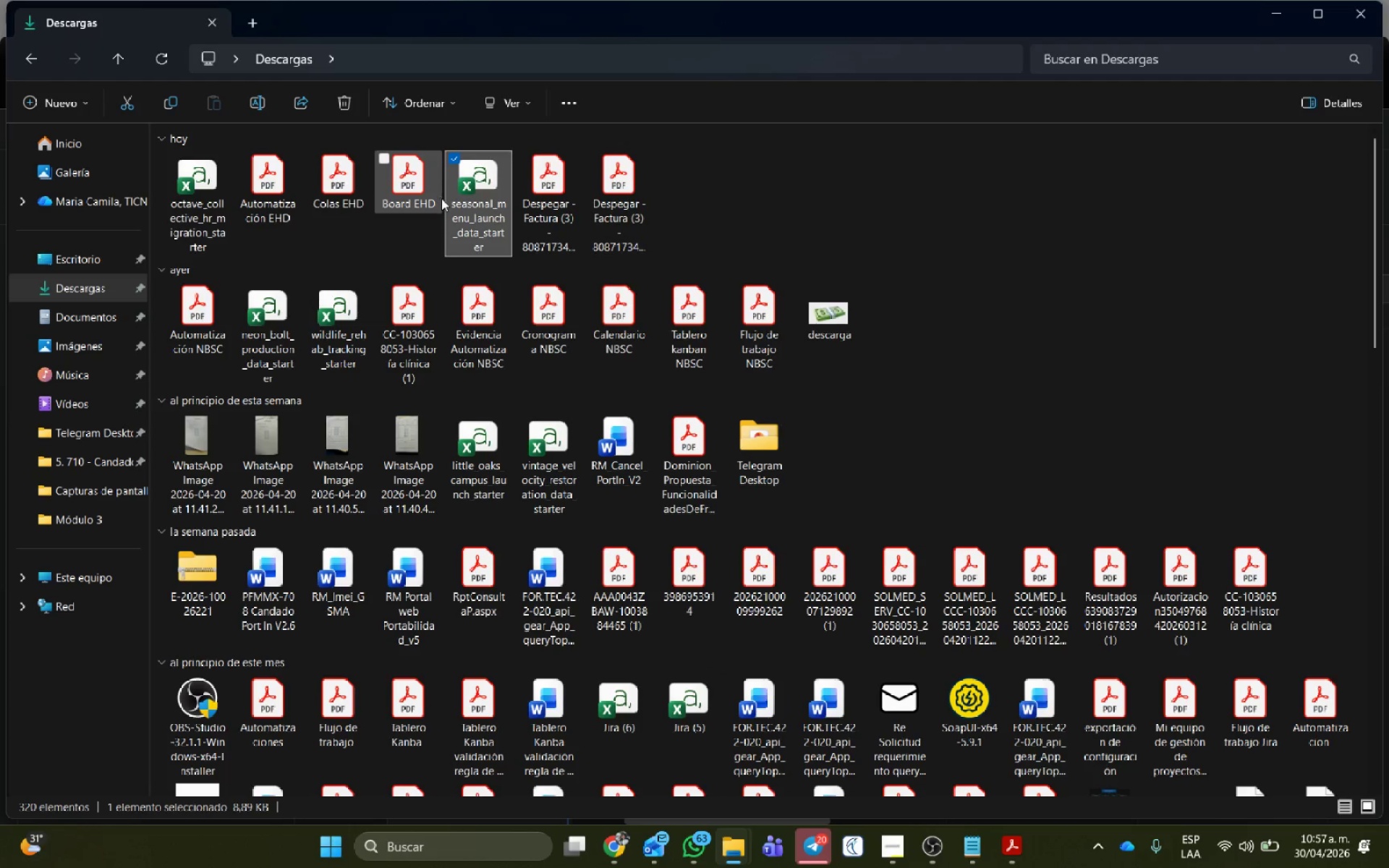 
double_click([487, 175])
 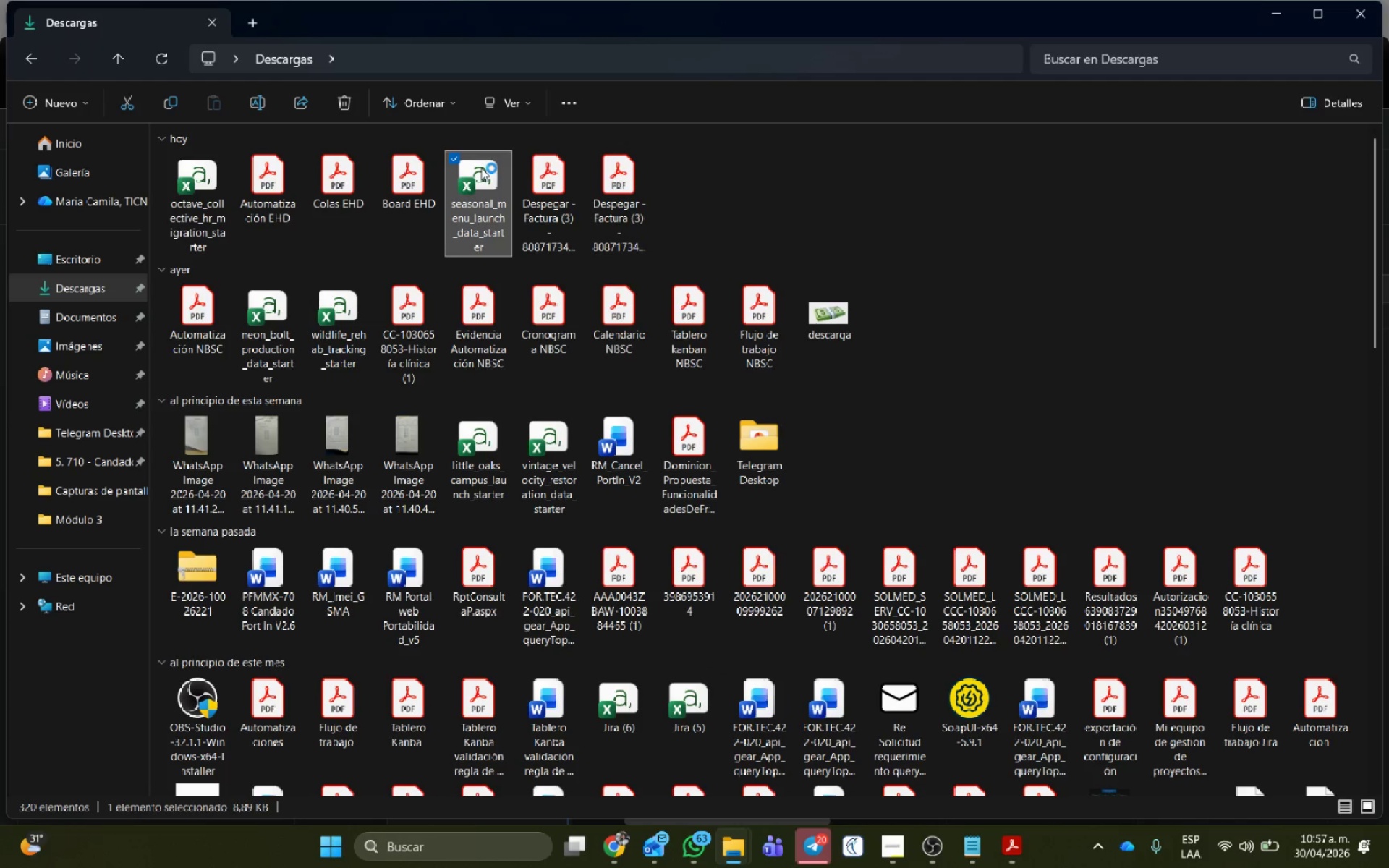 
mouse_move([515, 156])
 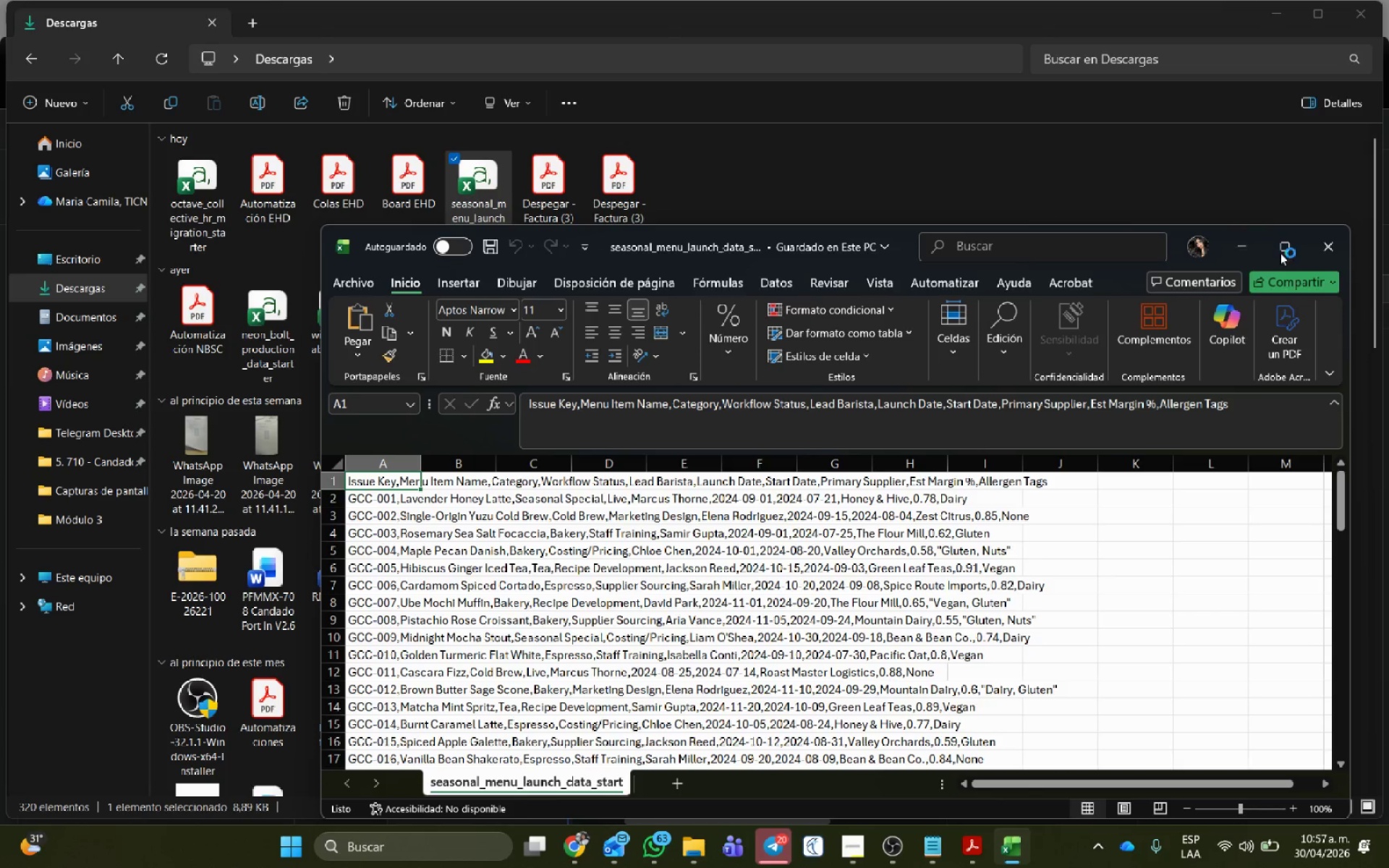 
left_click([1281, 253])
 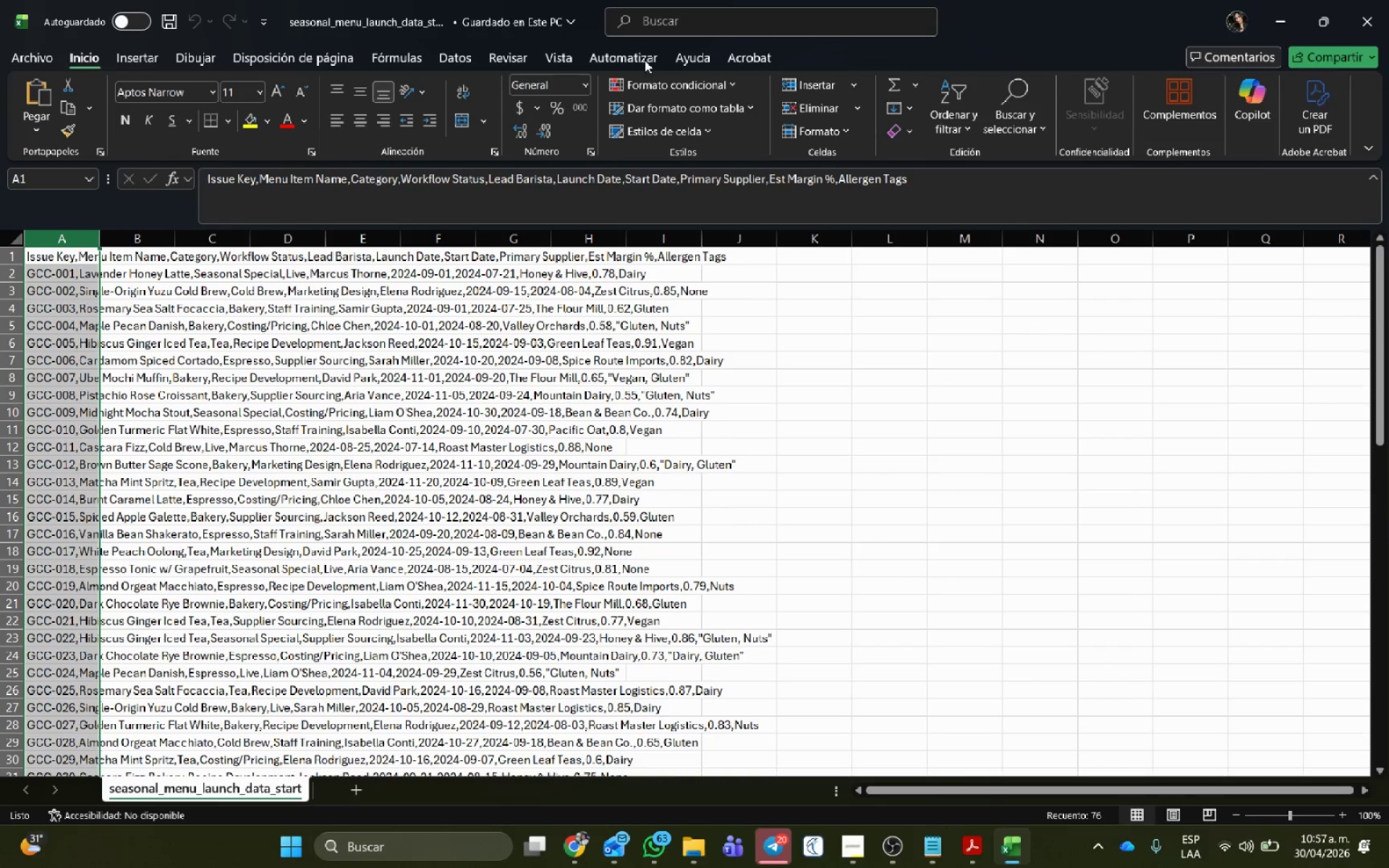 
left_click([454, 59])
 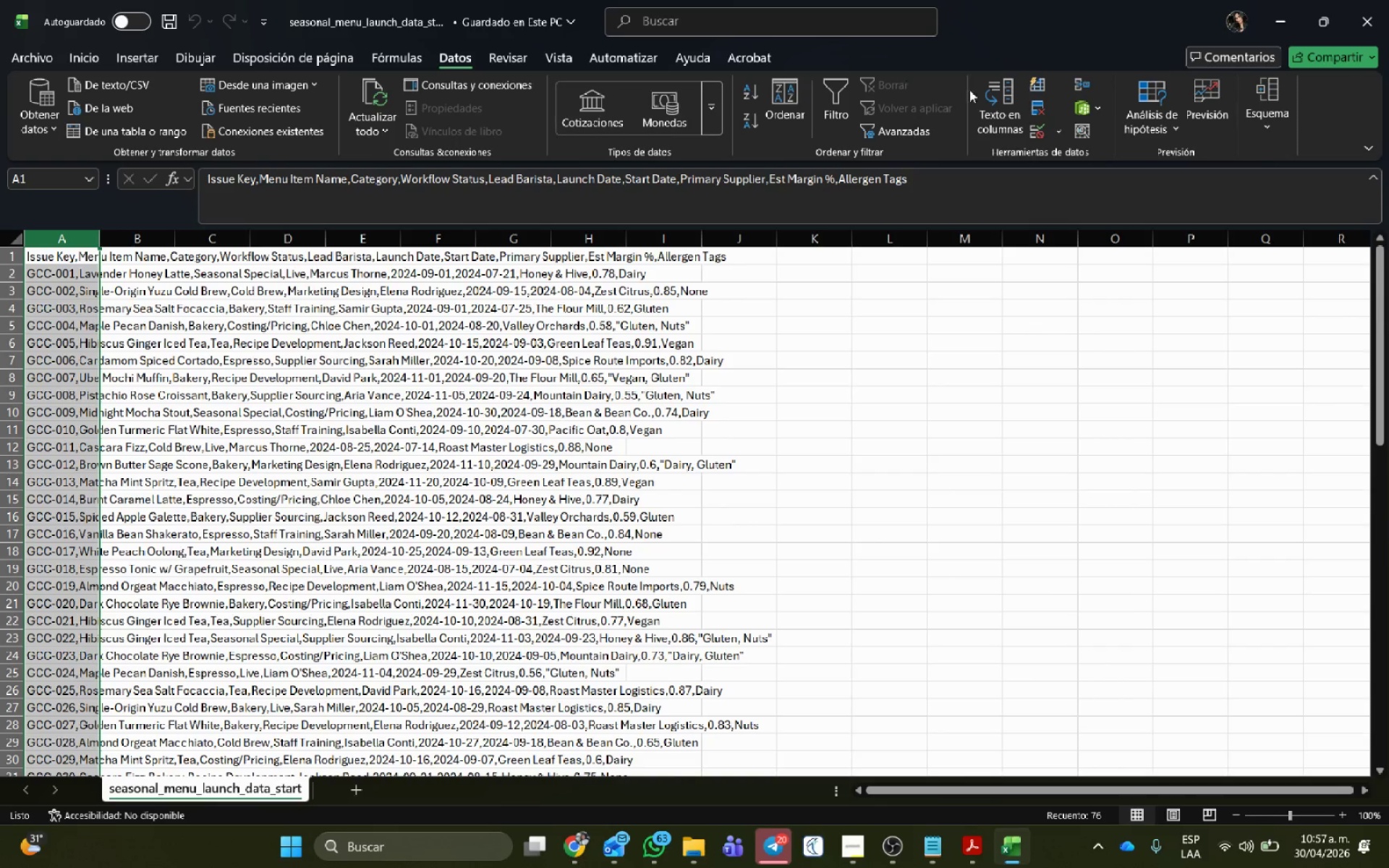 
left_click([993, 95])
 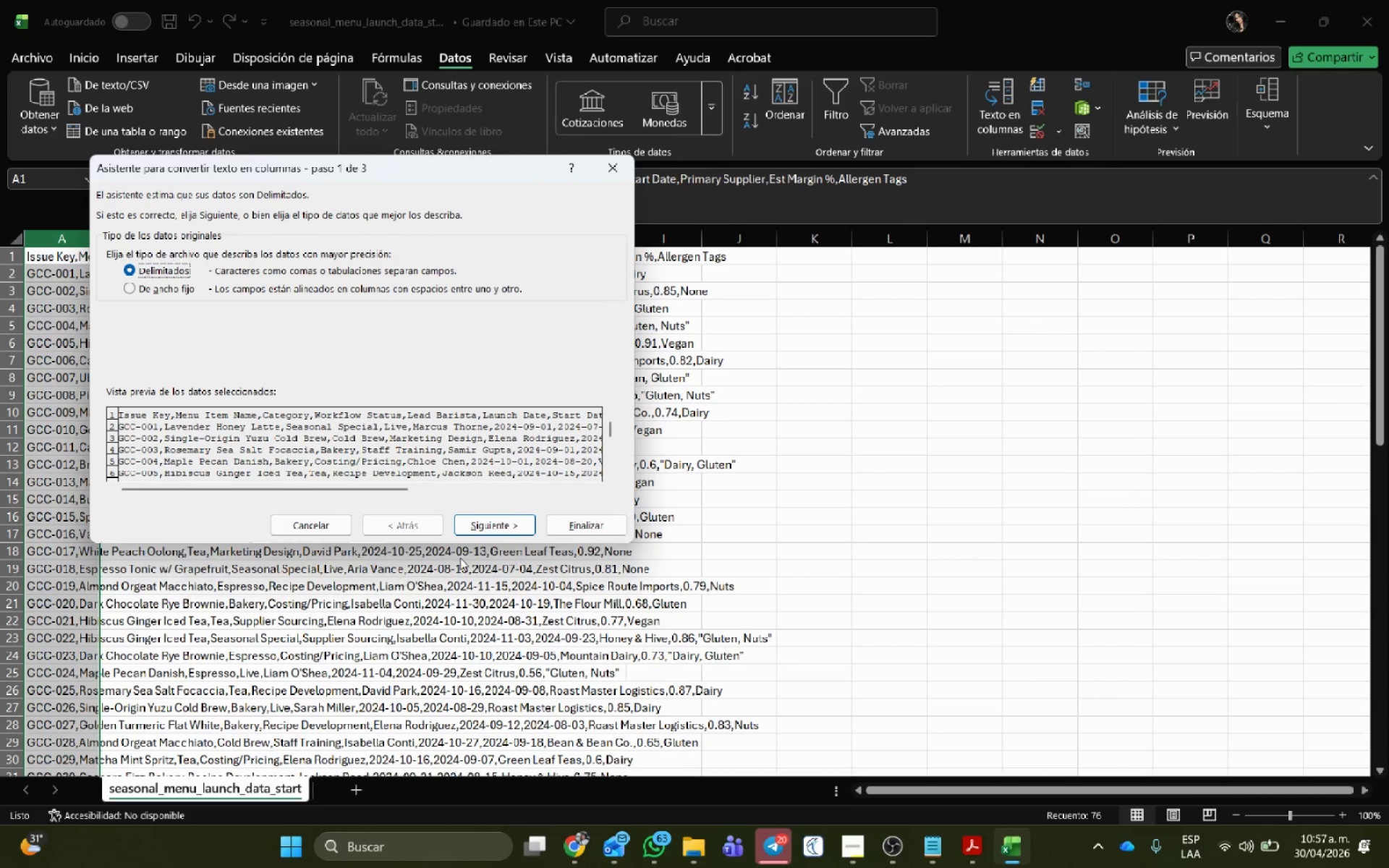 
left_click([488, 523])
 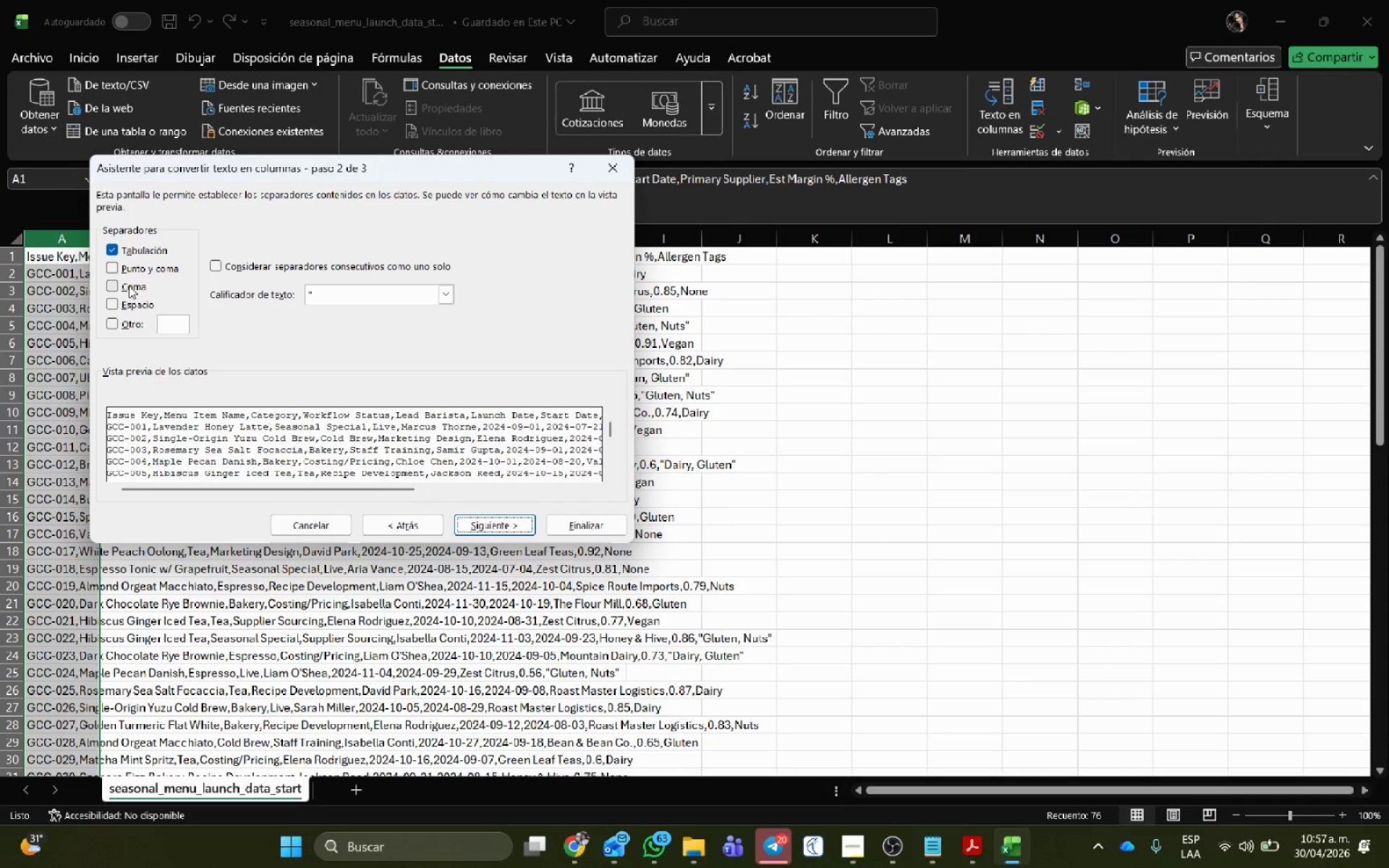 
left_click([129, 286])
 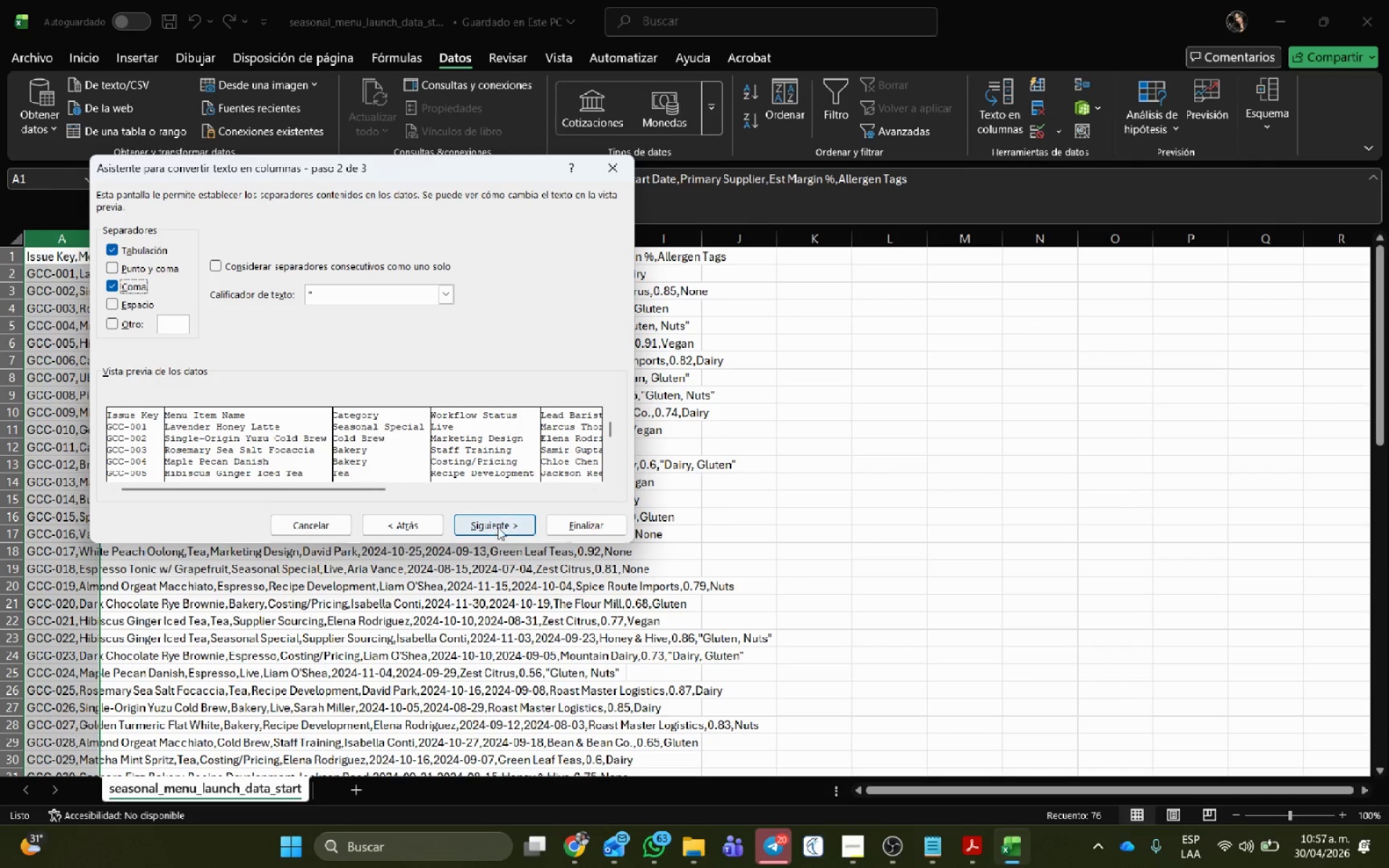 
left_click([502, 516])
 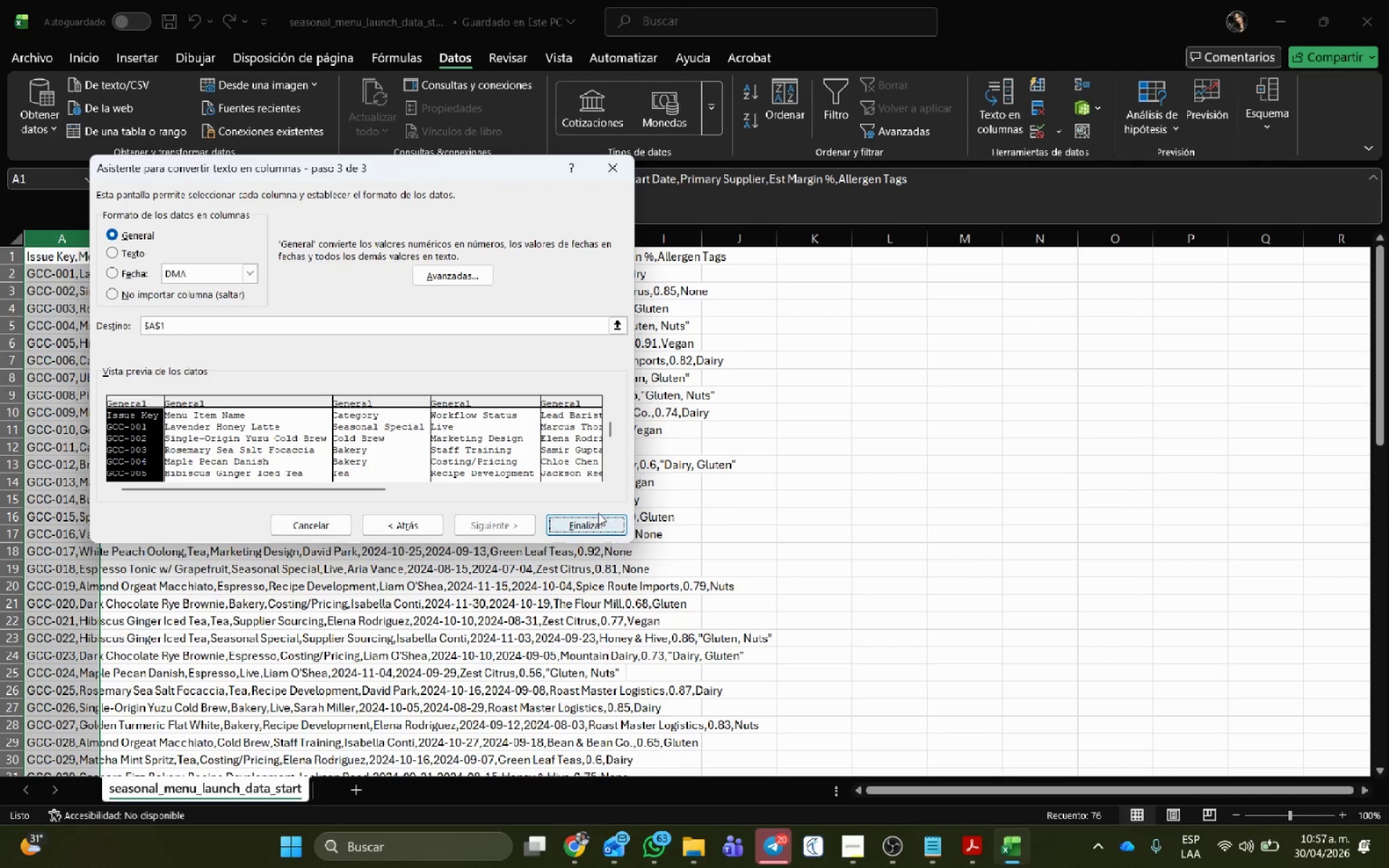 
left_click([597, 518])
 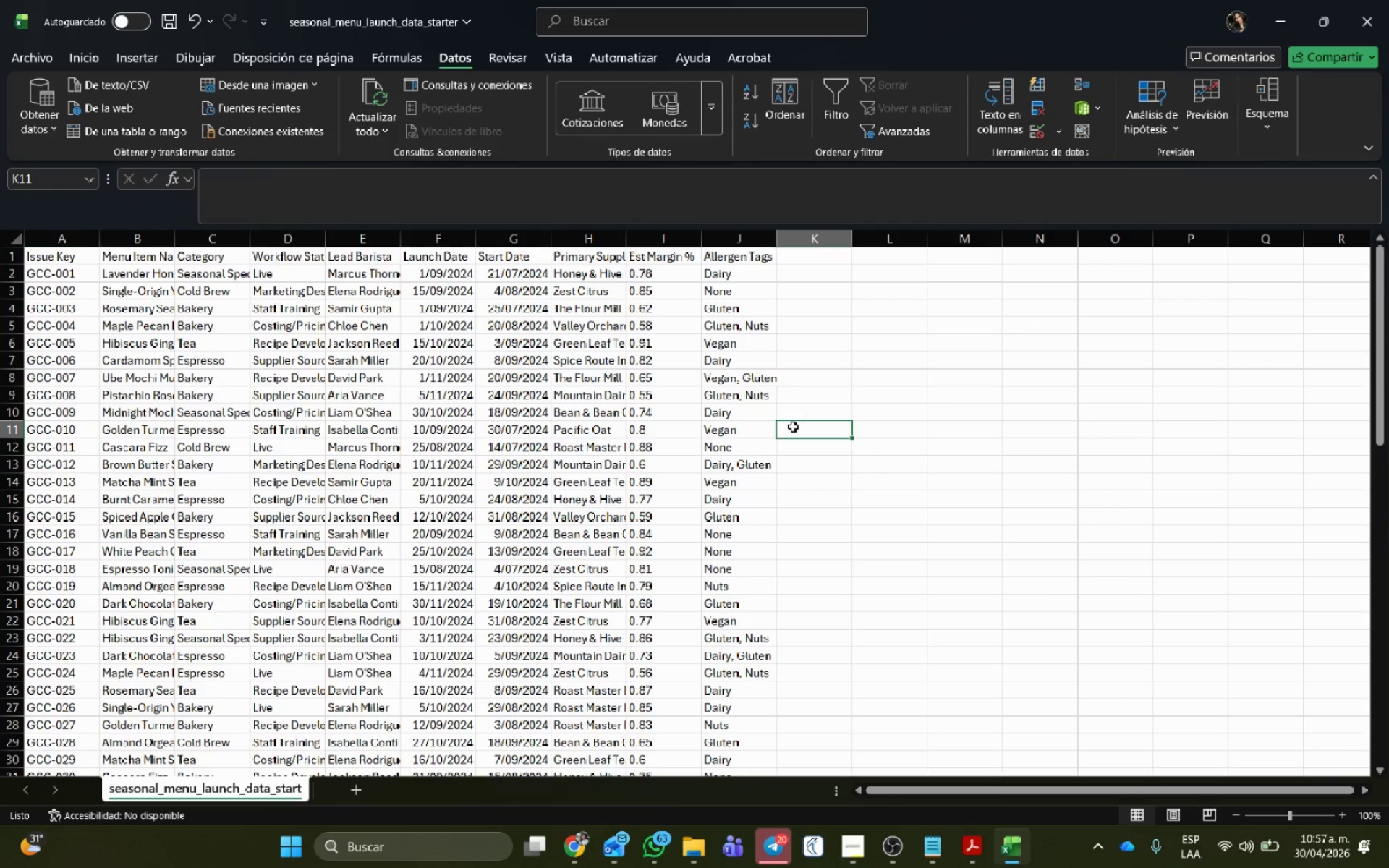 
double_click([592, 347])
 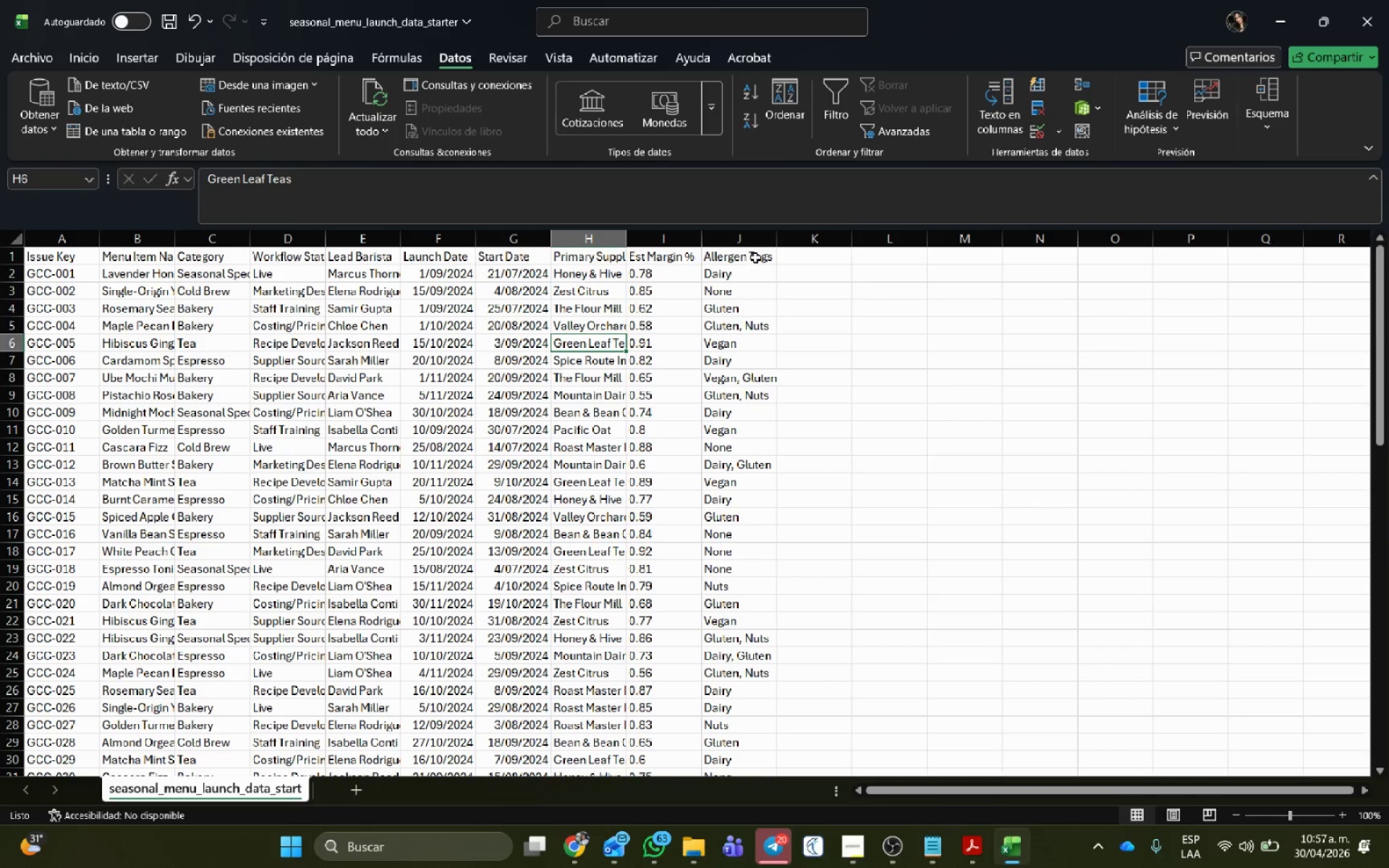 
double_click([755, 258])
 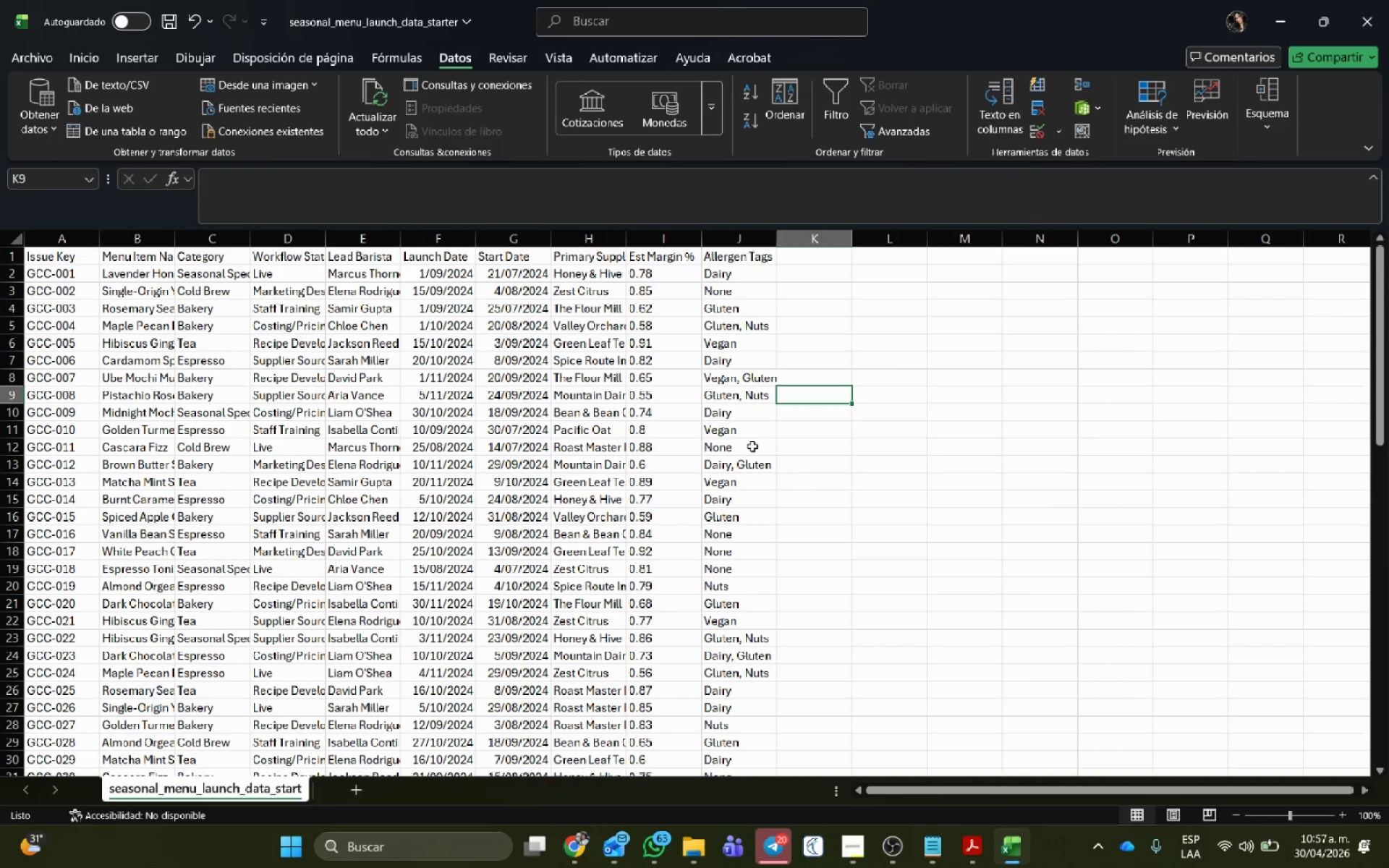 
left_click([750, 378])
 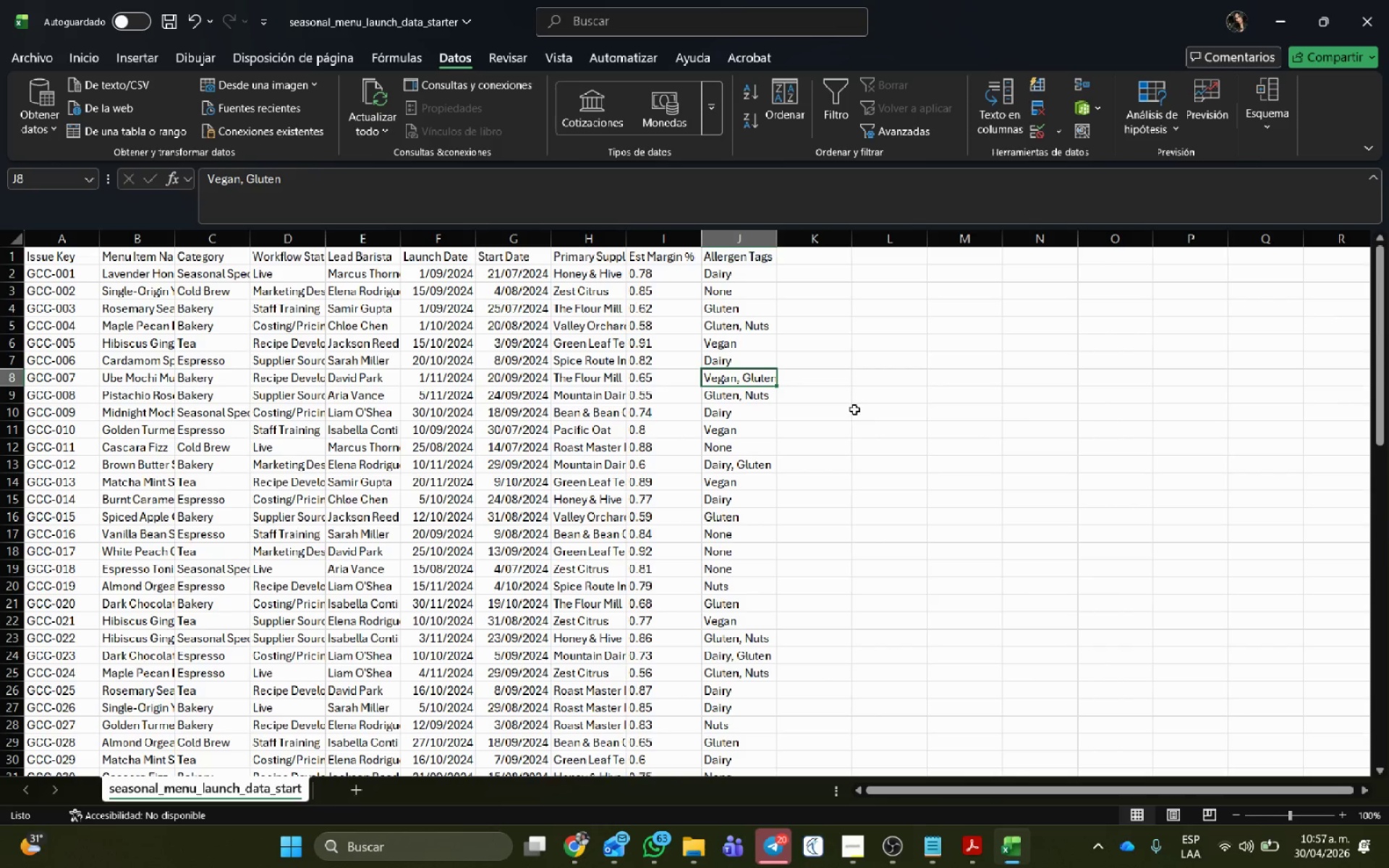 
hold_key(key=ControlLeft, duration=0.44)
 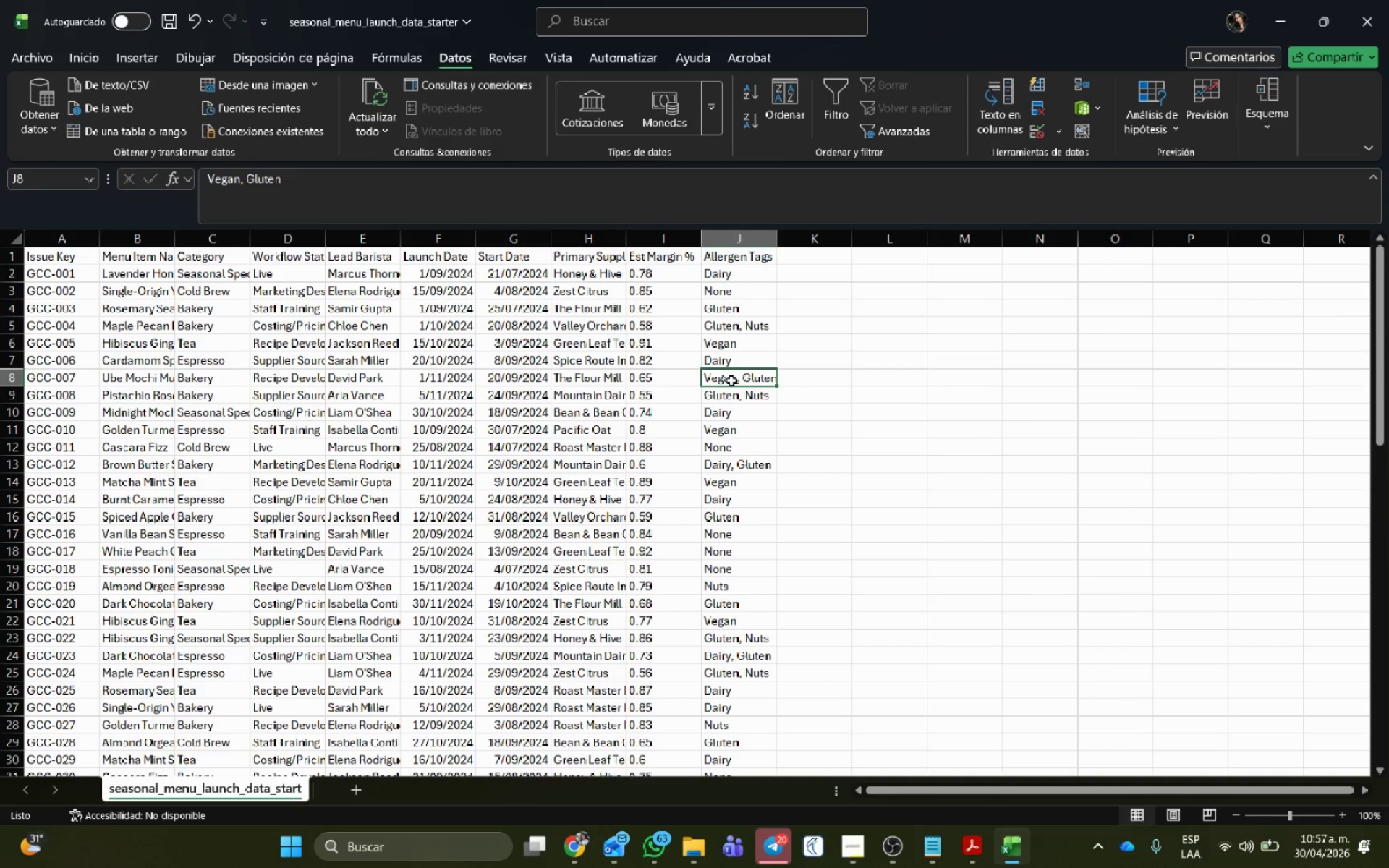 
double_click([731, 380])
 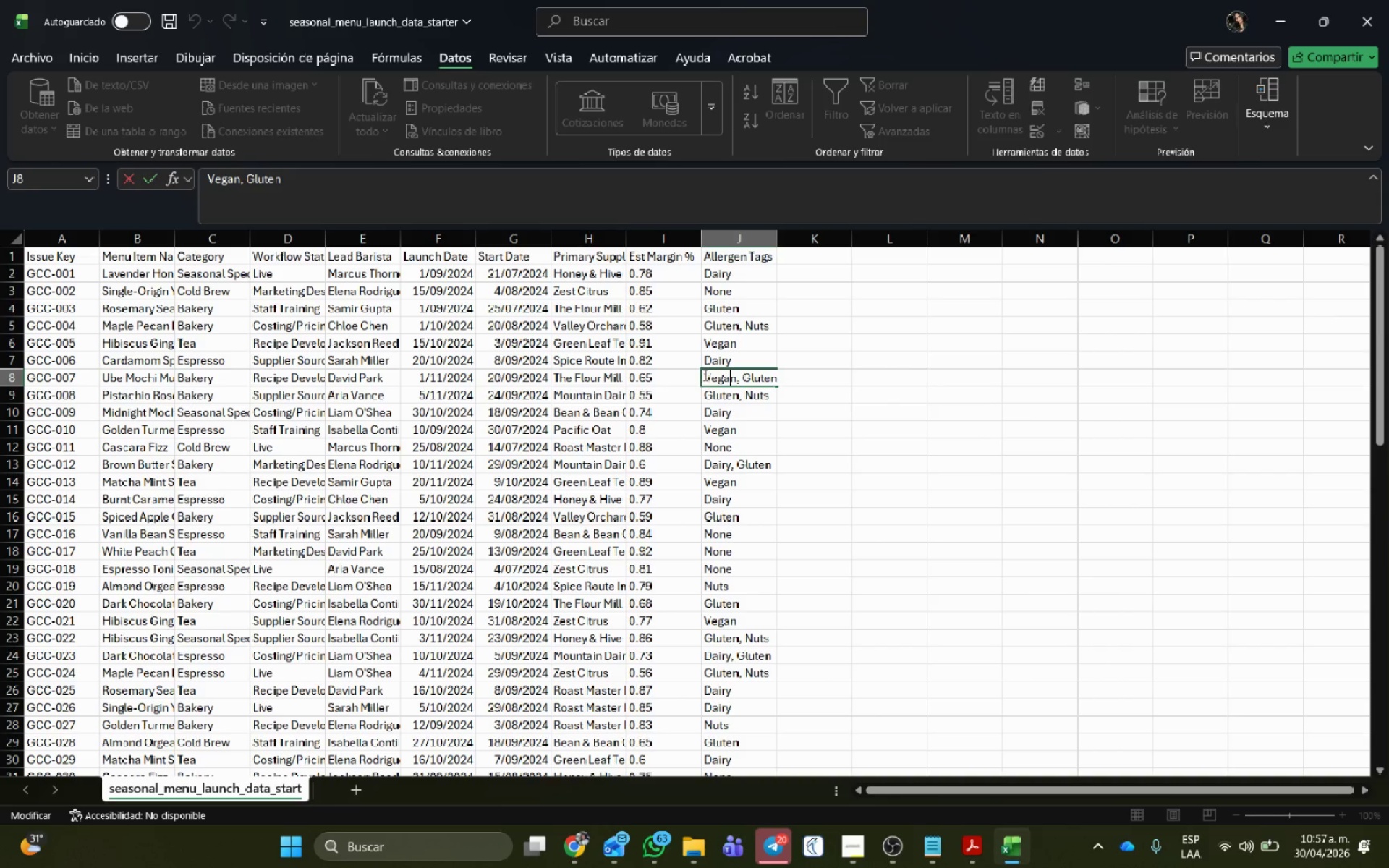 
left_click_drag(start_coordinate=[704, 375], to_coordinate=[799, 379])
 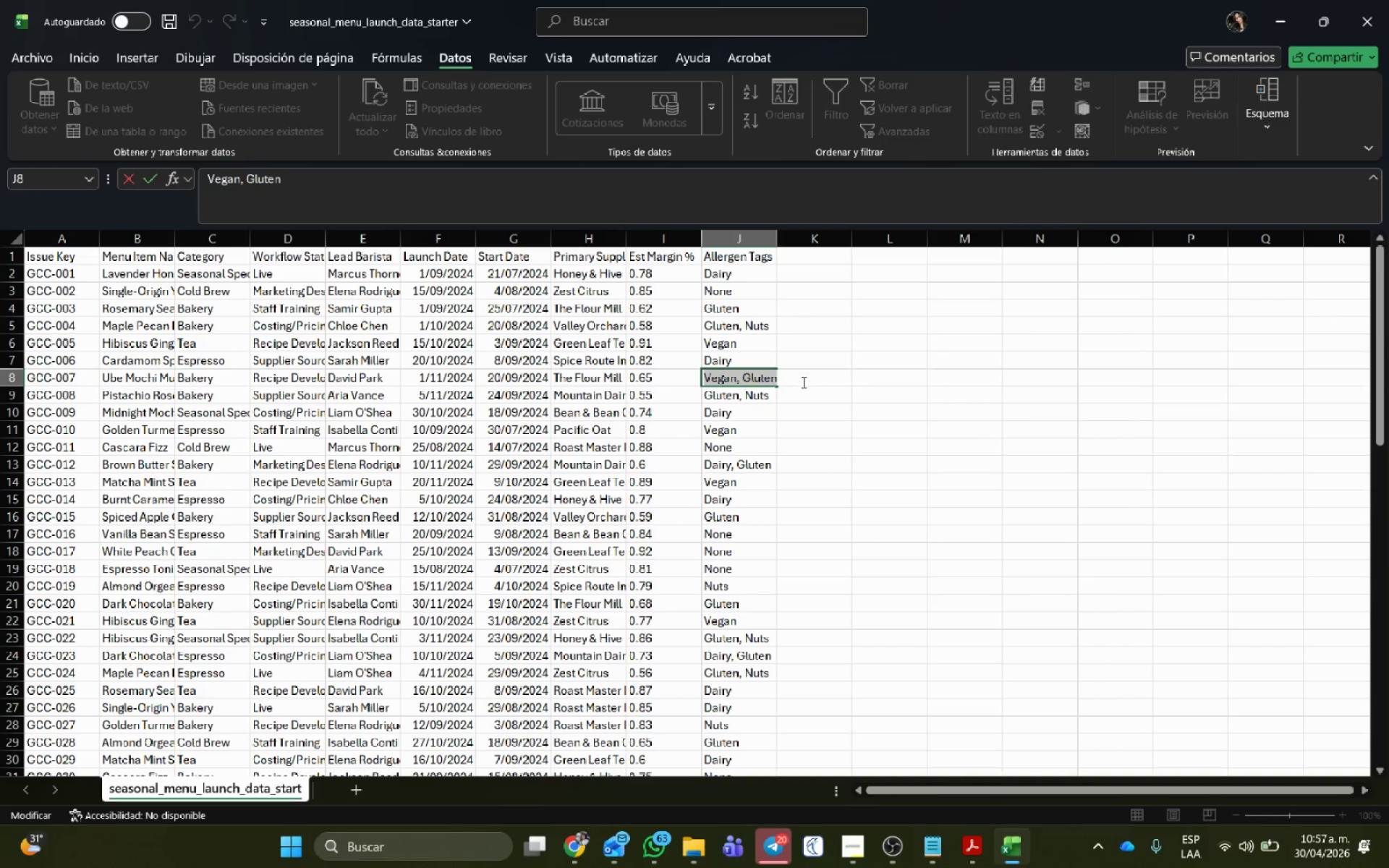 
key(Control+B)
 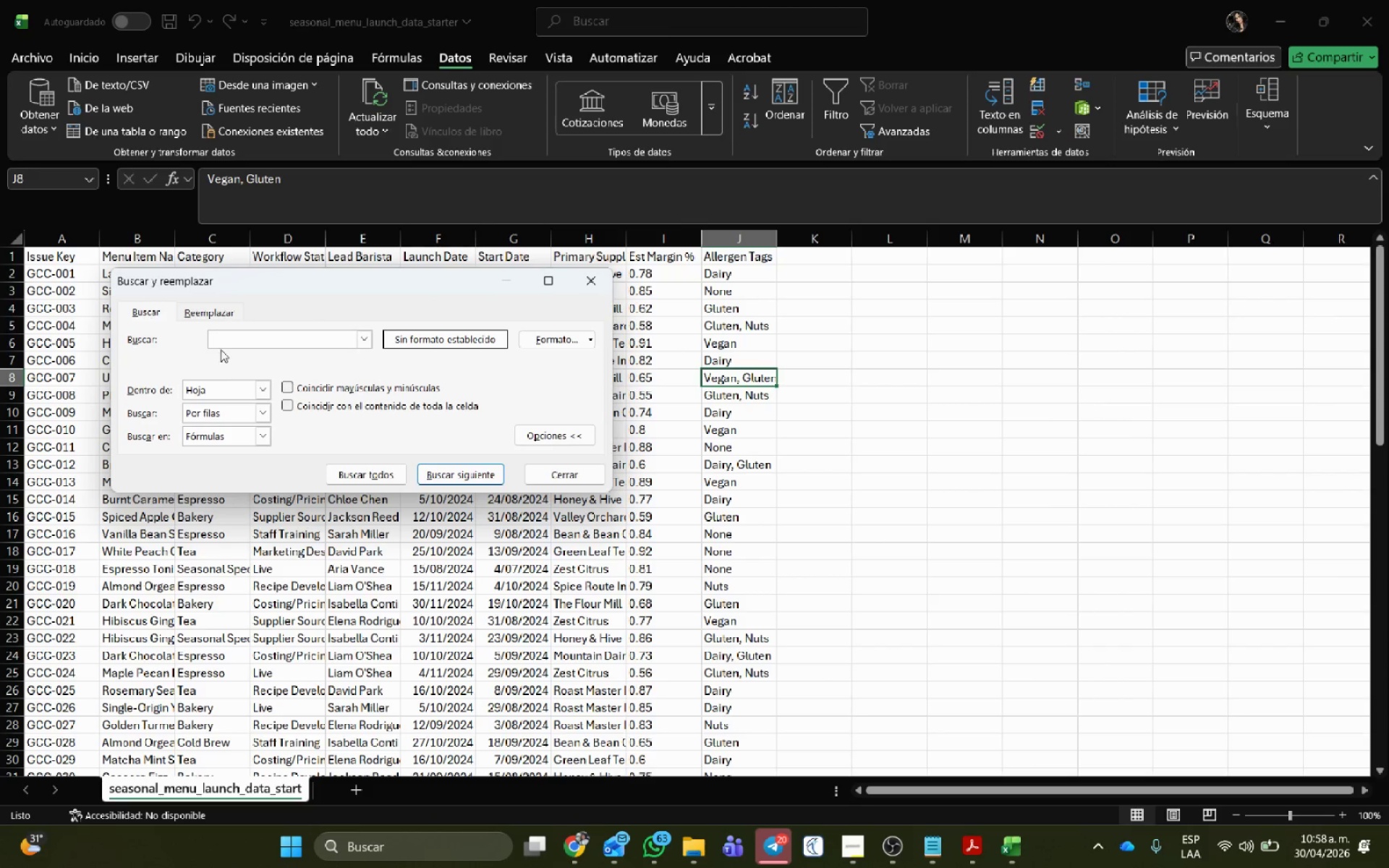 
left_click([217, 306])
 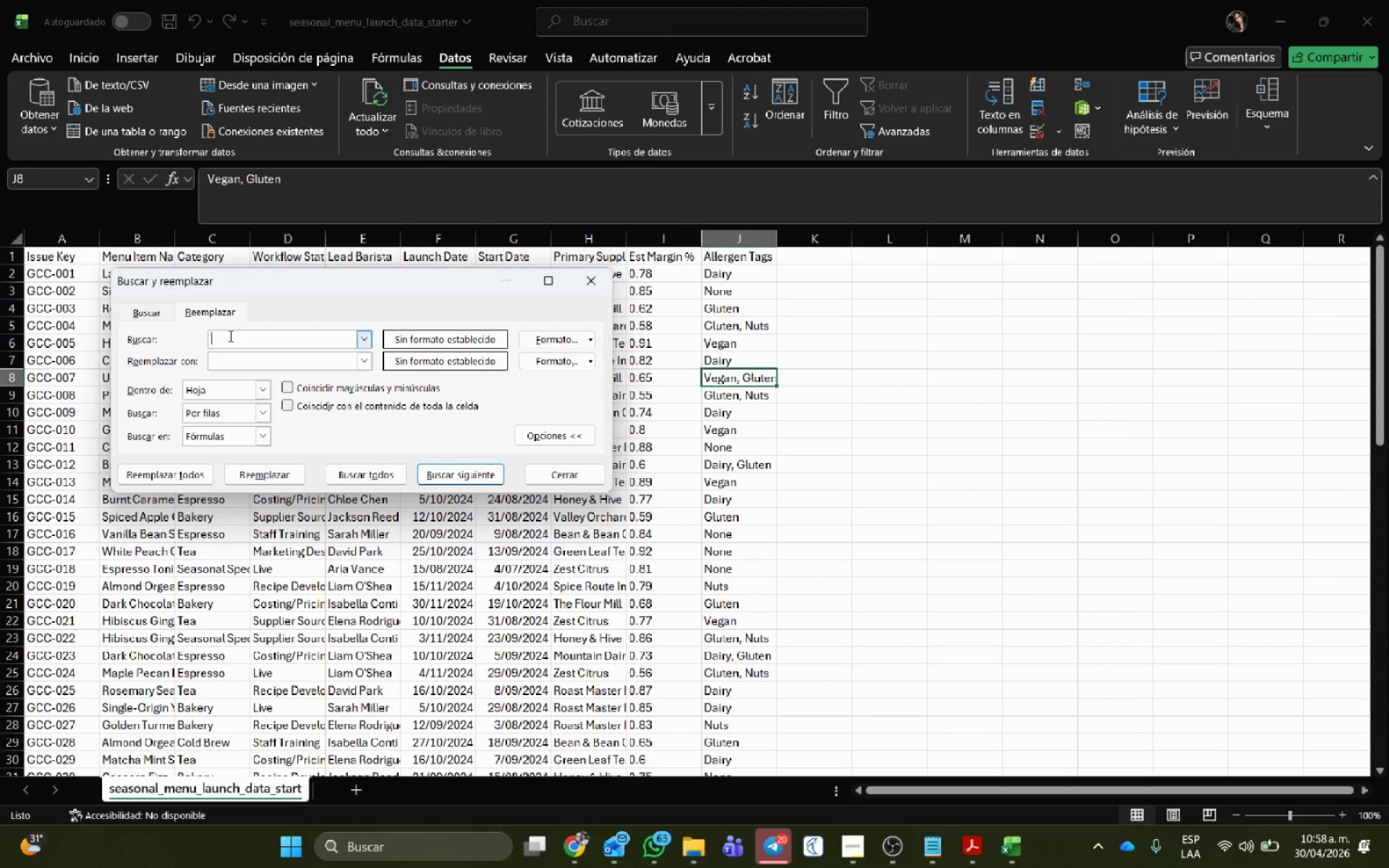 
key(Control+V)
 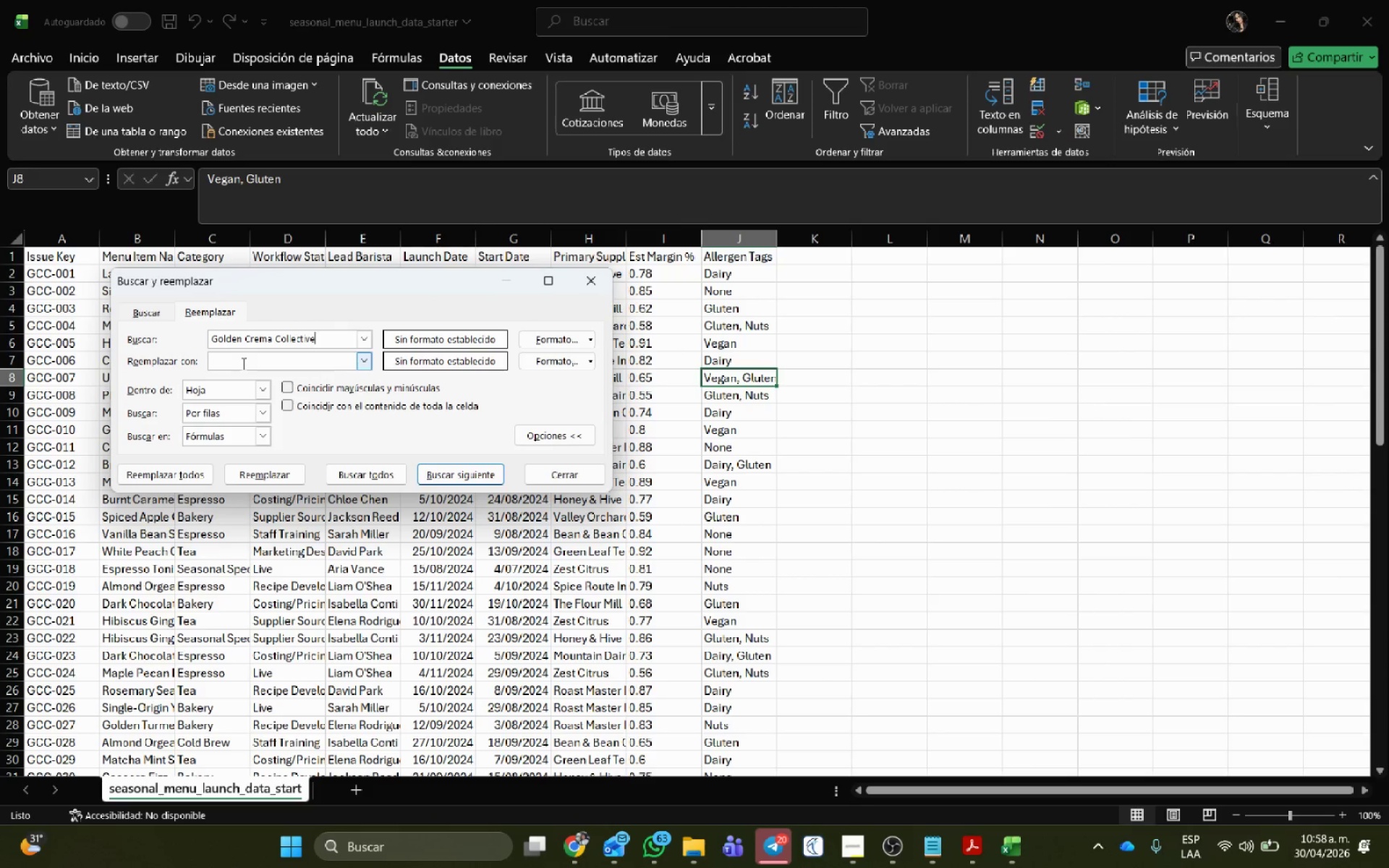 
left_click([242, 363])
 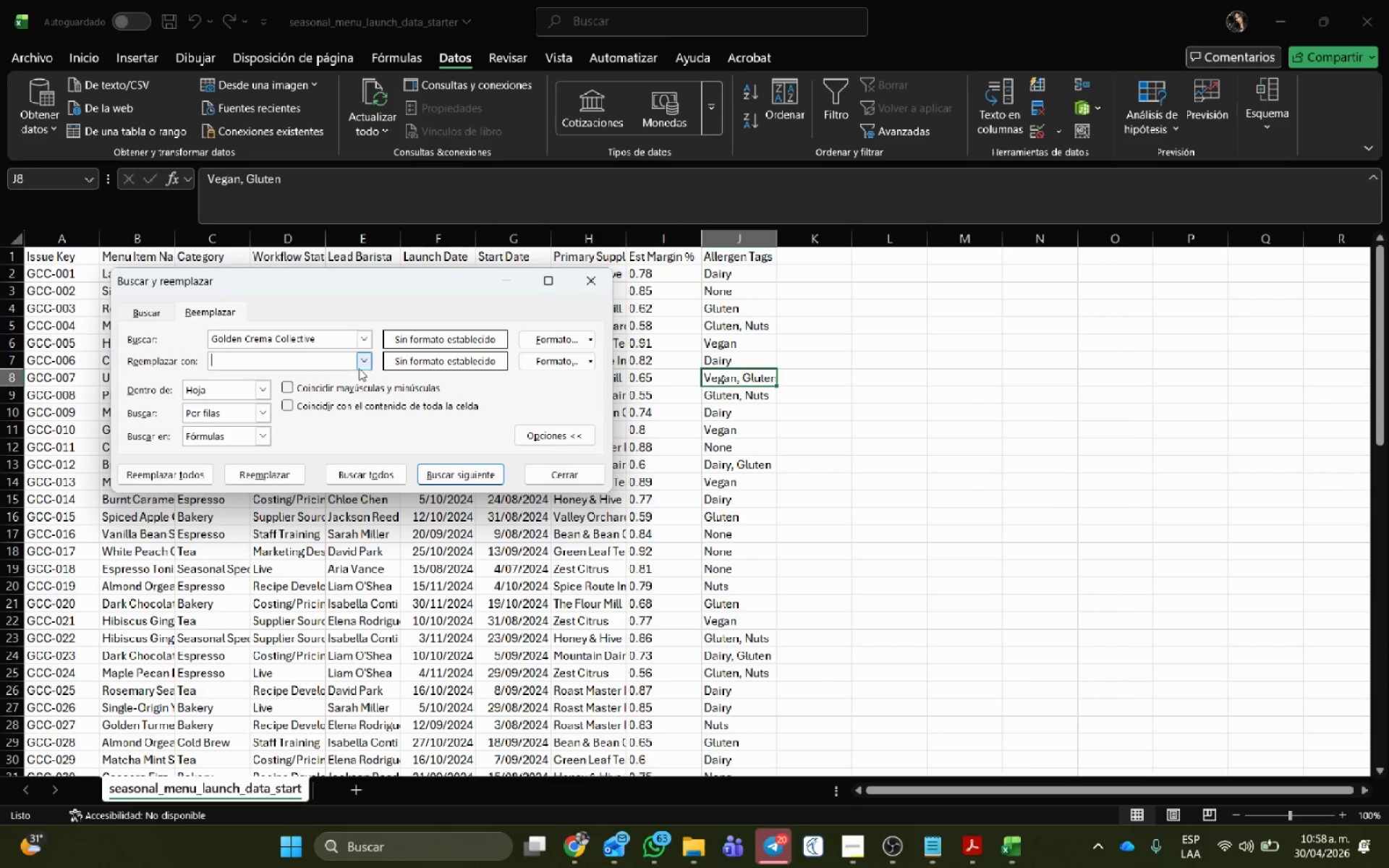 
left_click_drag(start_coordinate=[327, 336], to_coordinate=[0, 322])
 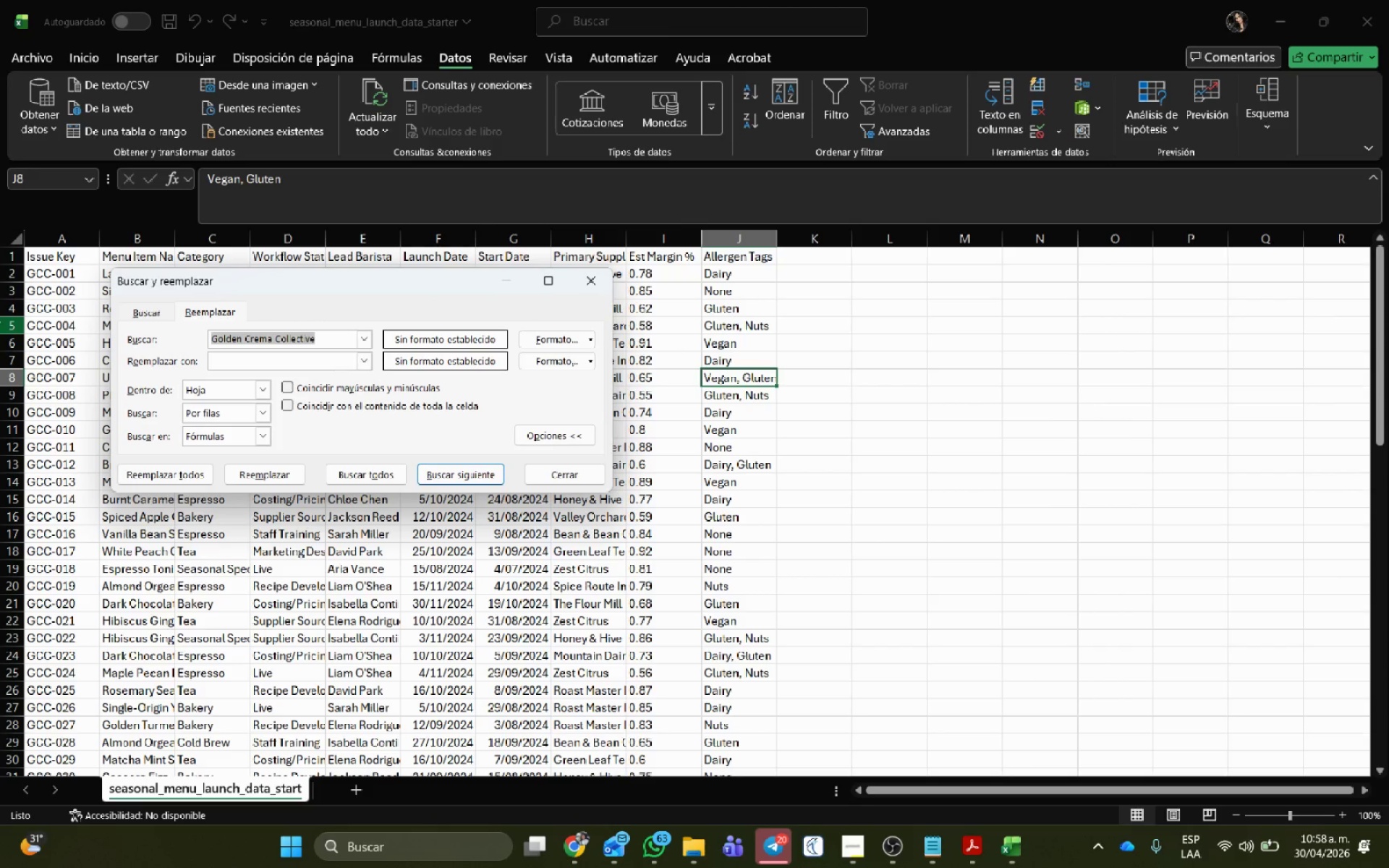 
key(Backspace)
 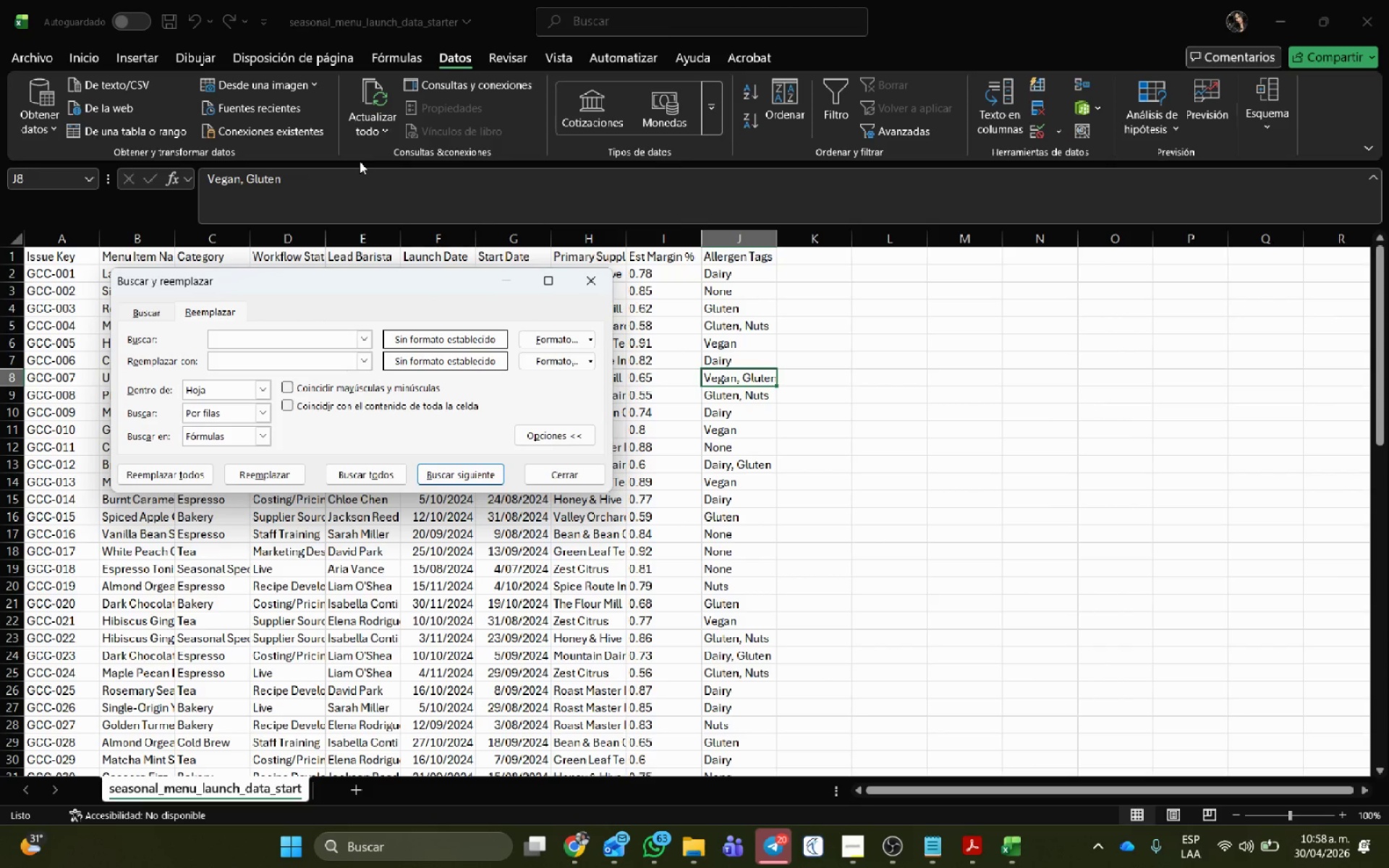 
left_click([310, 177])
 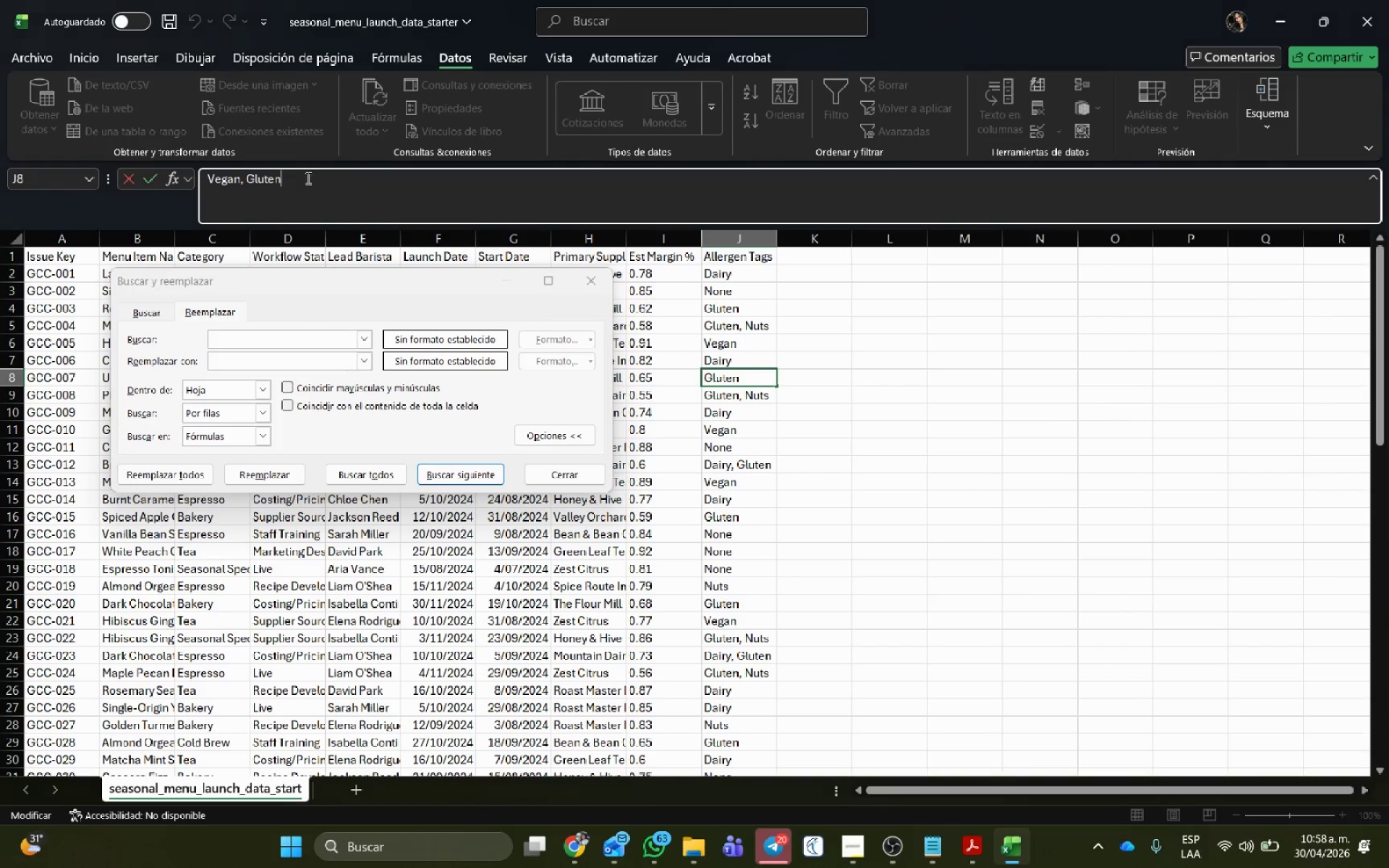 
left_click_drag(start_coordinate=[307, 178], to_coordinate=[111, 182])
 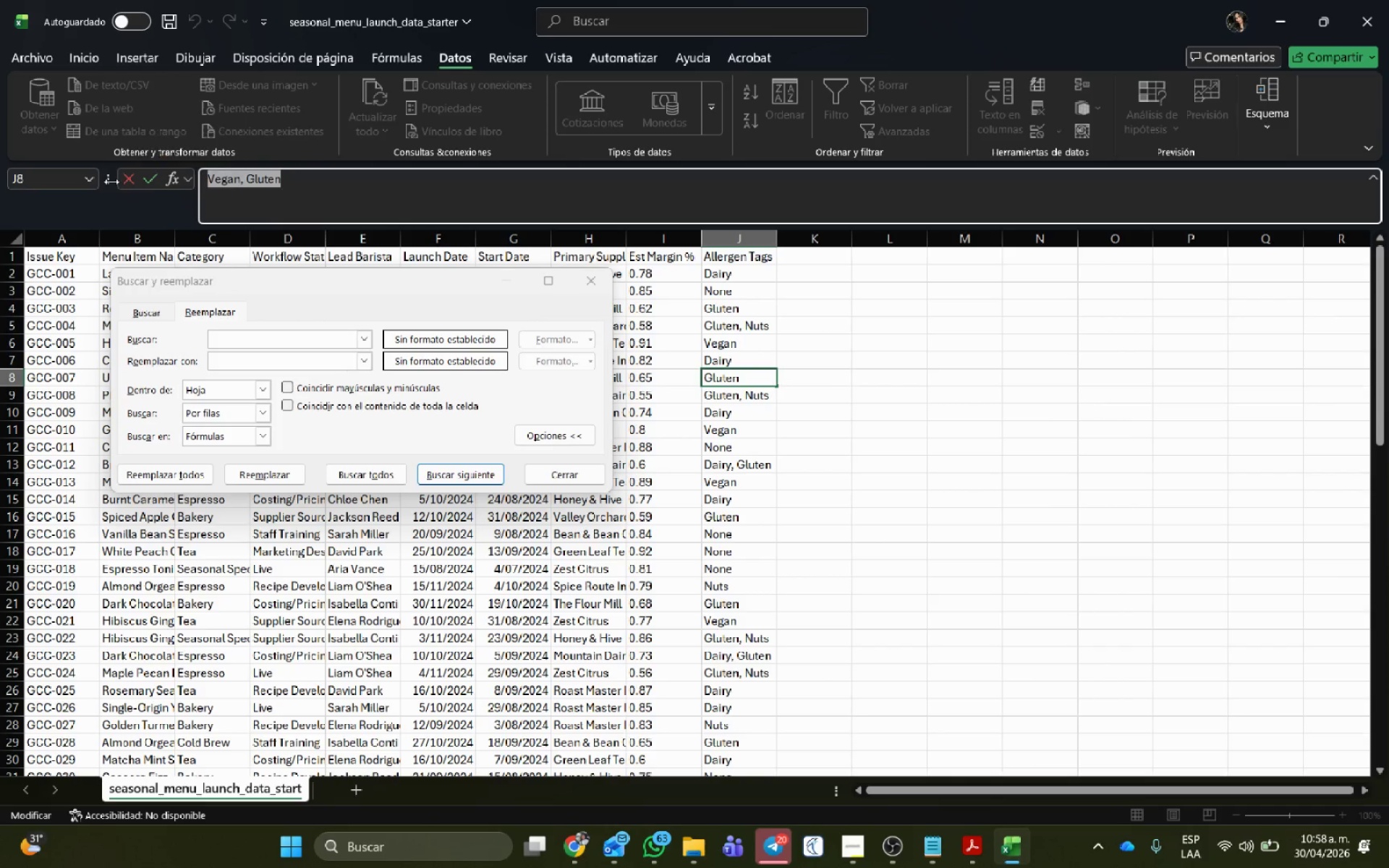 
key(Control+C)
 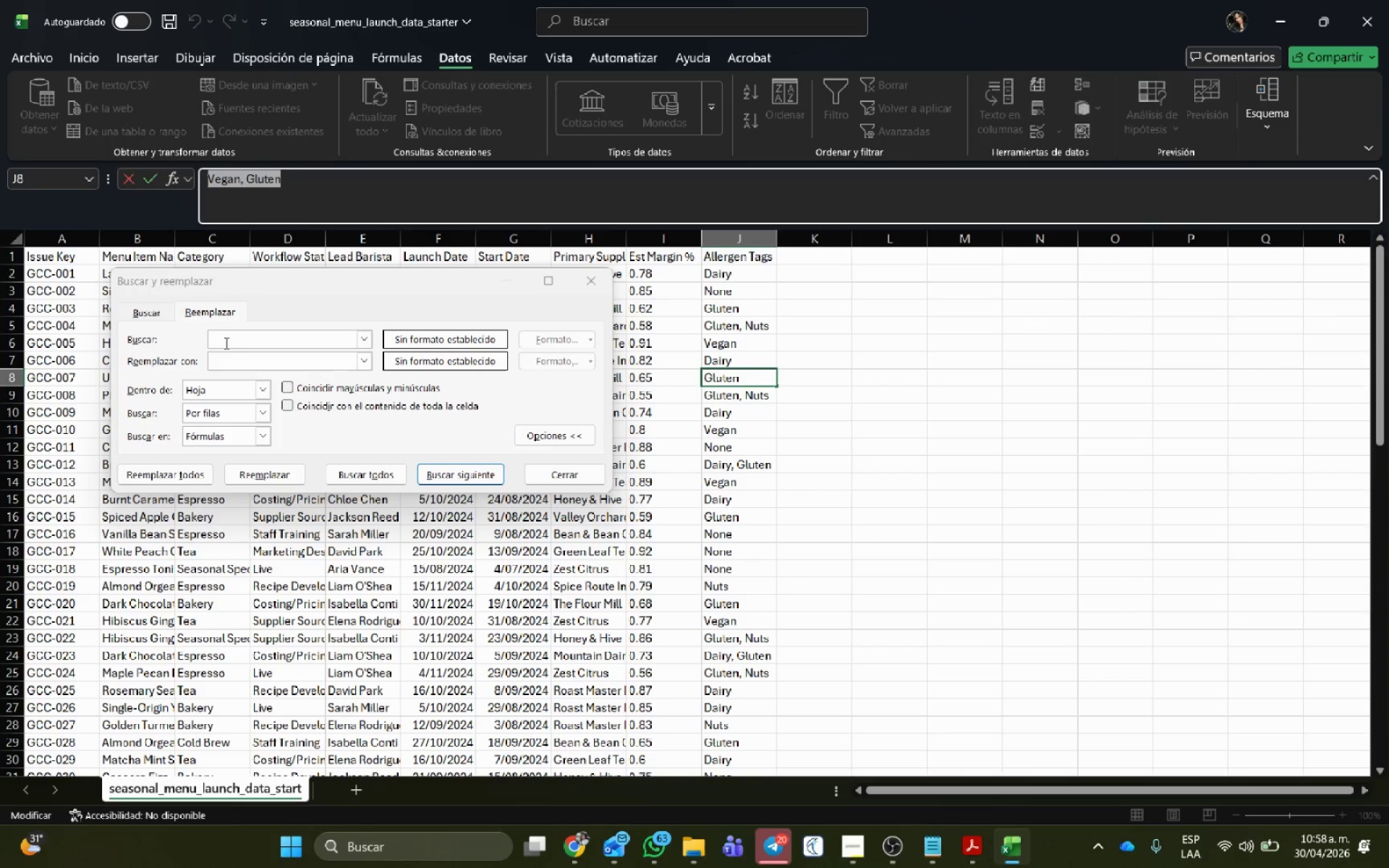 
left_click([226, 342])
 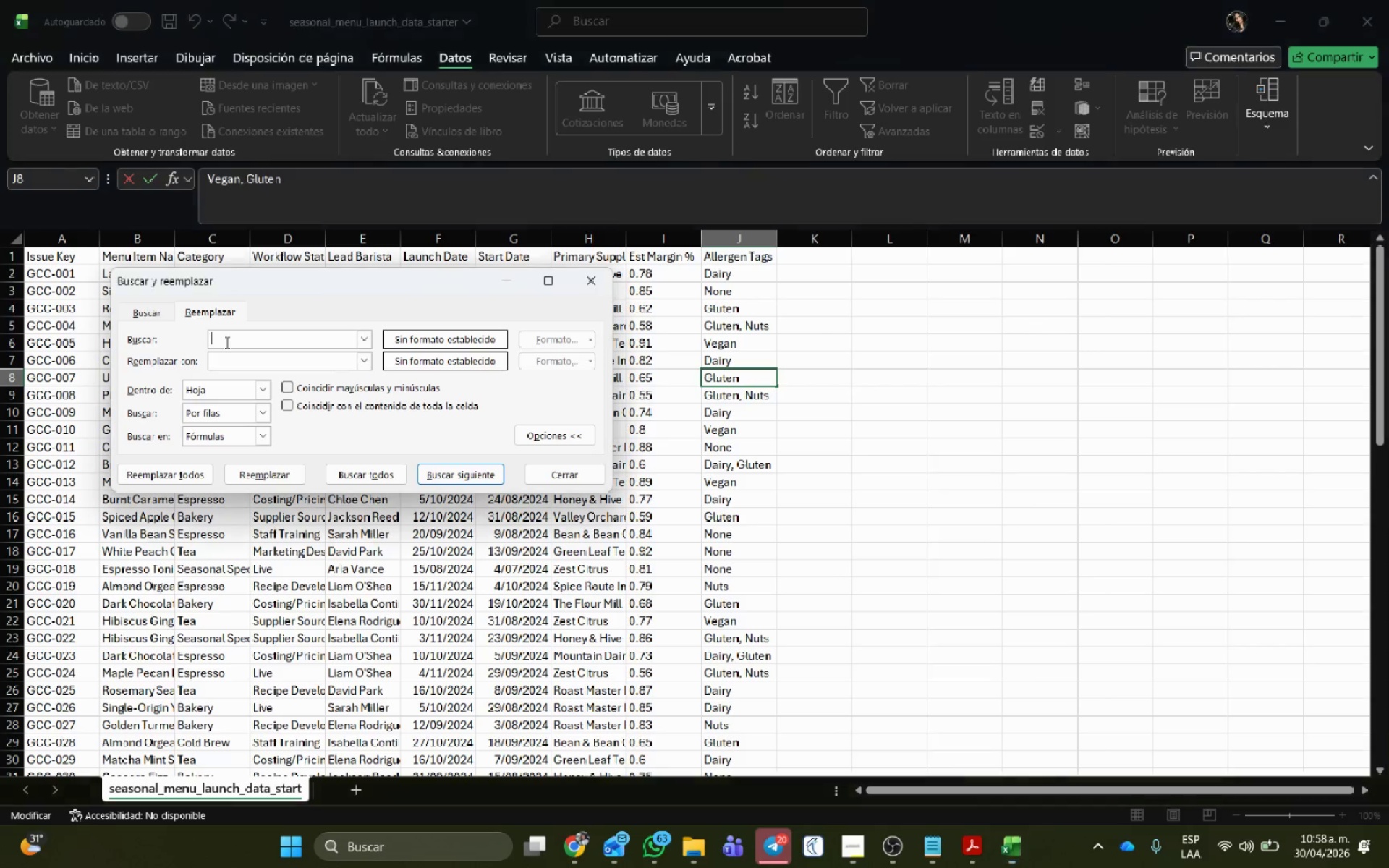 
key(Control+V)
 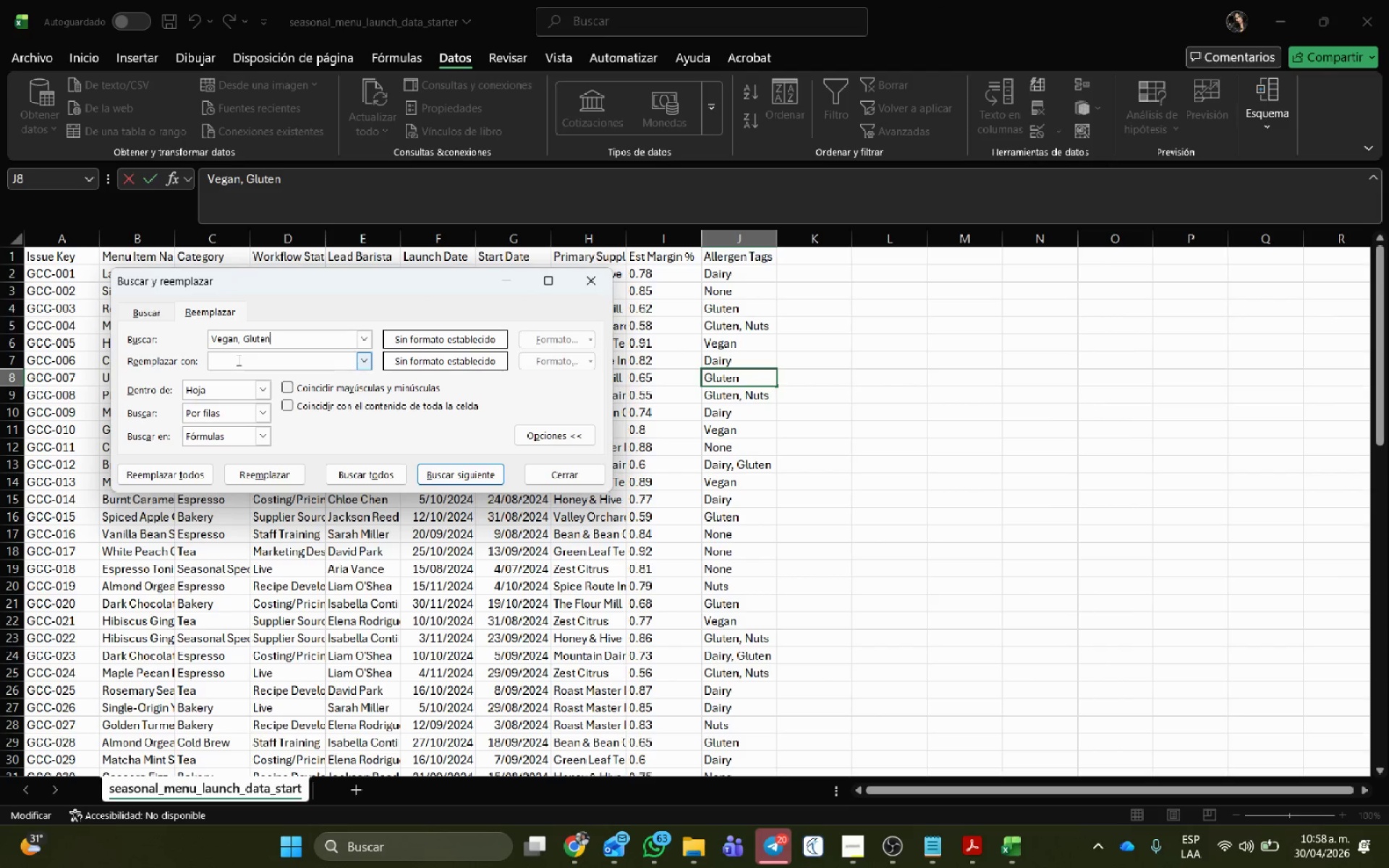 
left_click([237, 359])
 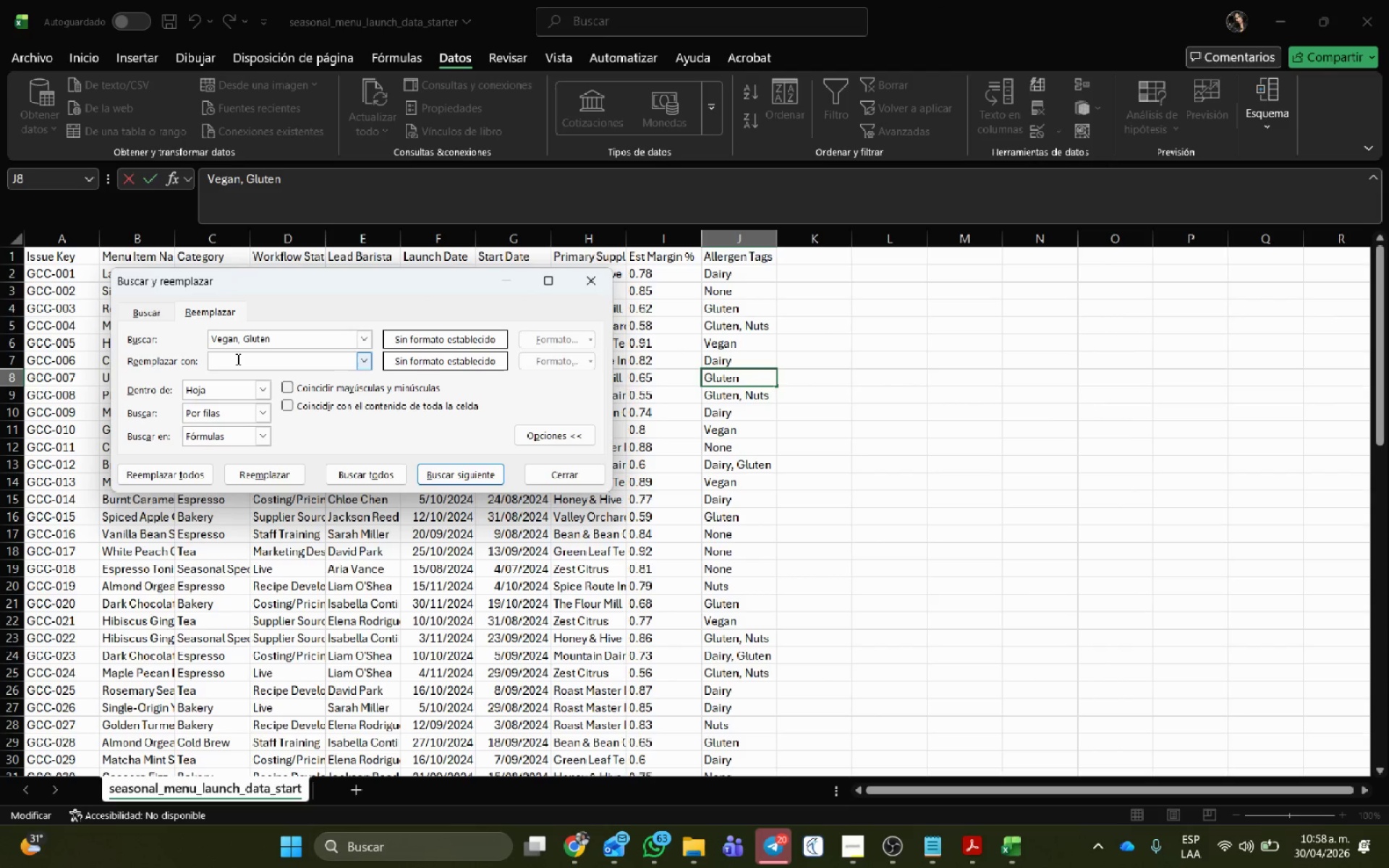 
type( Gluten)
 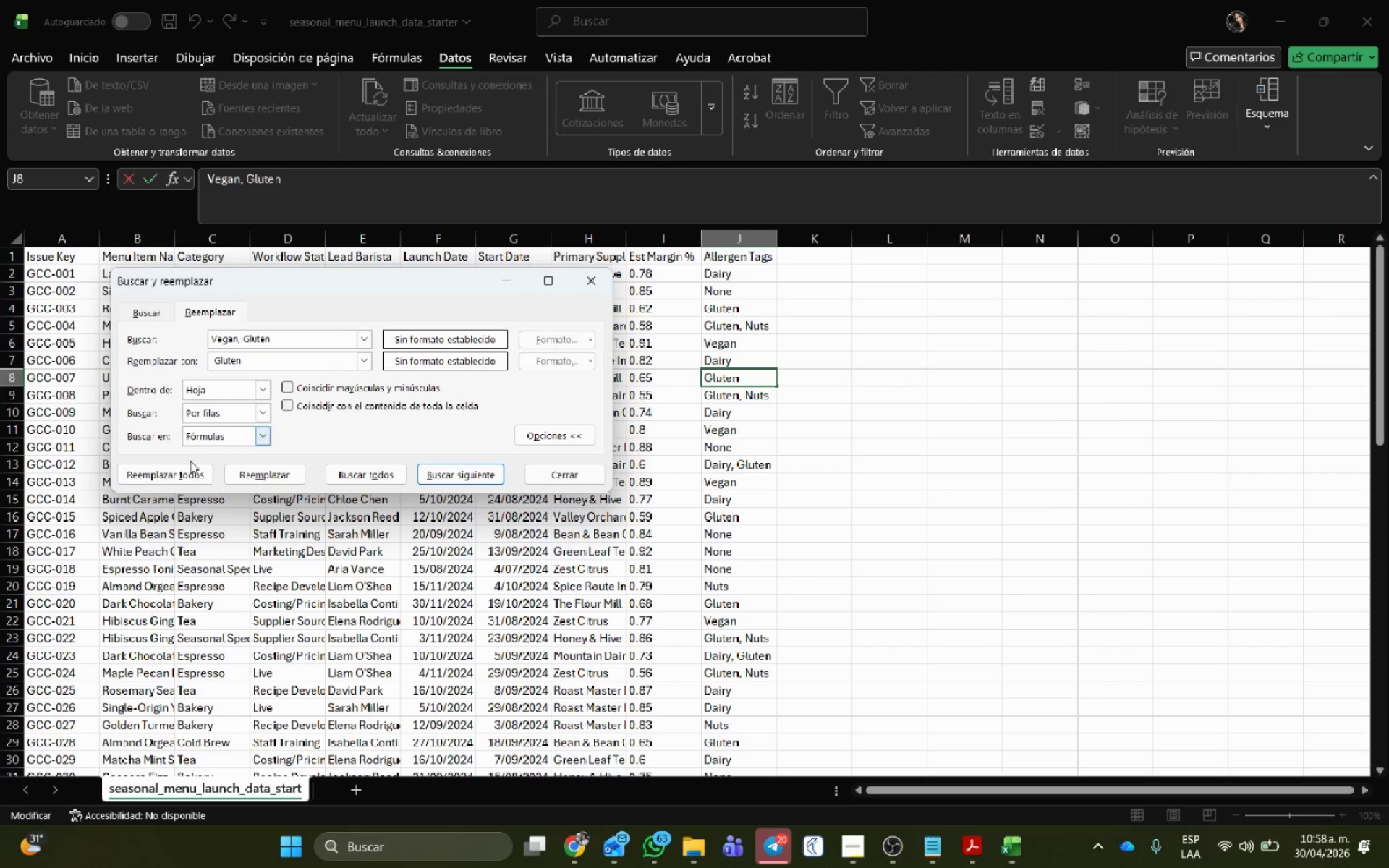 
left_click([163, 488])
 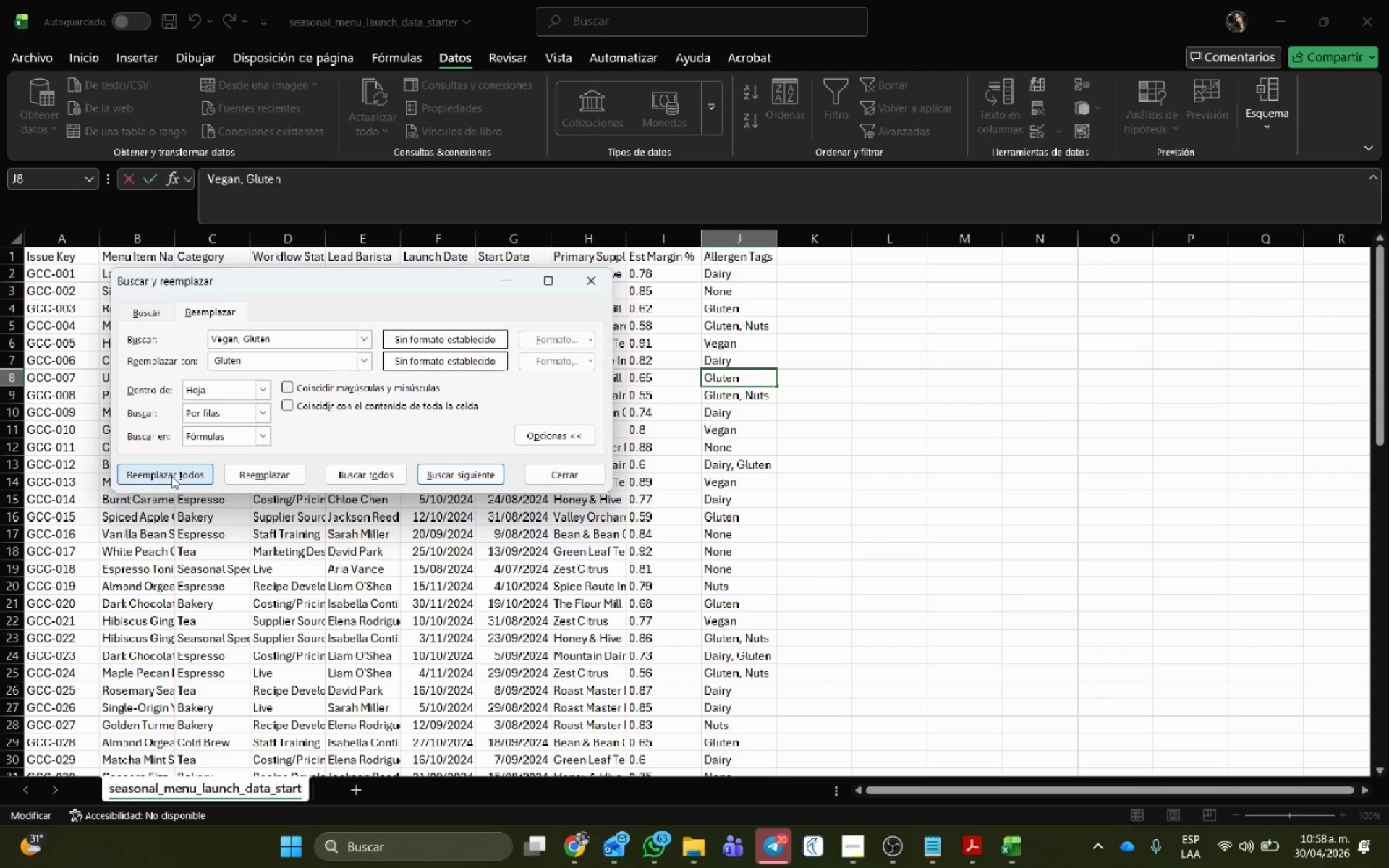 
left_click([171, 476])
 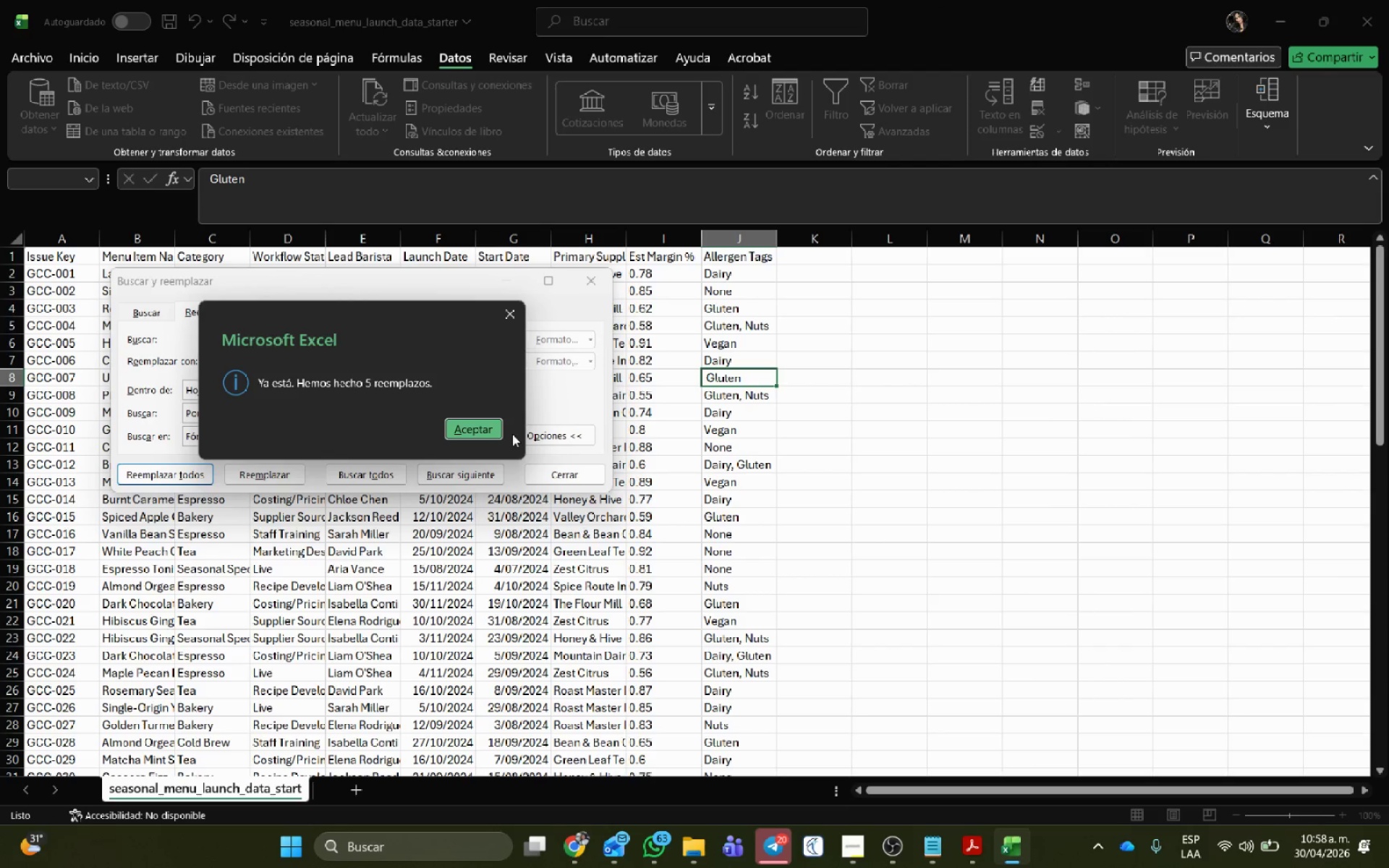 
left_click([477, 431])
 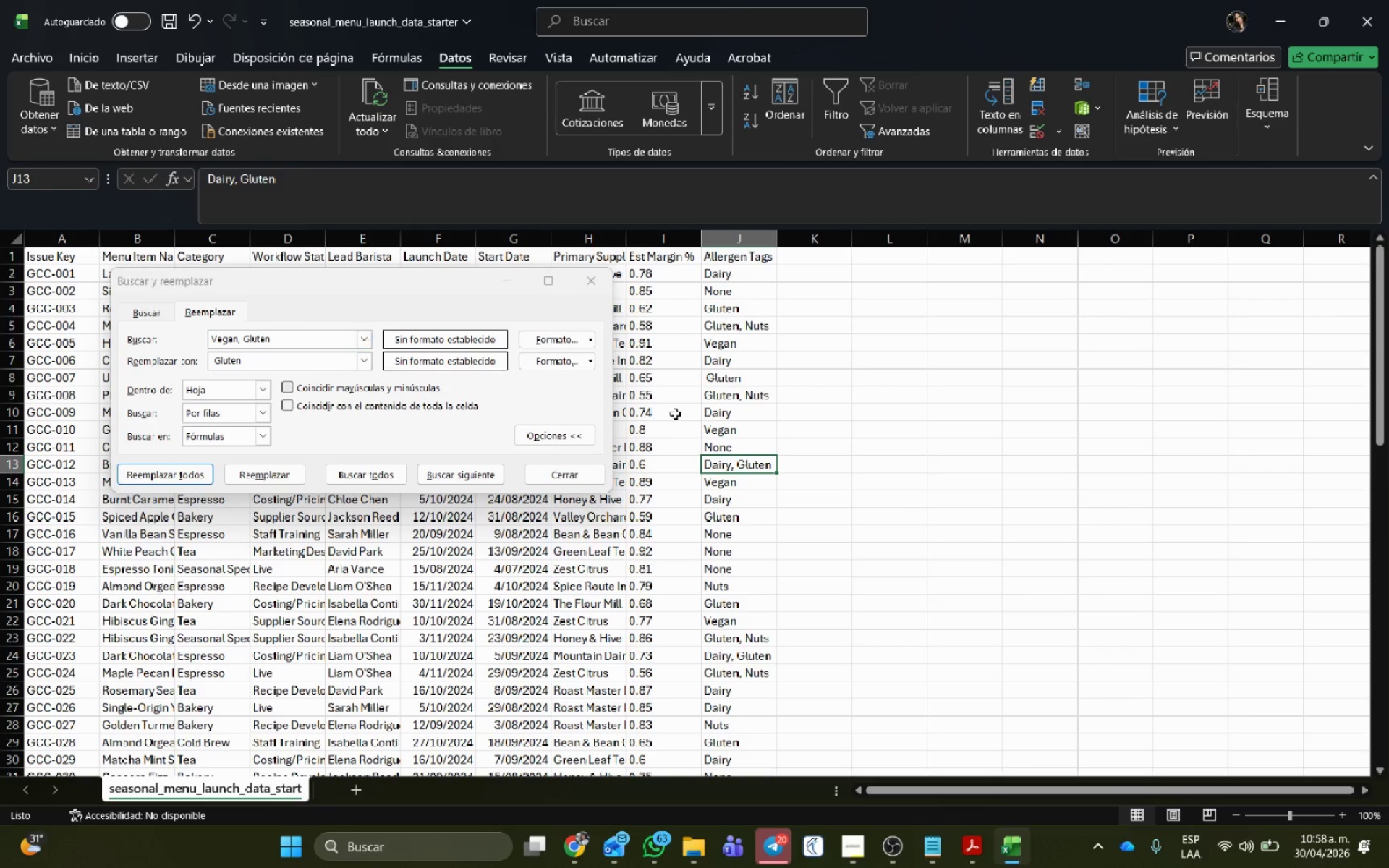 
left_click_drag(start_coordinate=[309, 189], to_coordinate=[169, 174])
 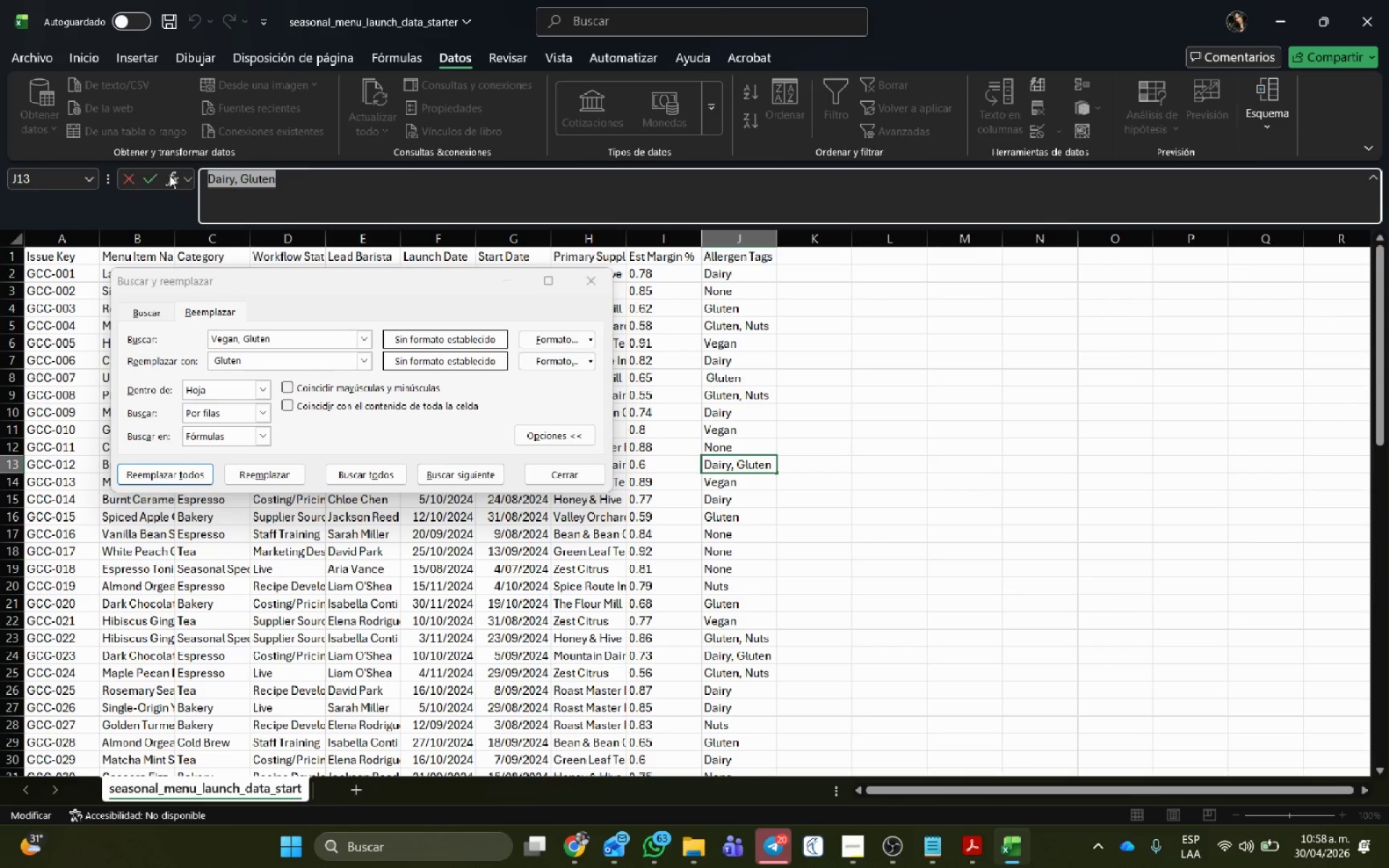 
key(Control+C)
 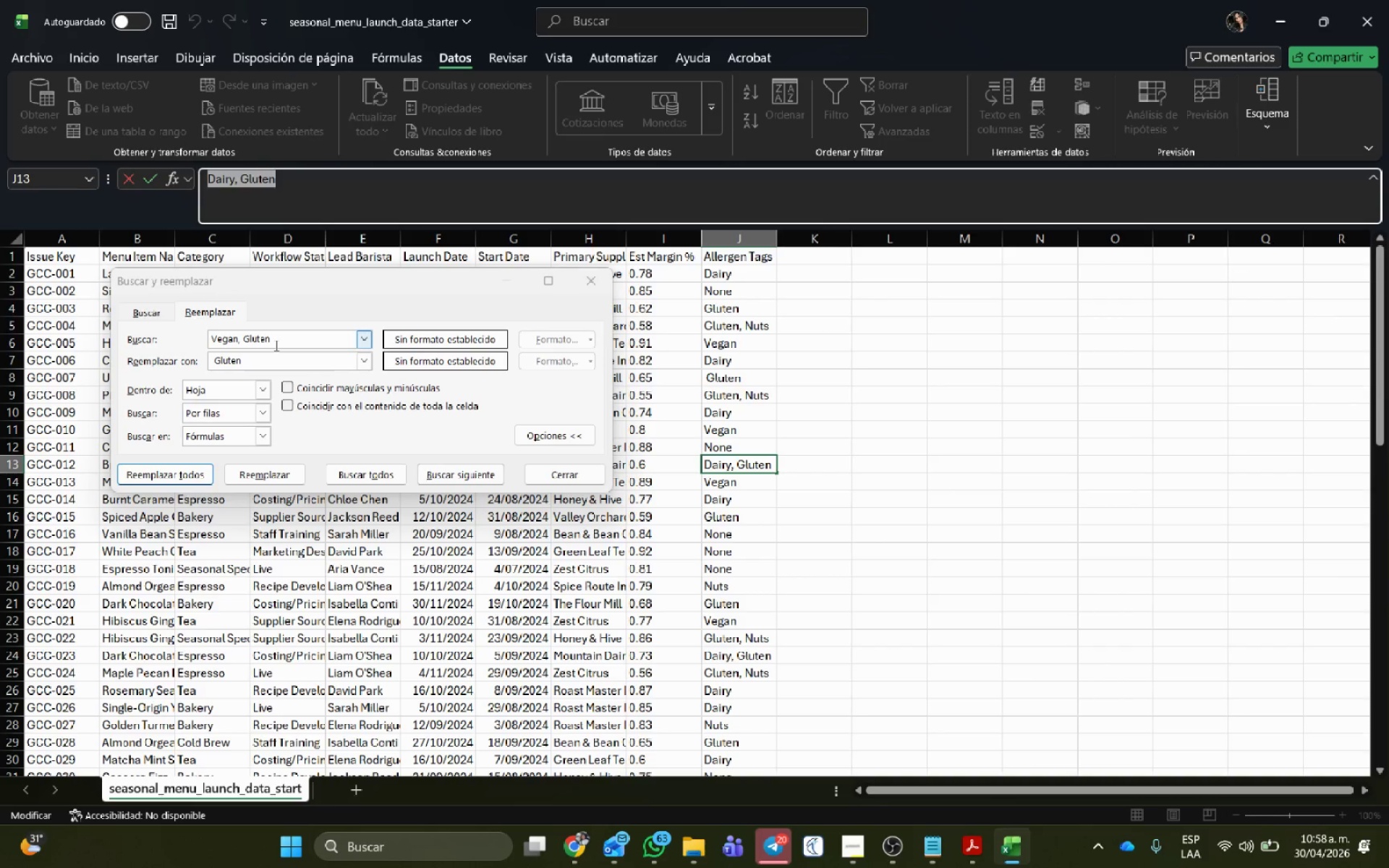 
left_click_drag(start_coordinate=[275, 345], to_coordinate=[142, 352])
 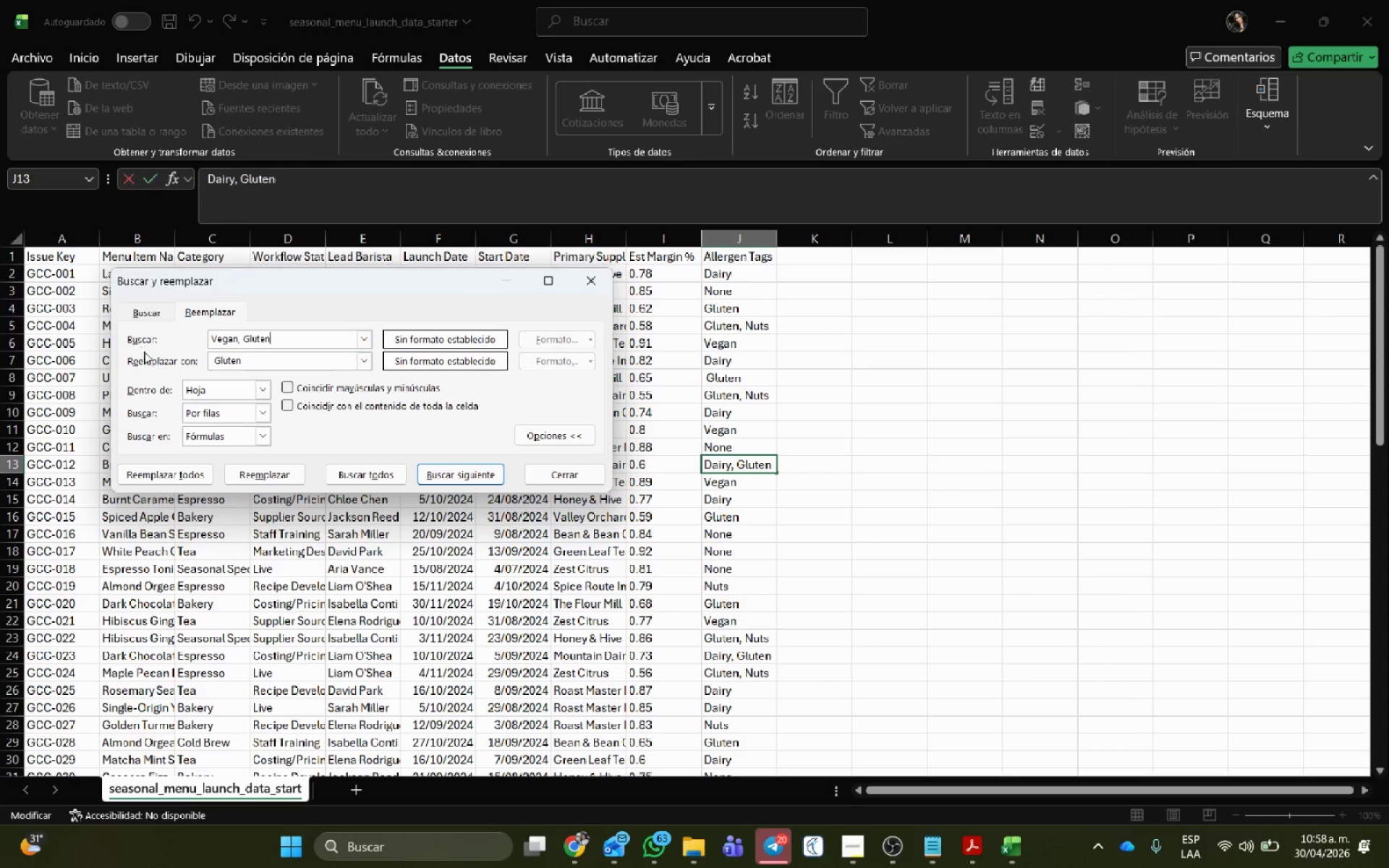 
key(Control+V)
 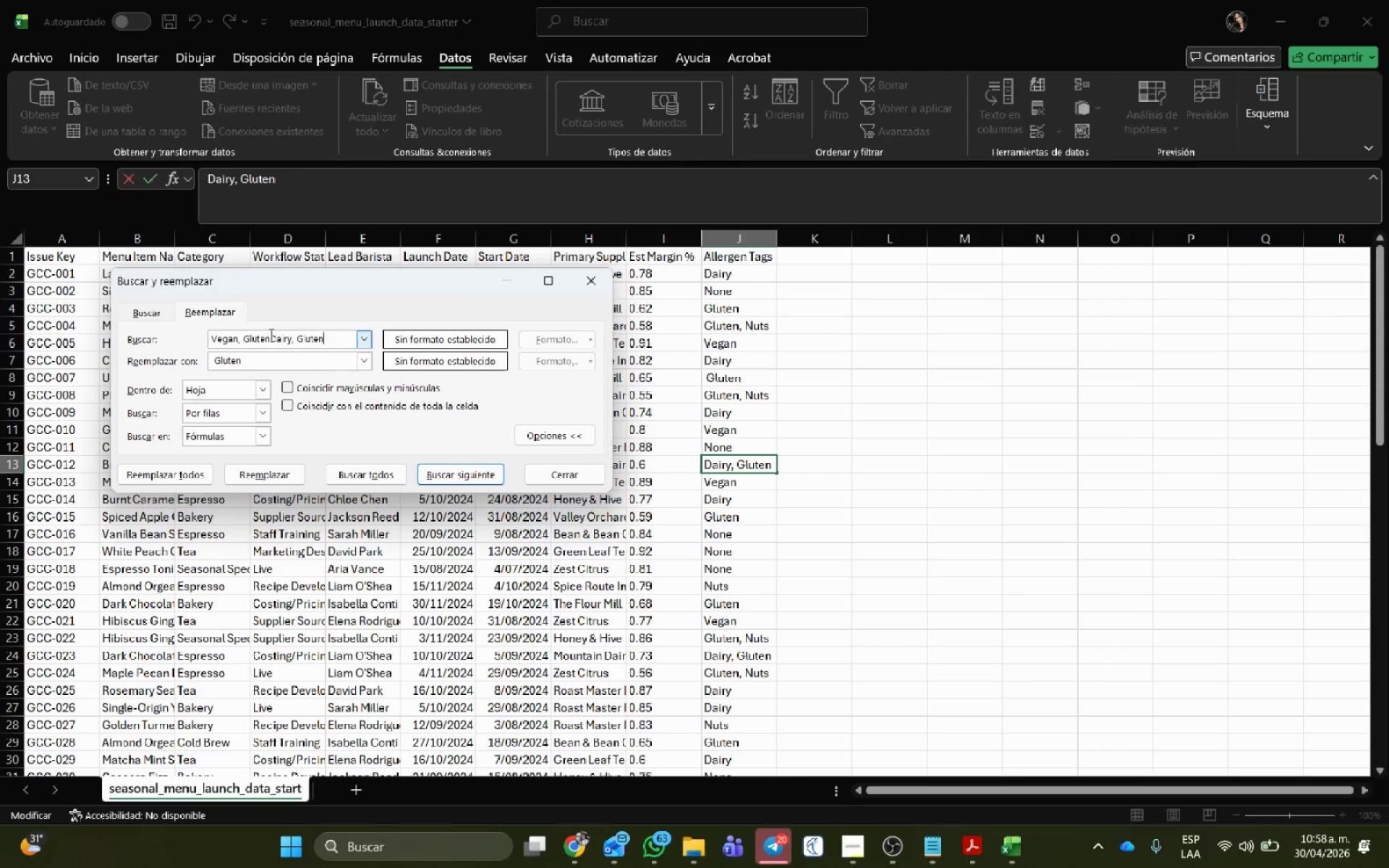 
left_click_drag(start_coordinate=[270, 334], to_coordinate=[47, 331])
 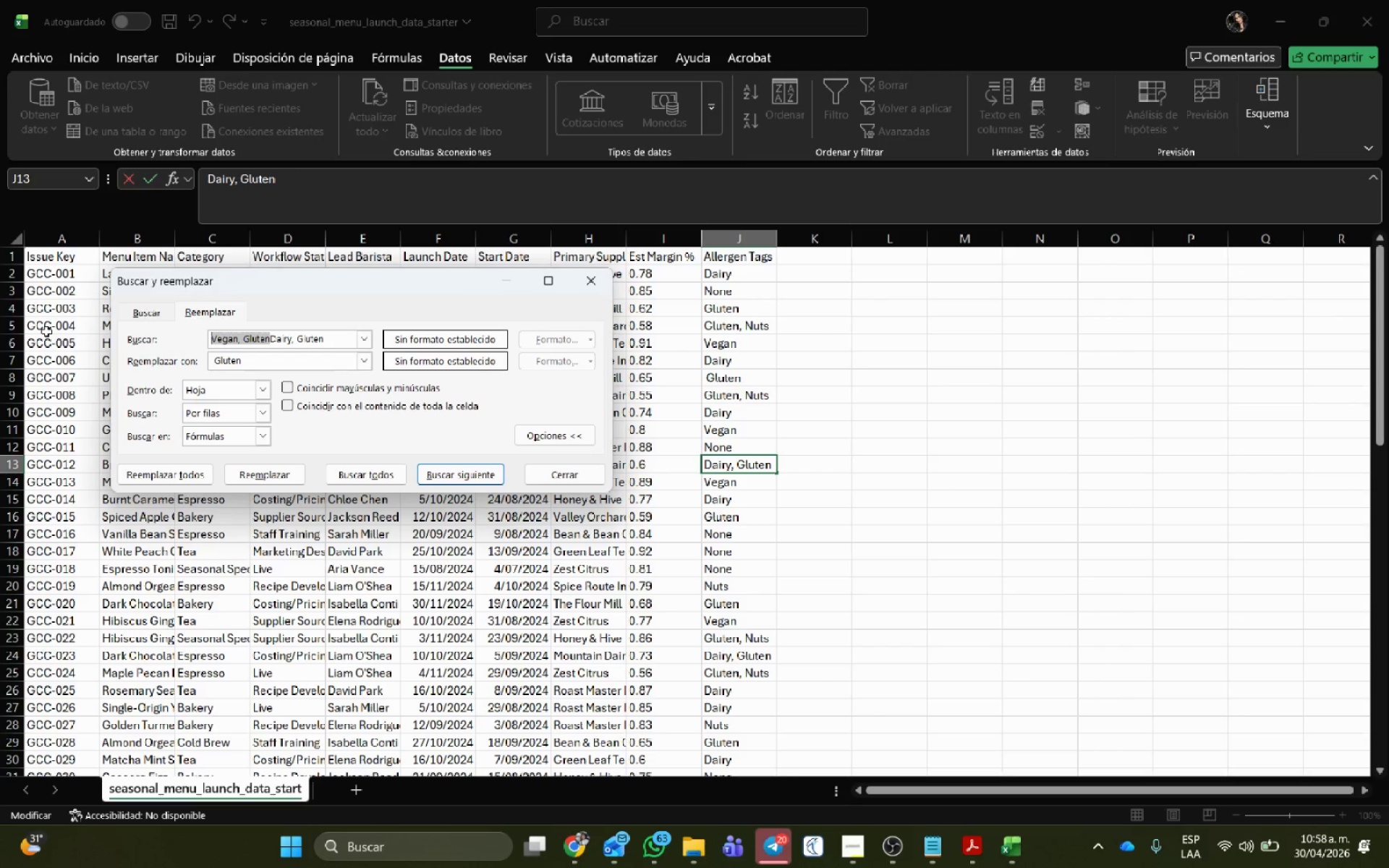 
key(Backspace)
 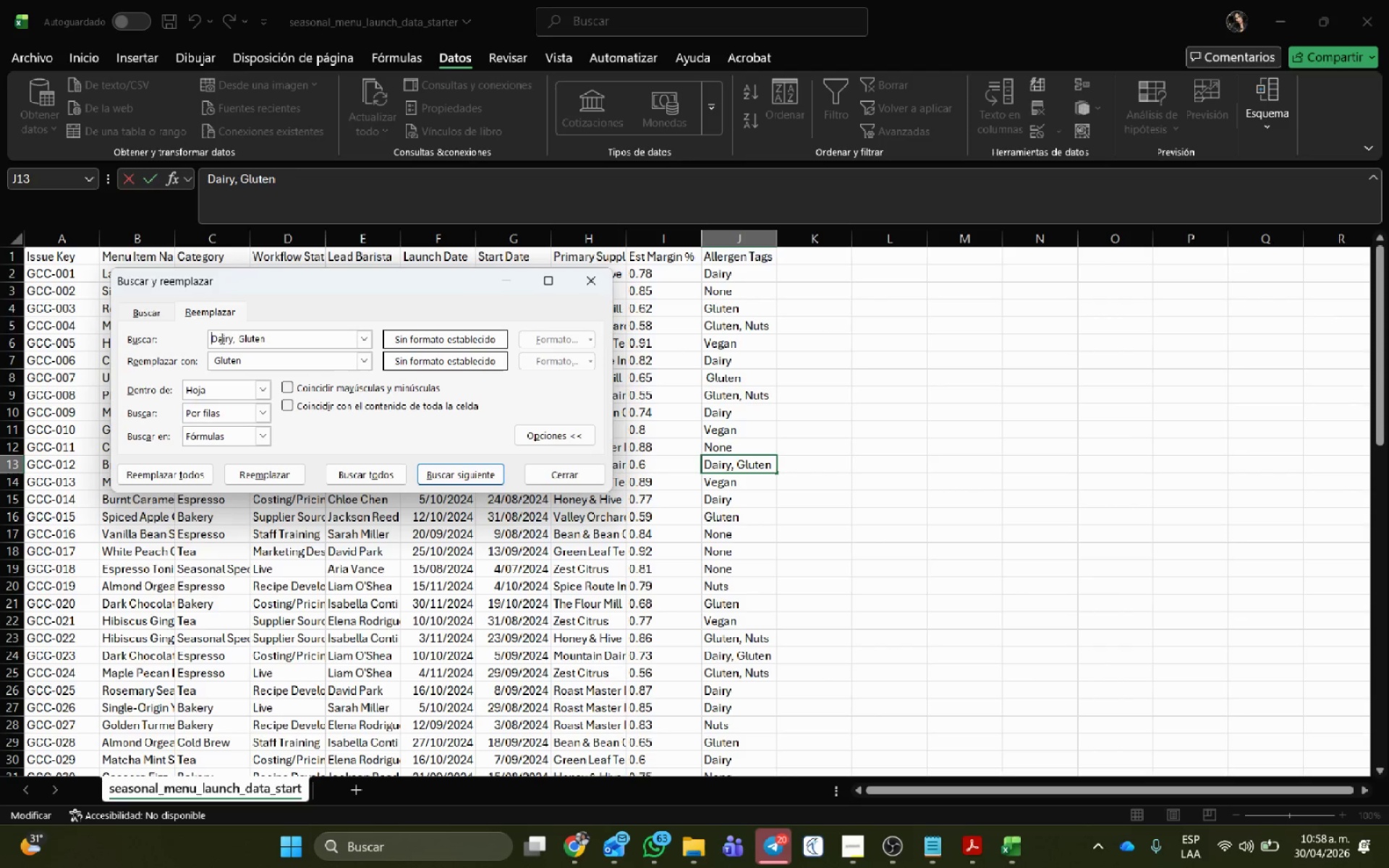 
double_click([217, 336])
 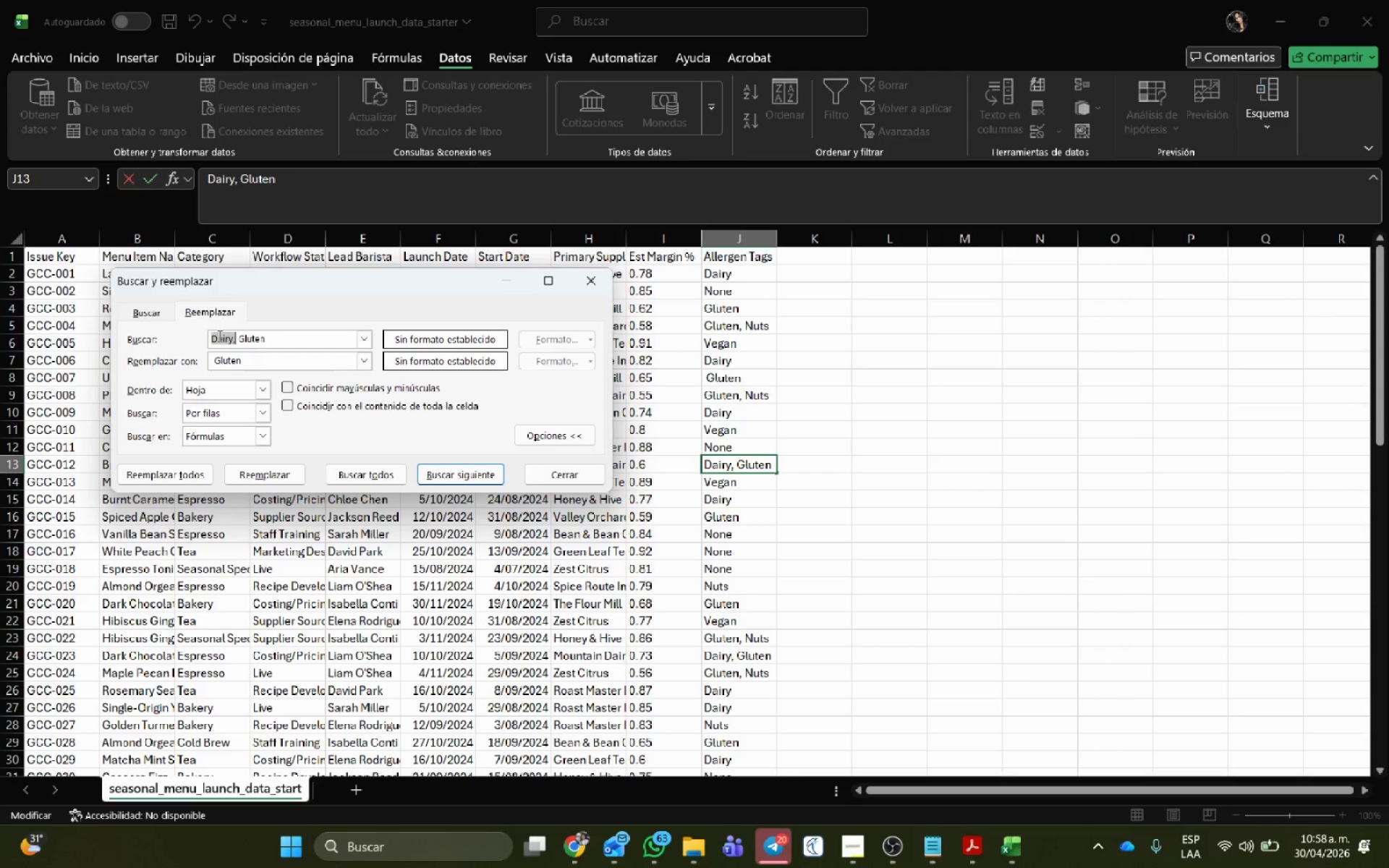 
key(Control+C)
 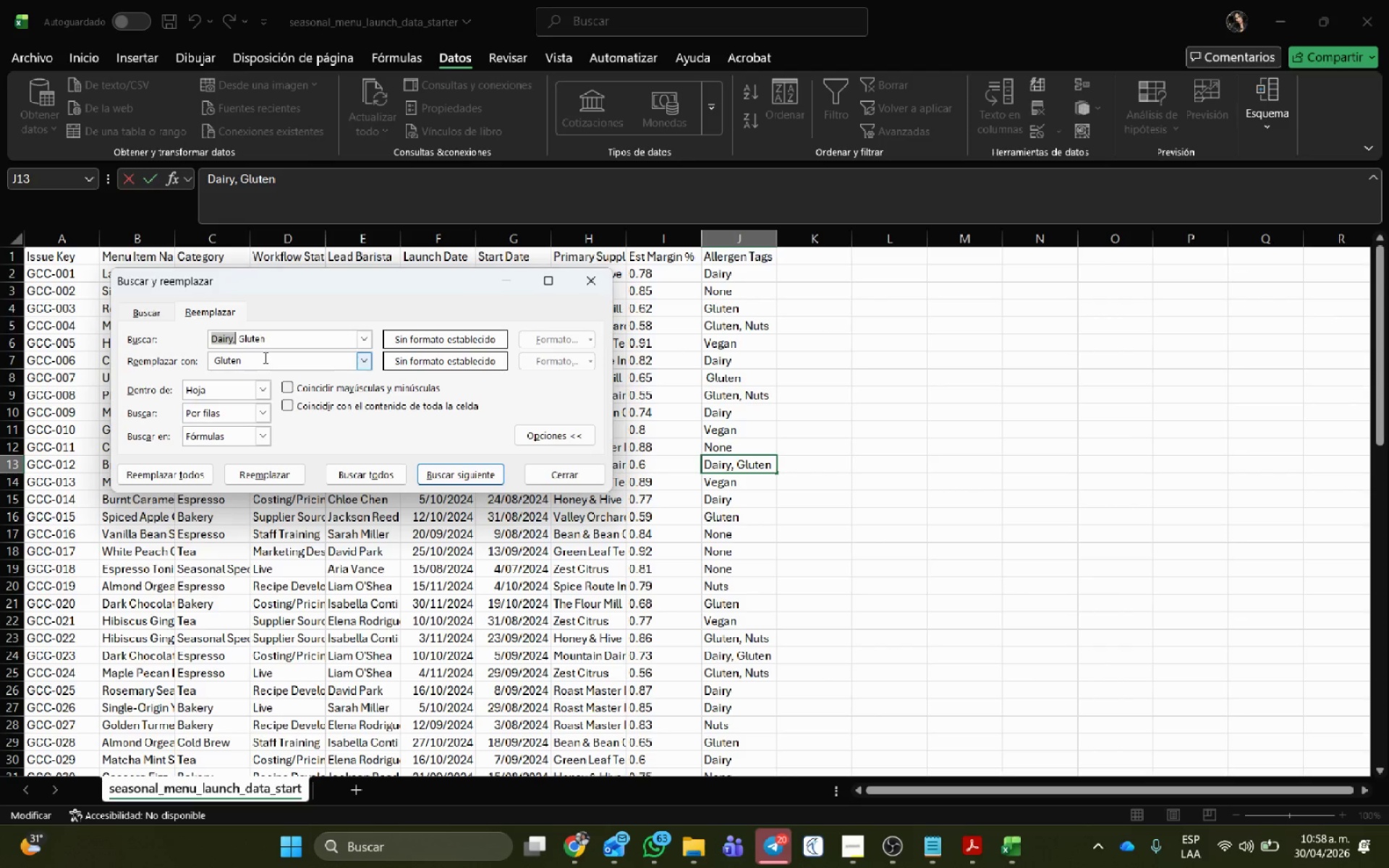 
left_click_drag(start_coordinate=[264, 357], to_coordinate=[122, 359])
 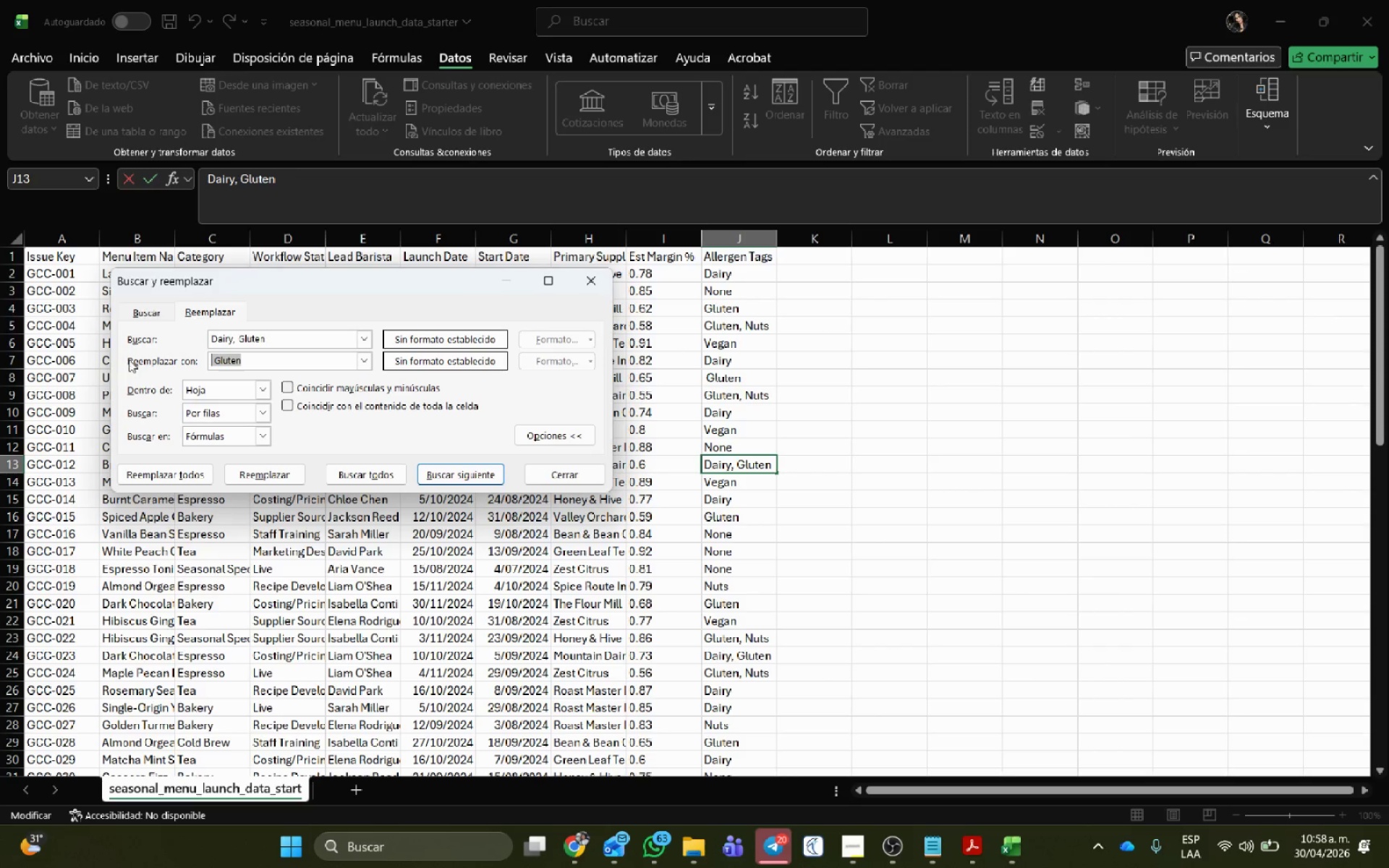 
key(Control+V)
 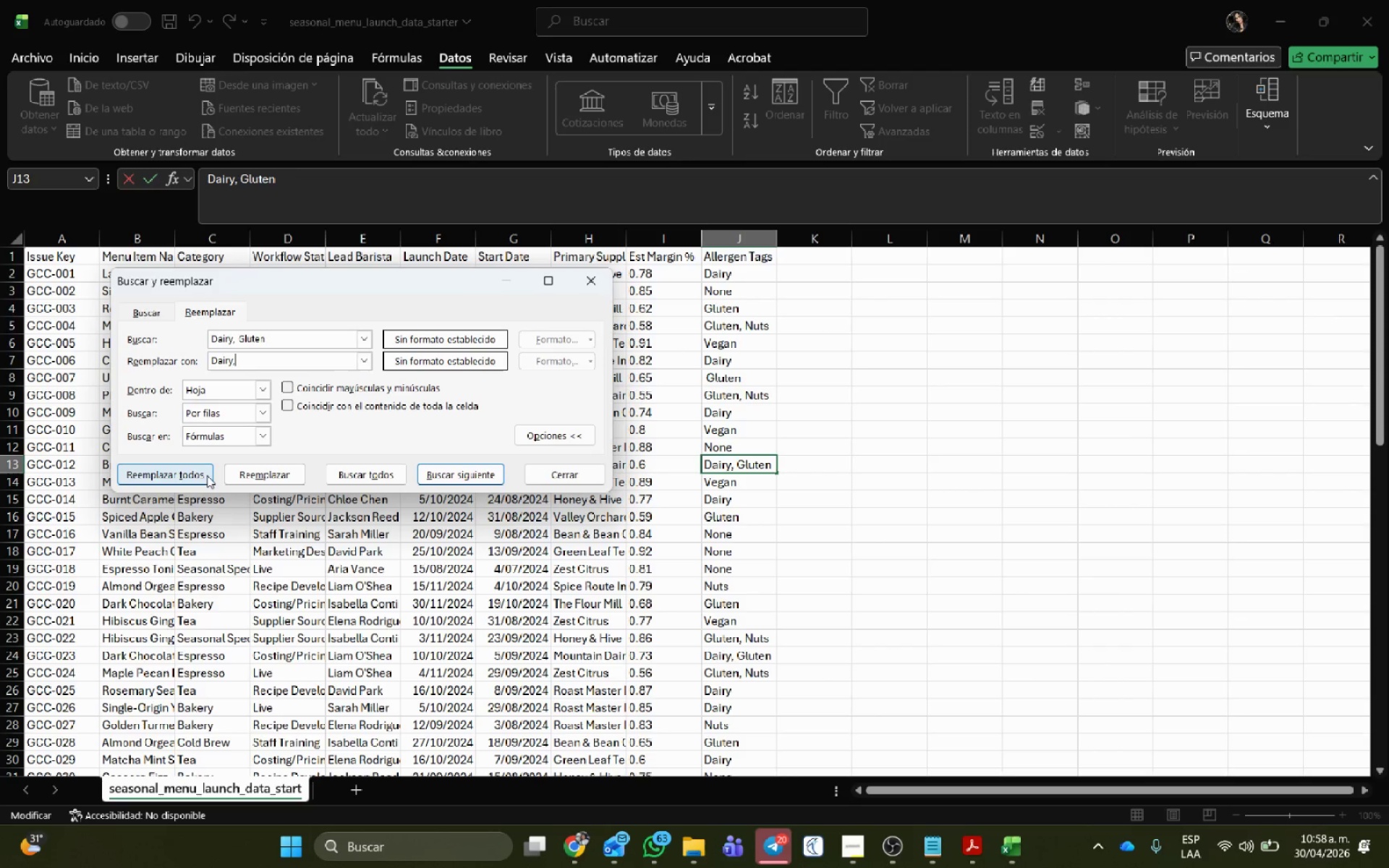 
key(Backspace)
 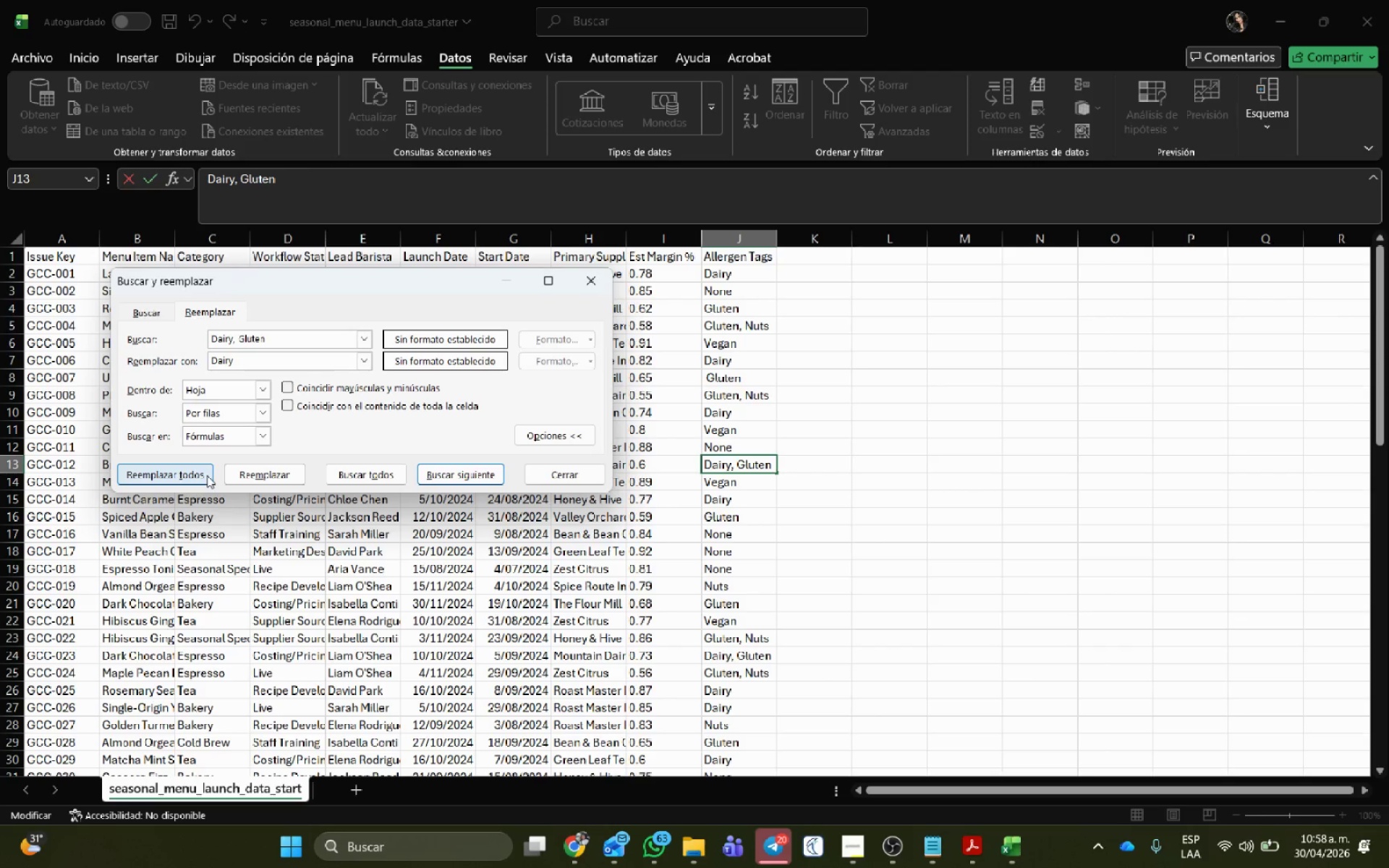 
left_click_drag(start_coordinate=[207, 475], to_coordinate=[198, 475])
 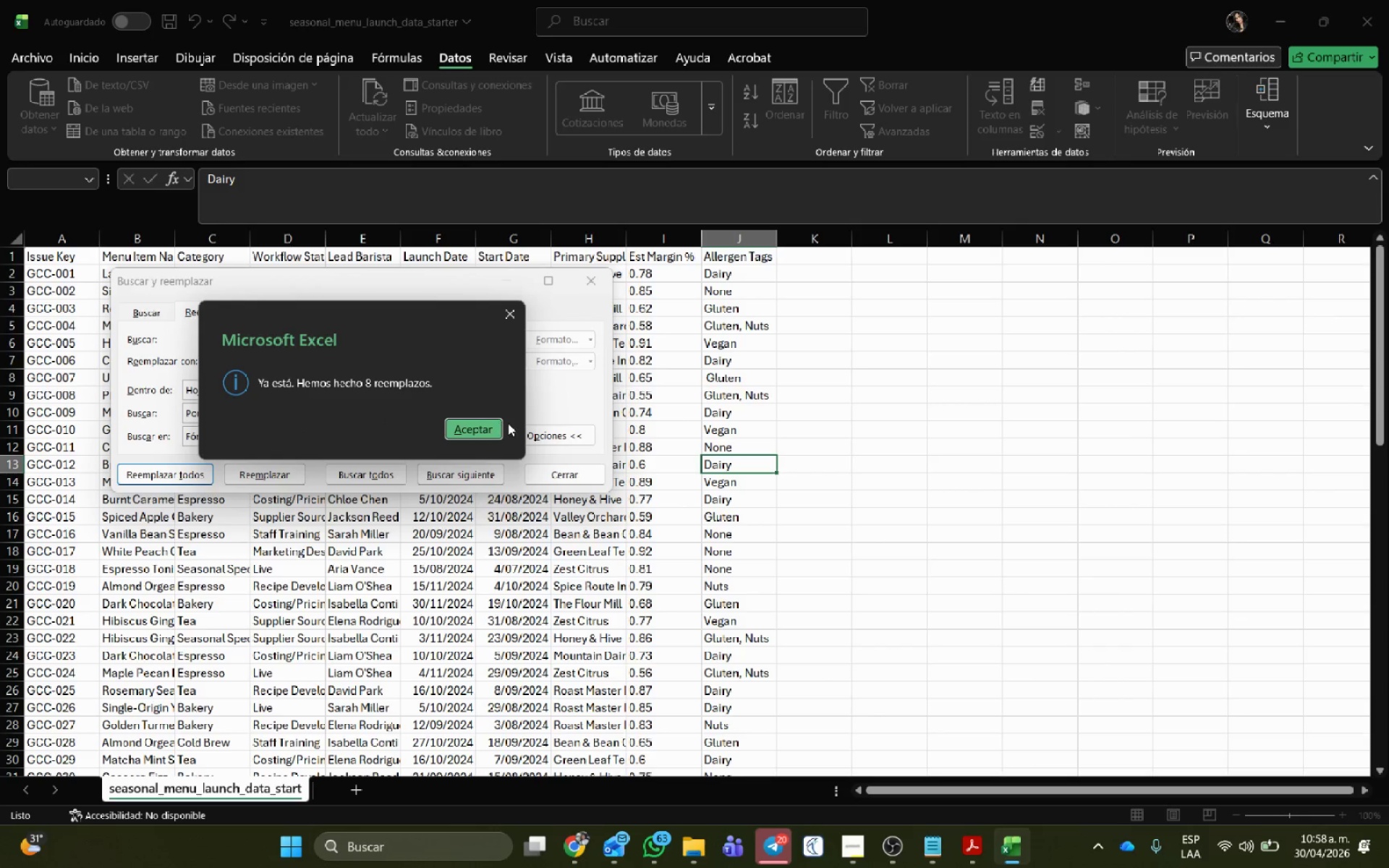 
left_click([474, 421])
 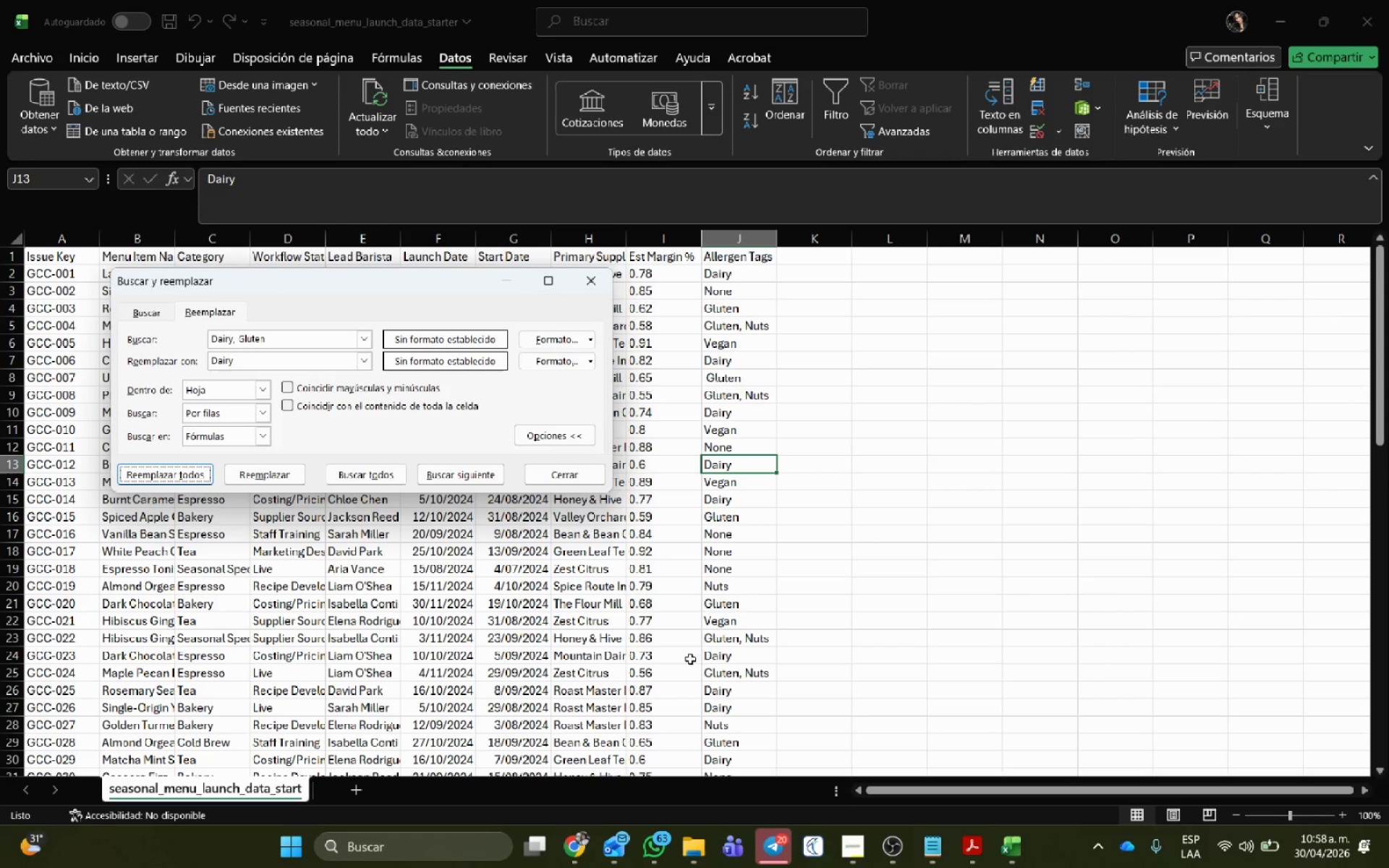 
left_click([760, 640])
 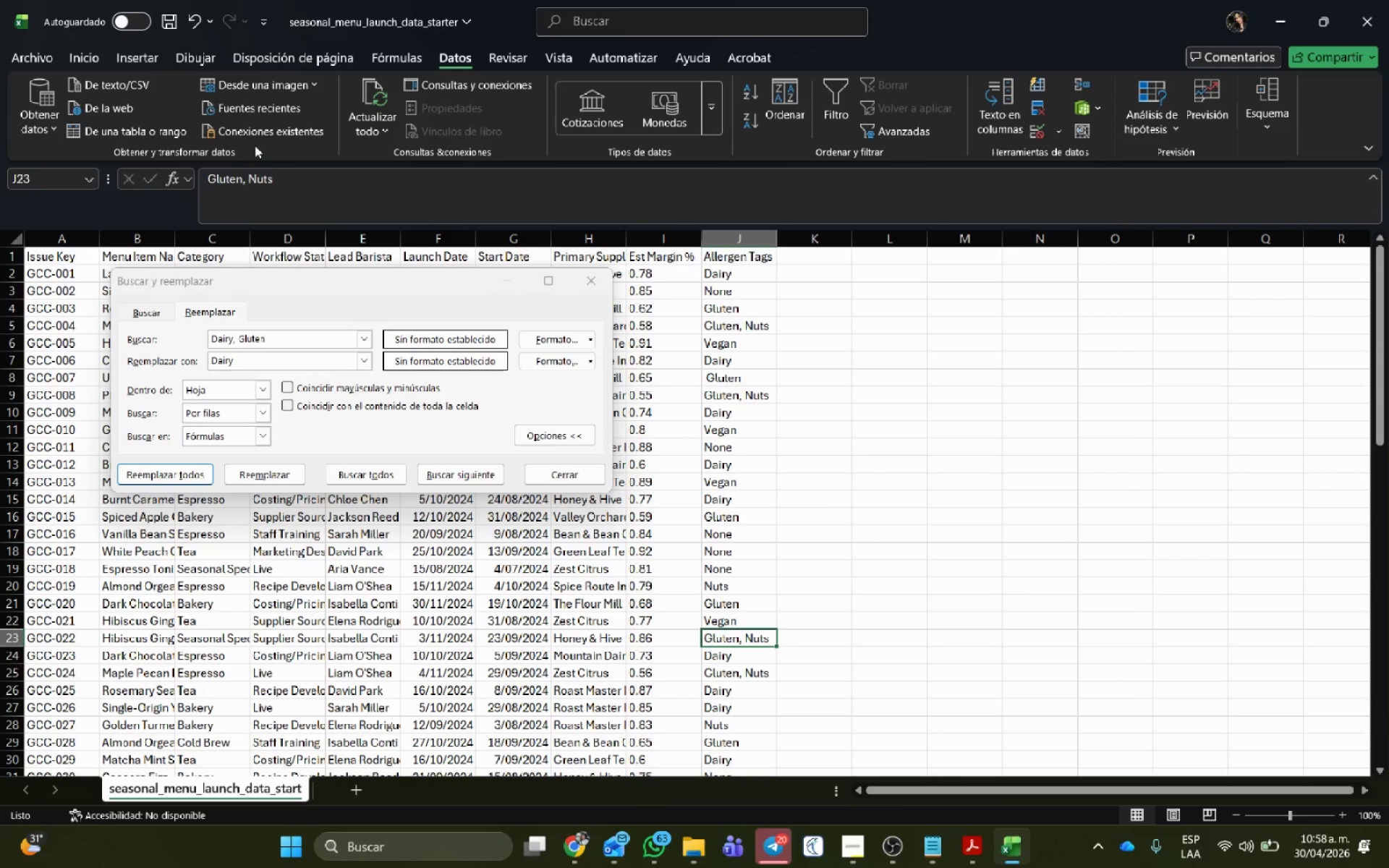 
left_click_drag(start_coordinate=[309, 183], to_coordinate=[38, 176])
 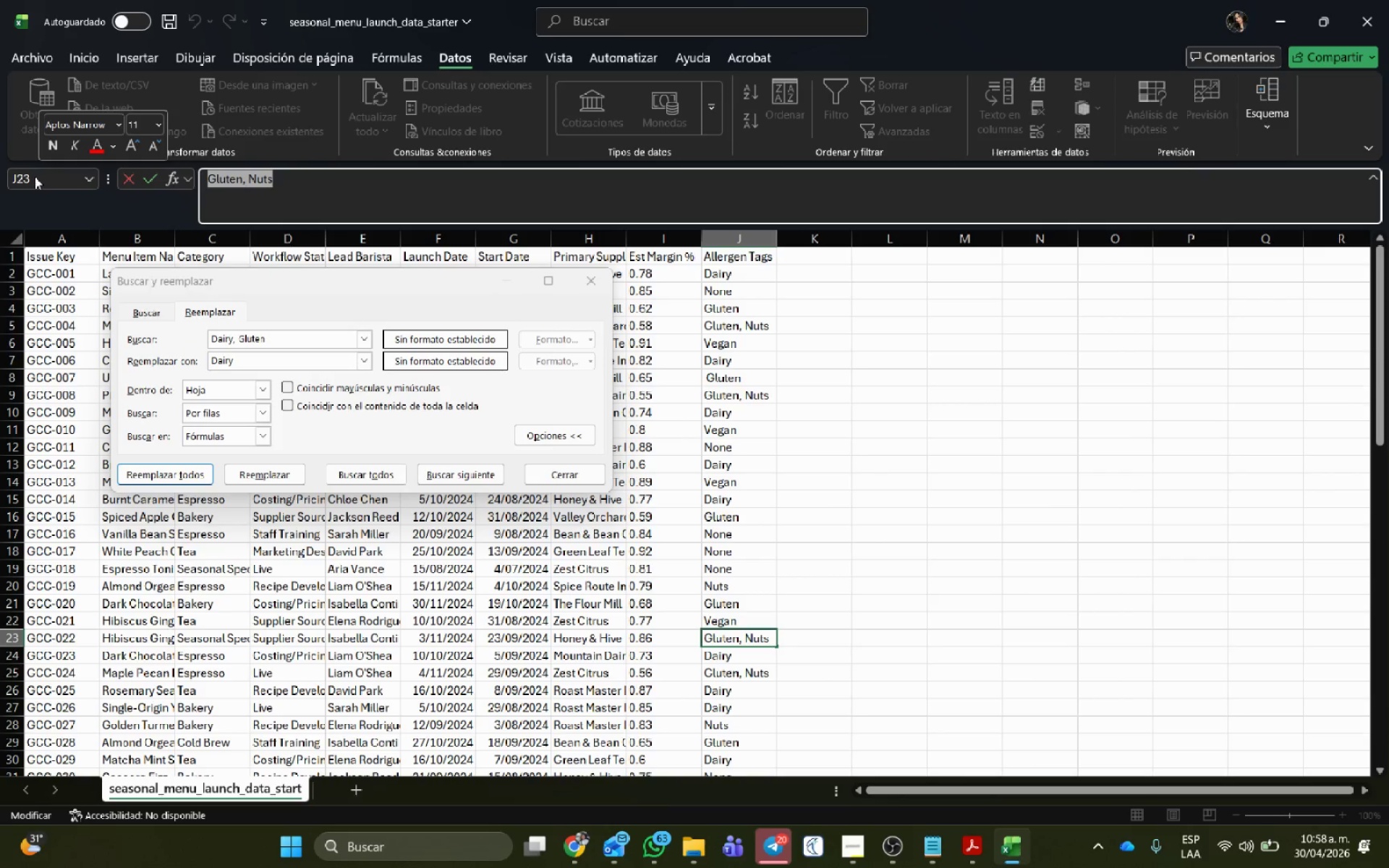 
key(Control+C)
 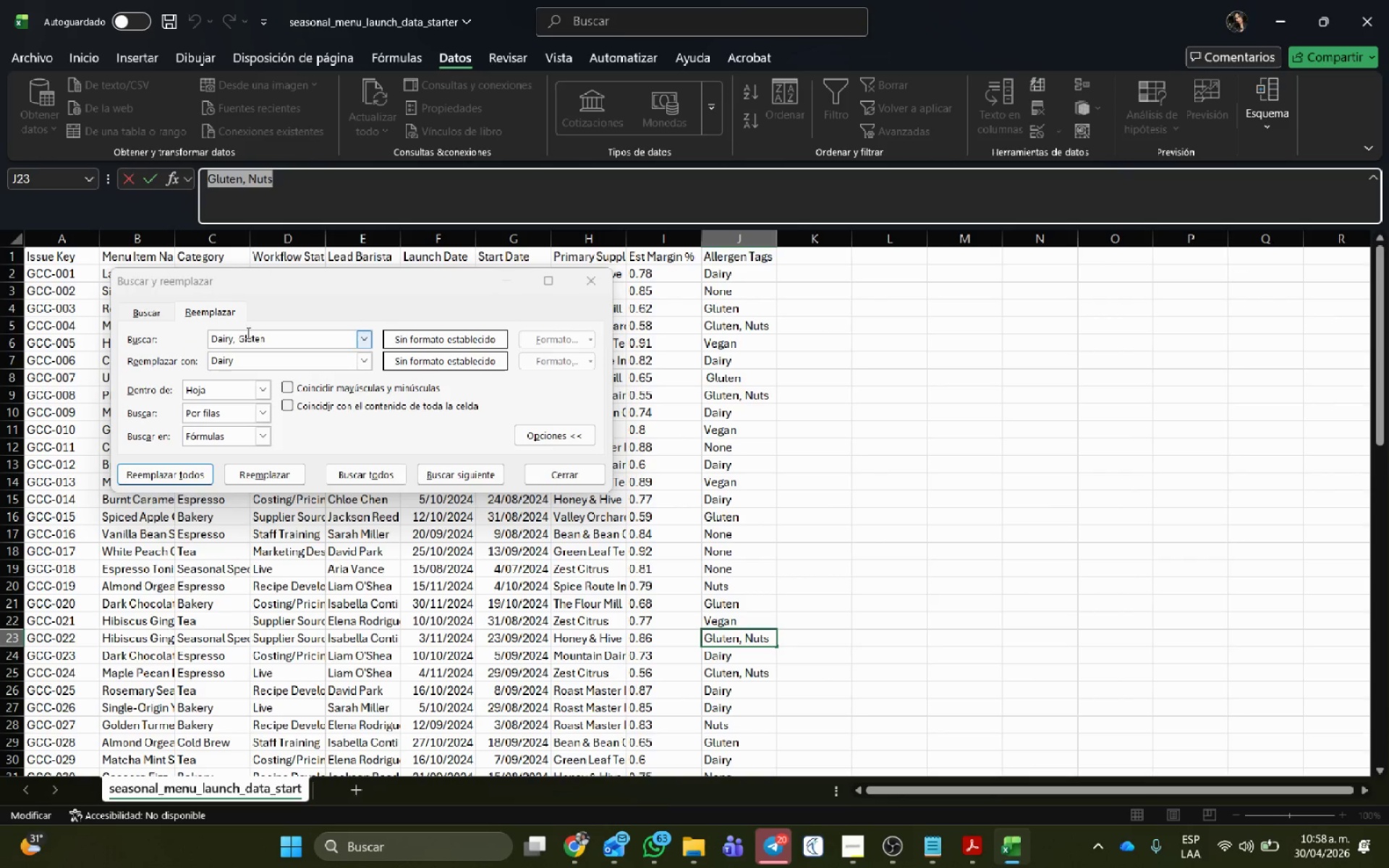 
left_click([254, 339])
 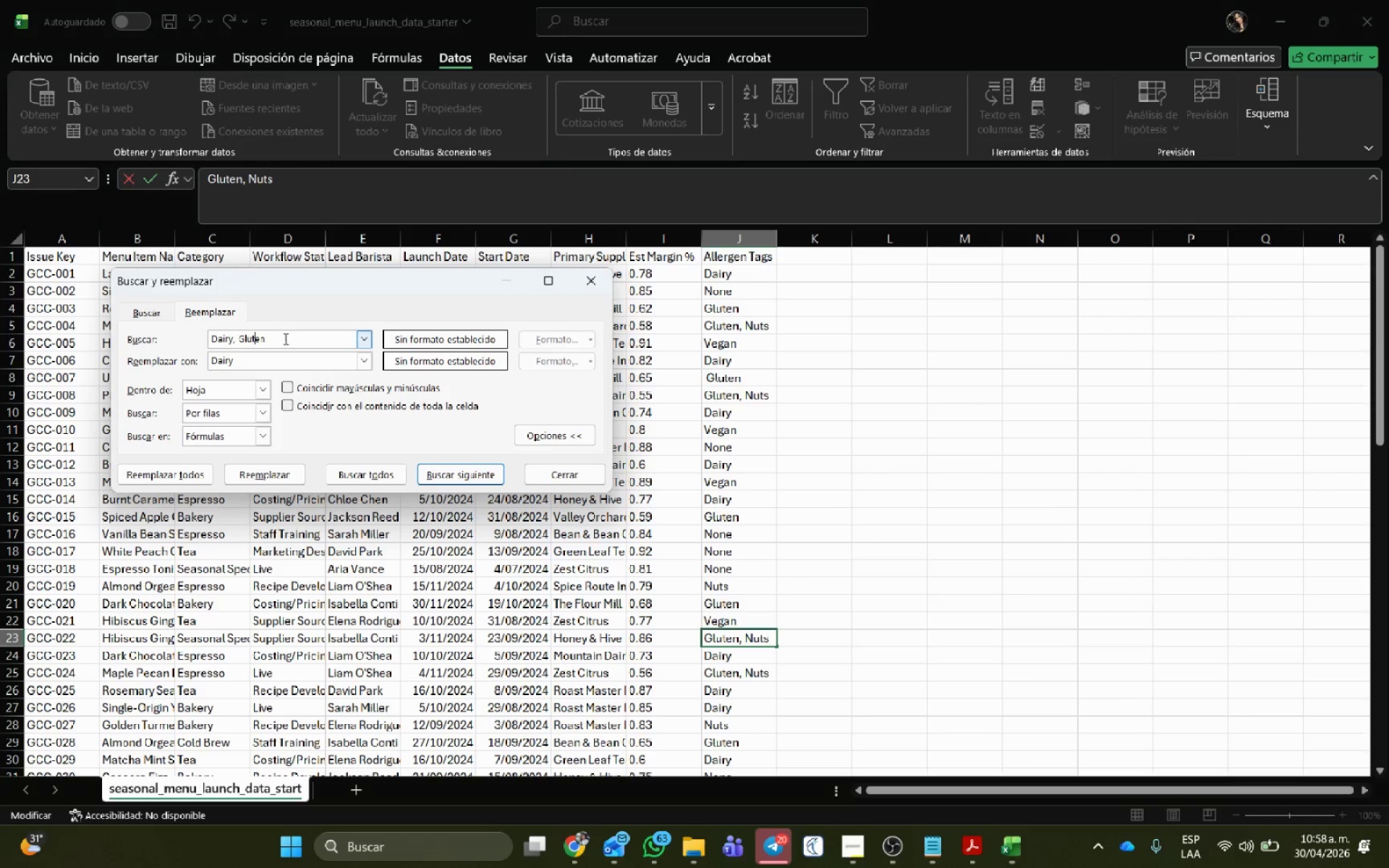 
left_click_drag(start_coordinate=[285, 339], to_coordinate=[65, 323])
 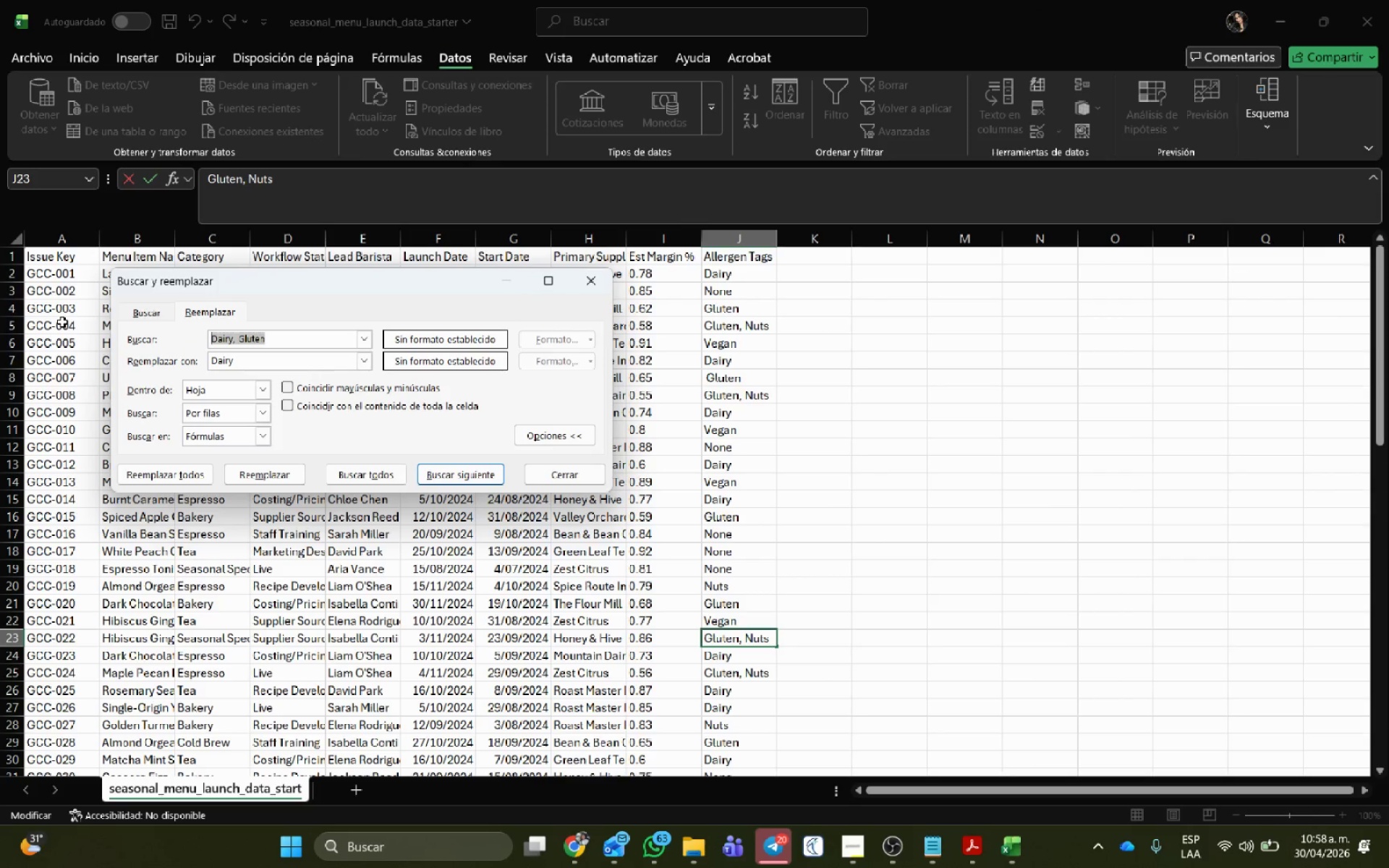 
key(Control+V)
 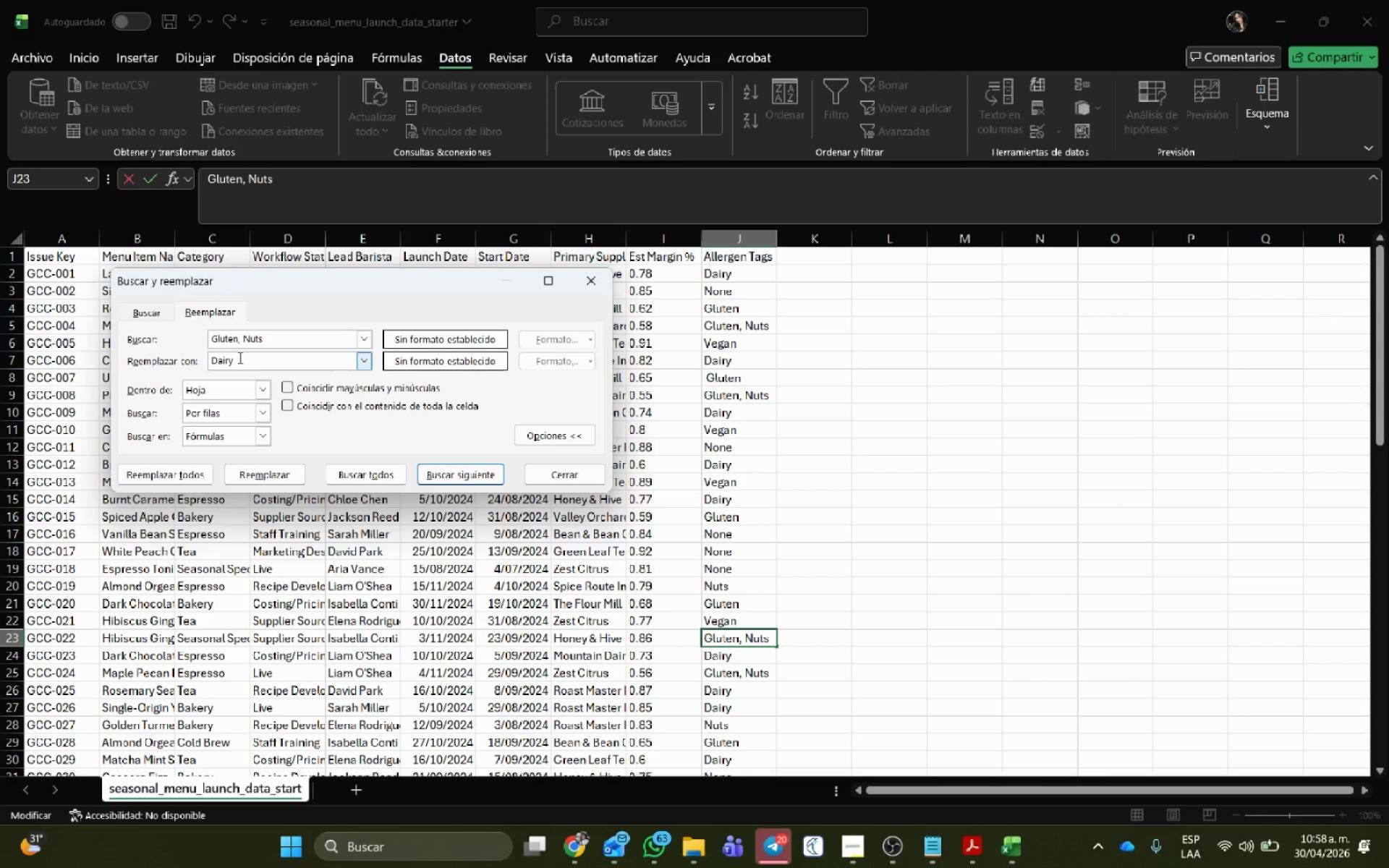 
left_click_drag(start_coordinate=[239, 357], to_coordinate=[67, 360])
 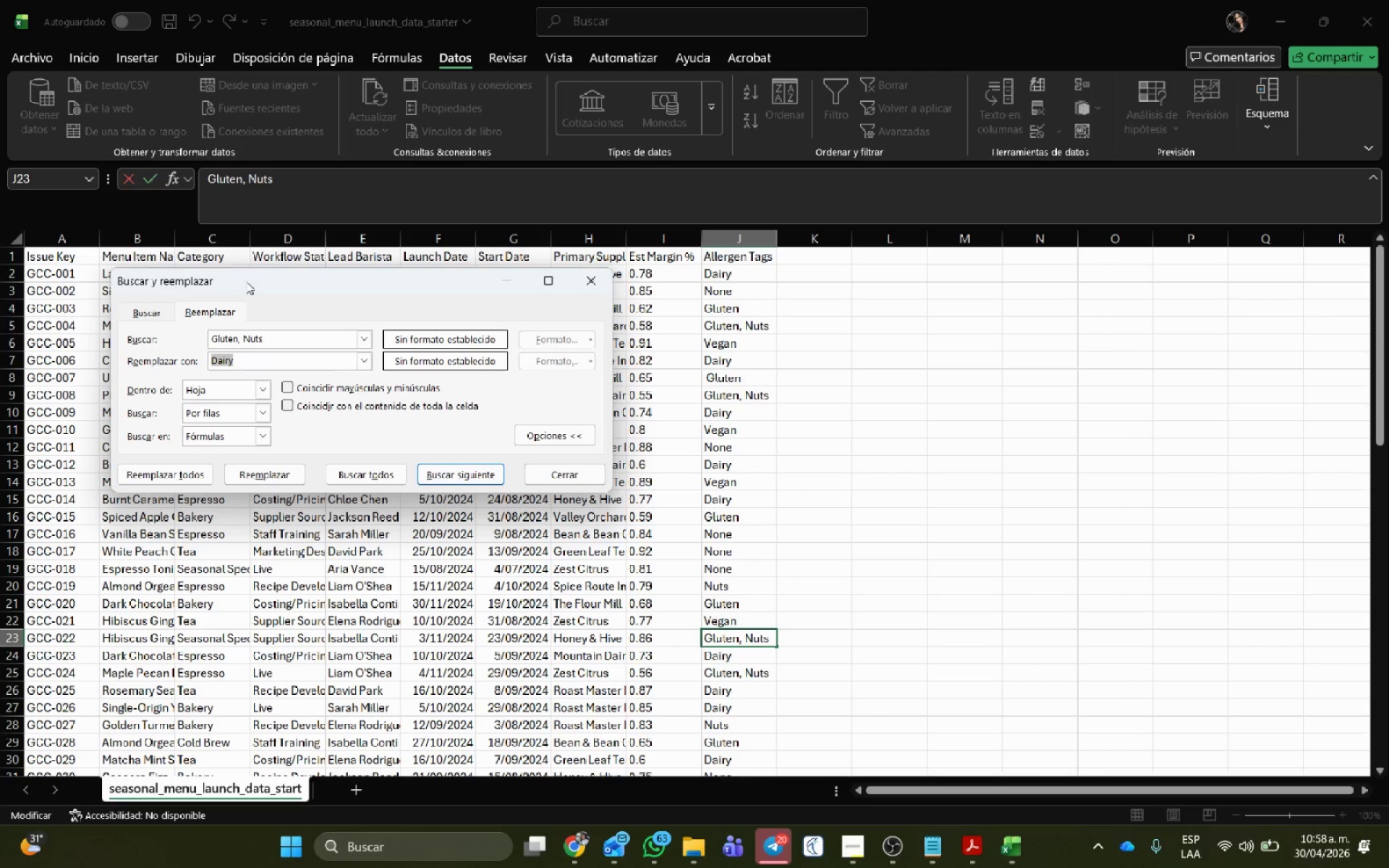 
key(Backspace)
 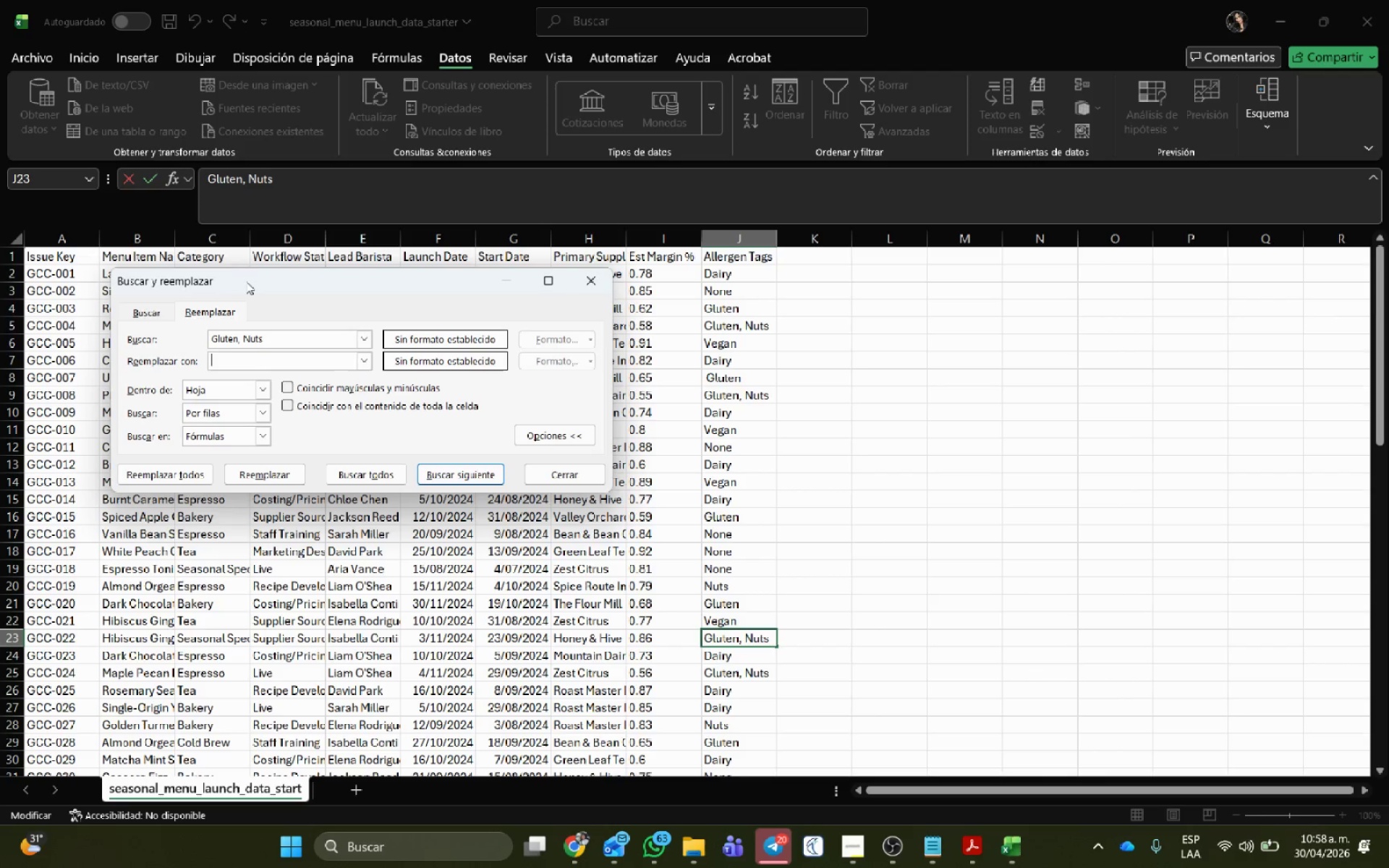 
key(Control+V)
 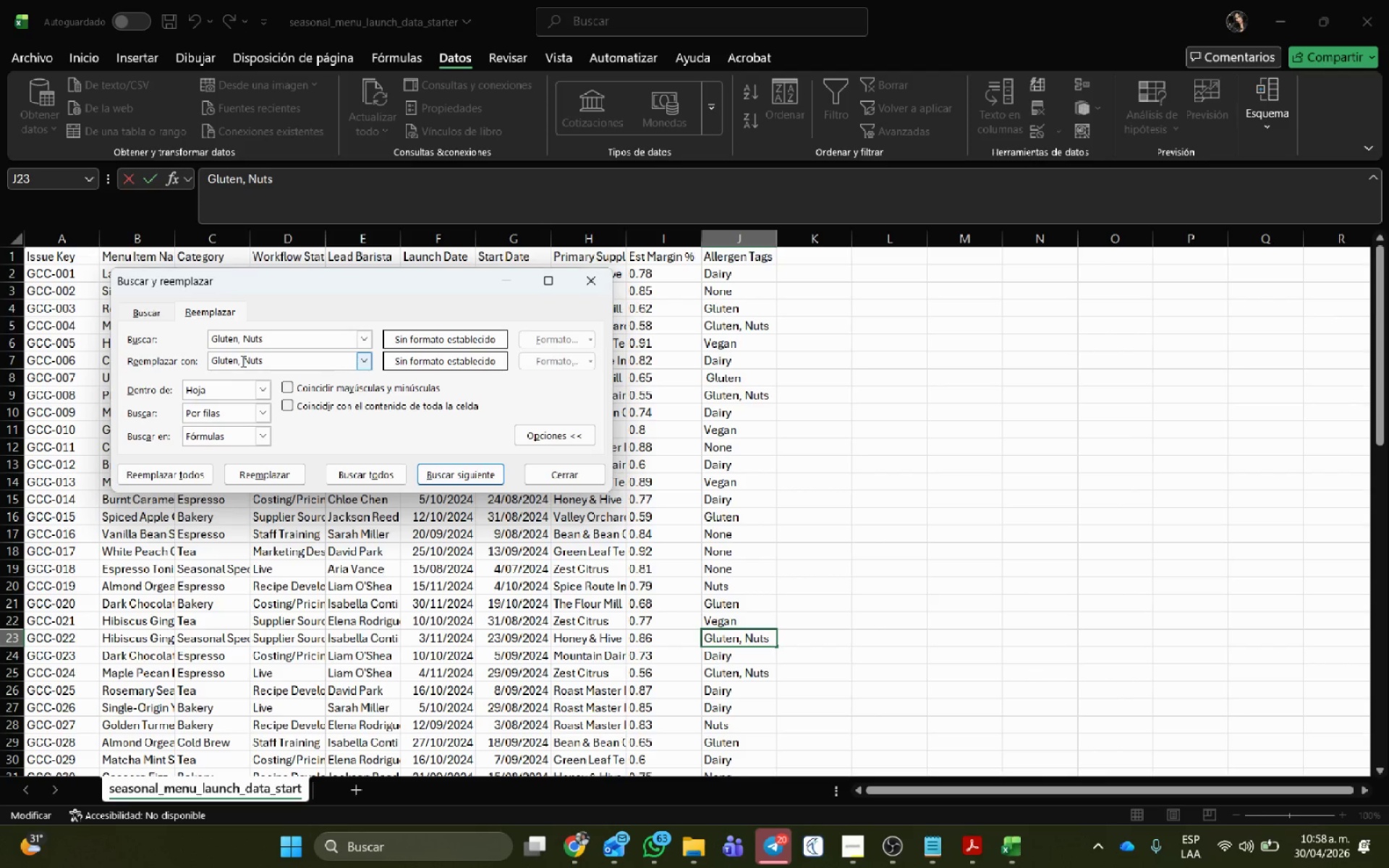 
left_click_drag(start_coordinate=[242, 360], to_coordinate=[52, 329])
 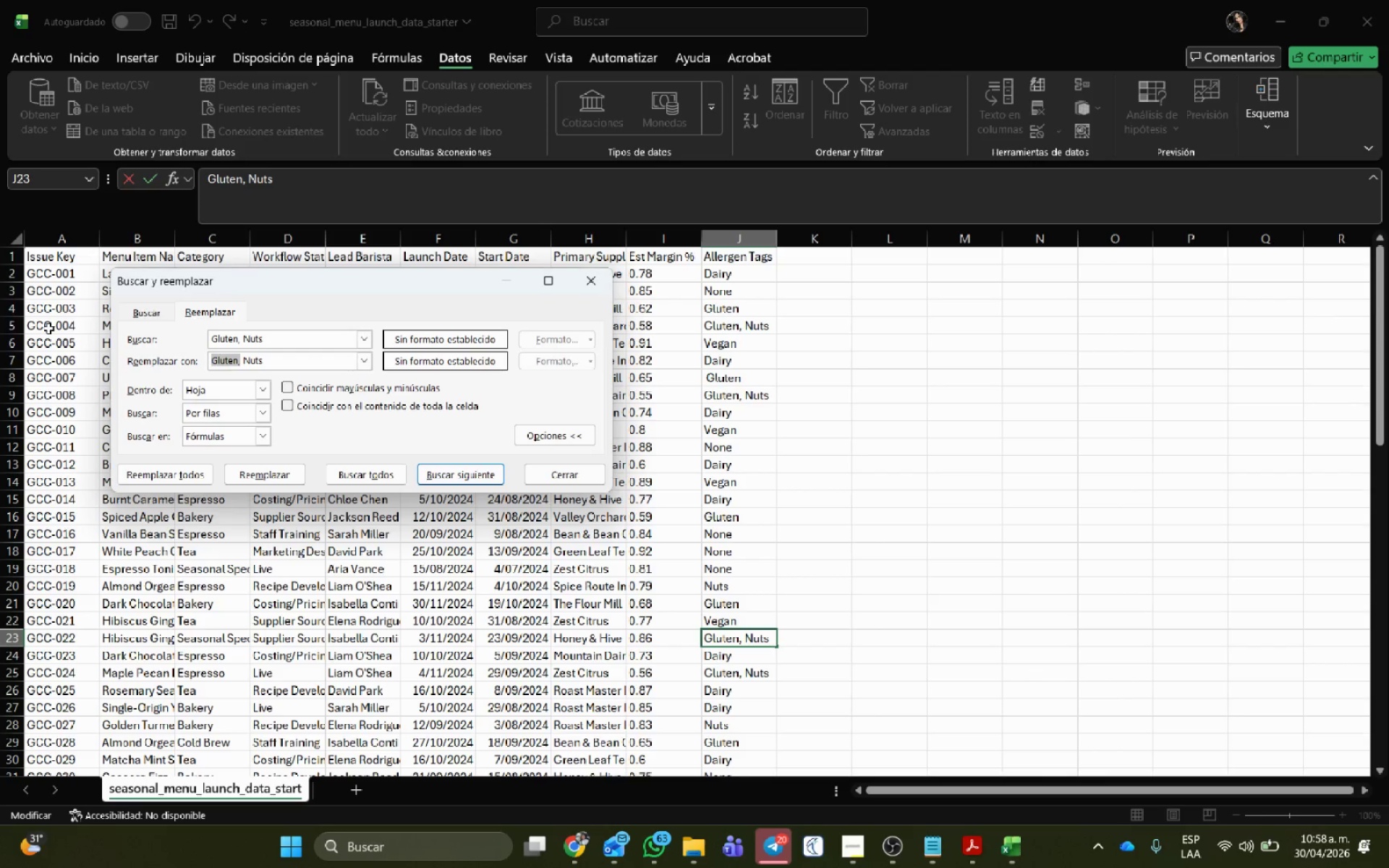 
key(Backspace)
 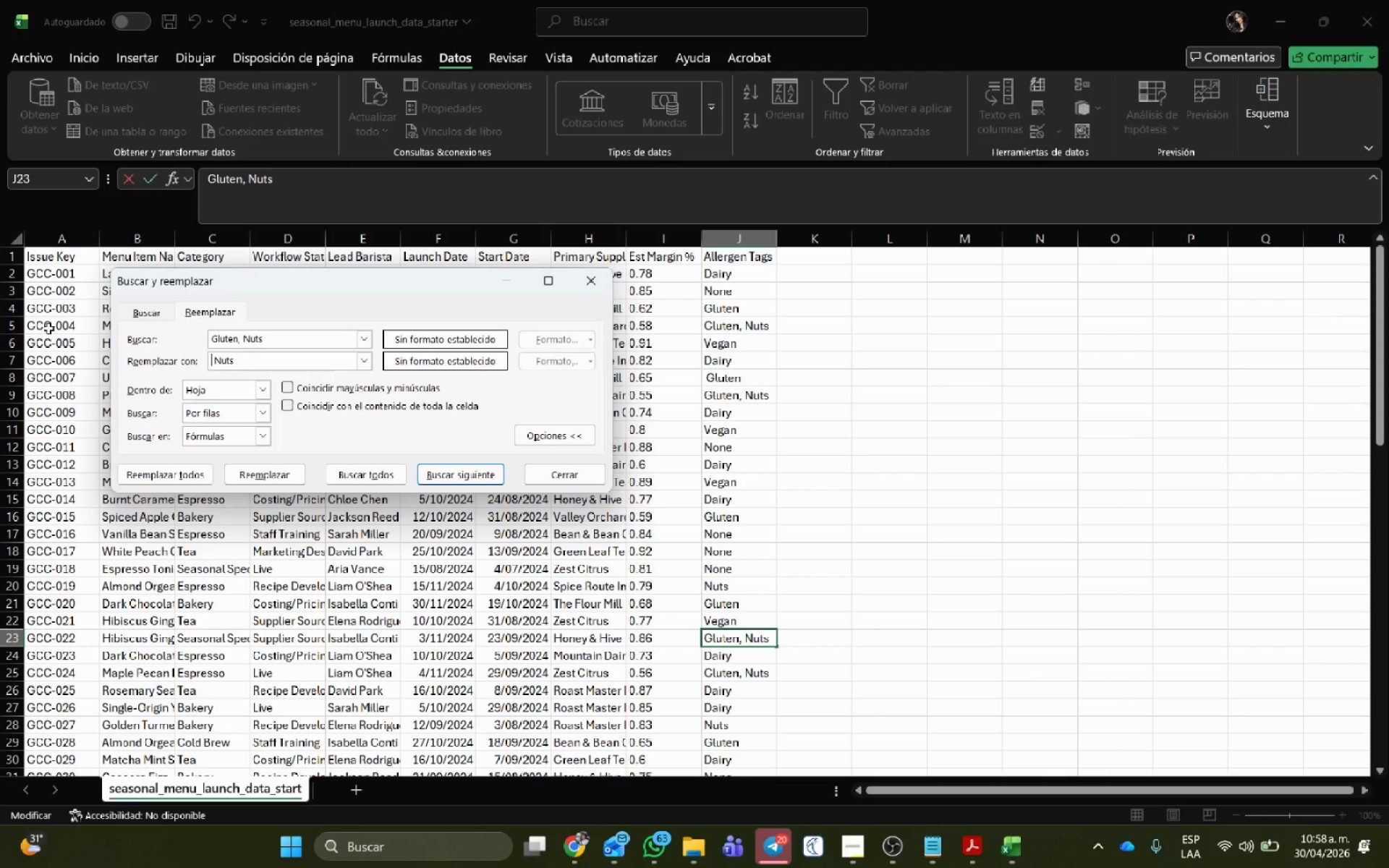 
key(Delete)
 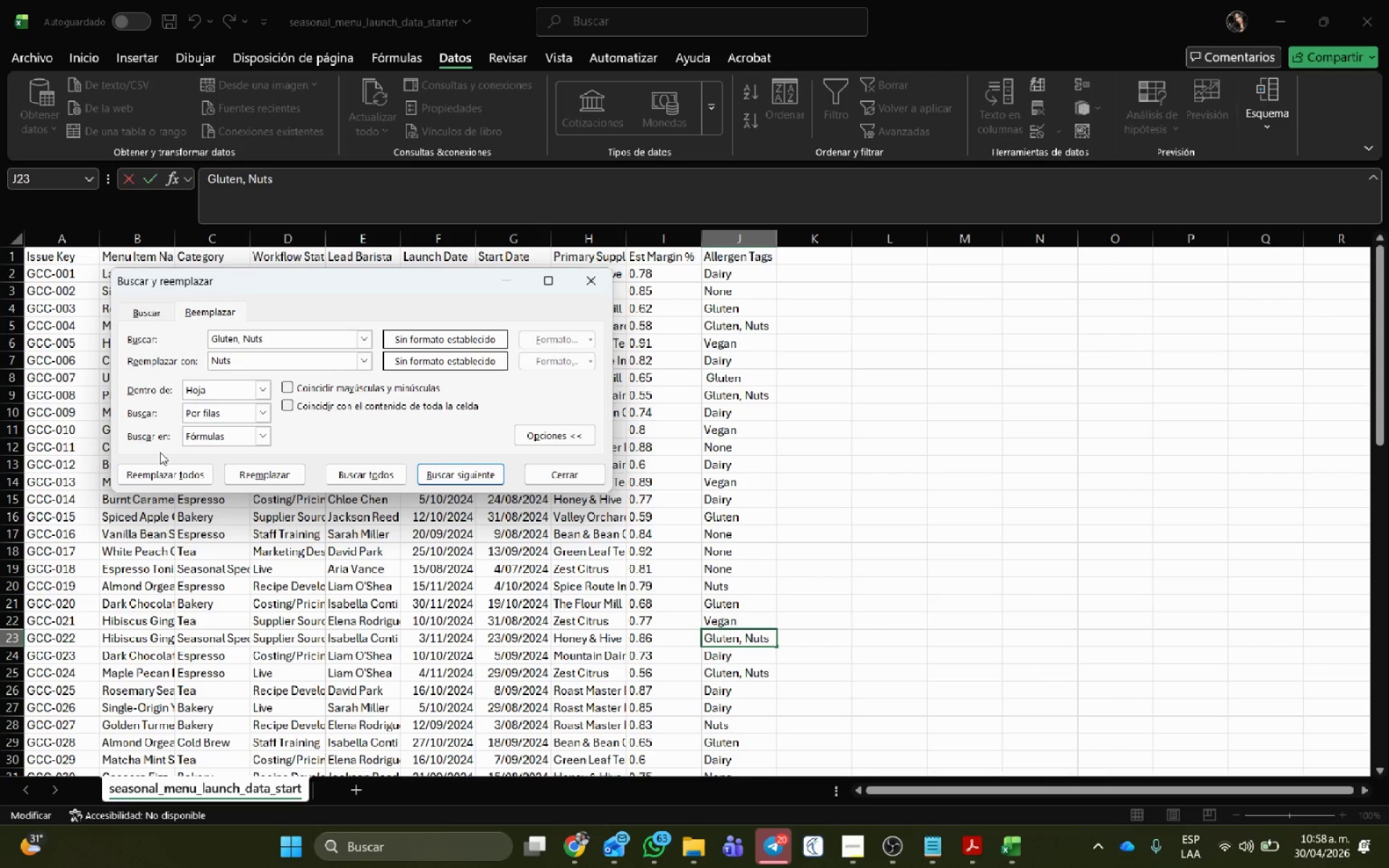 
left_click([161, 472])
 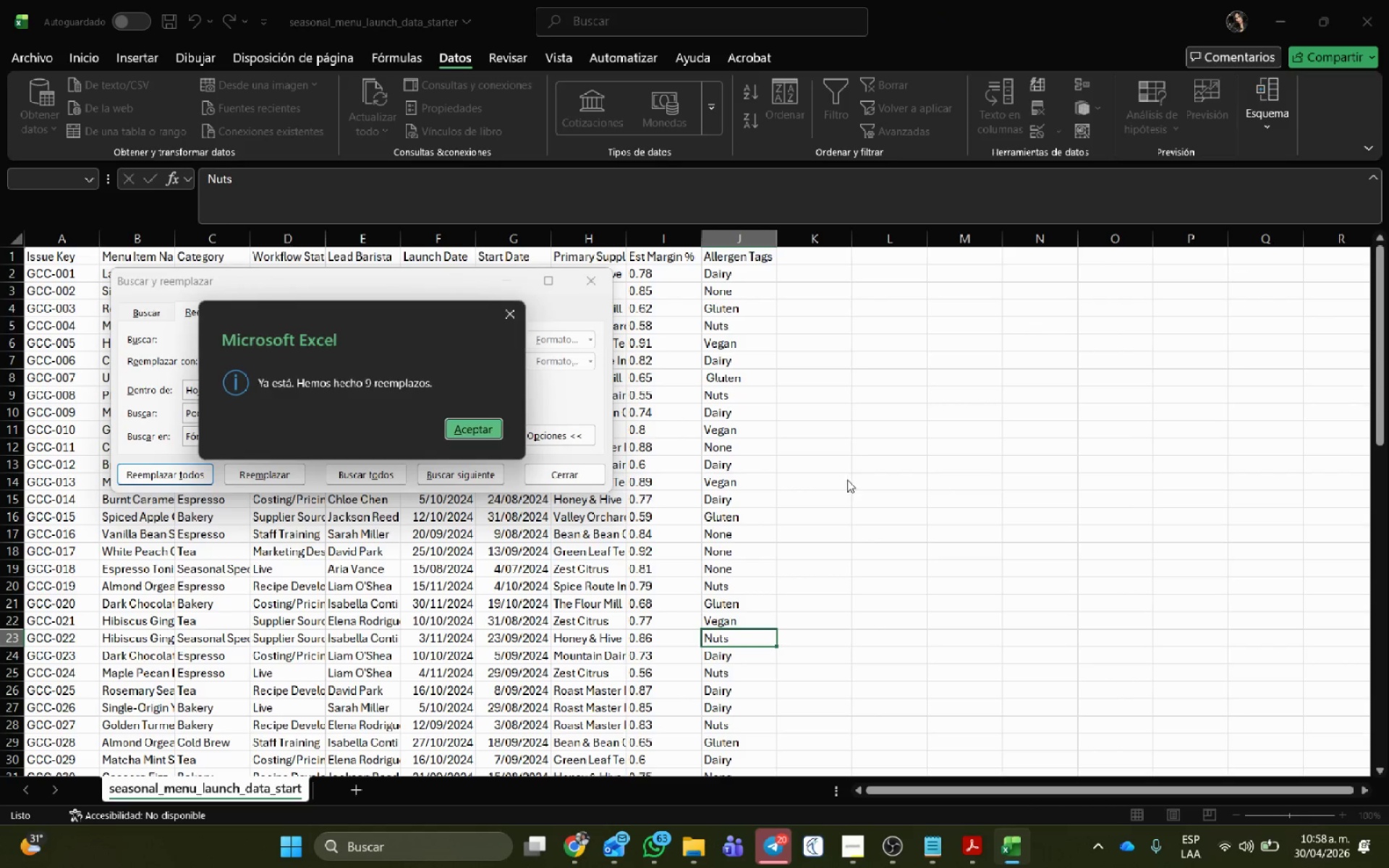 
scroll: coordinate [870, 509], scroll_direction: down, amount: 1.0
 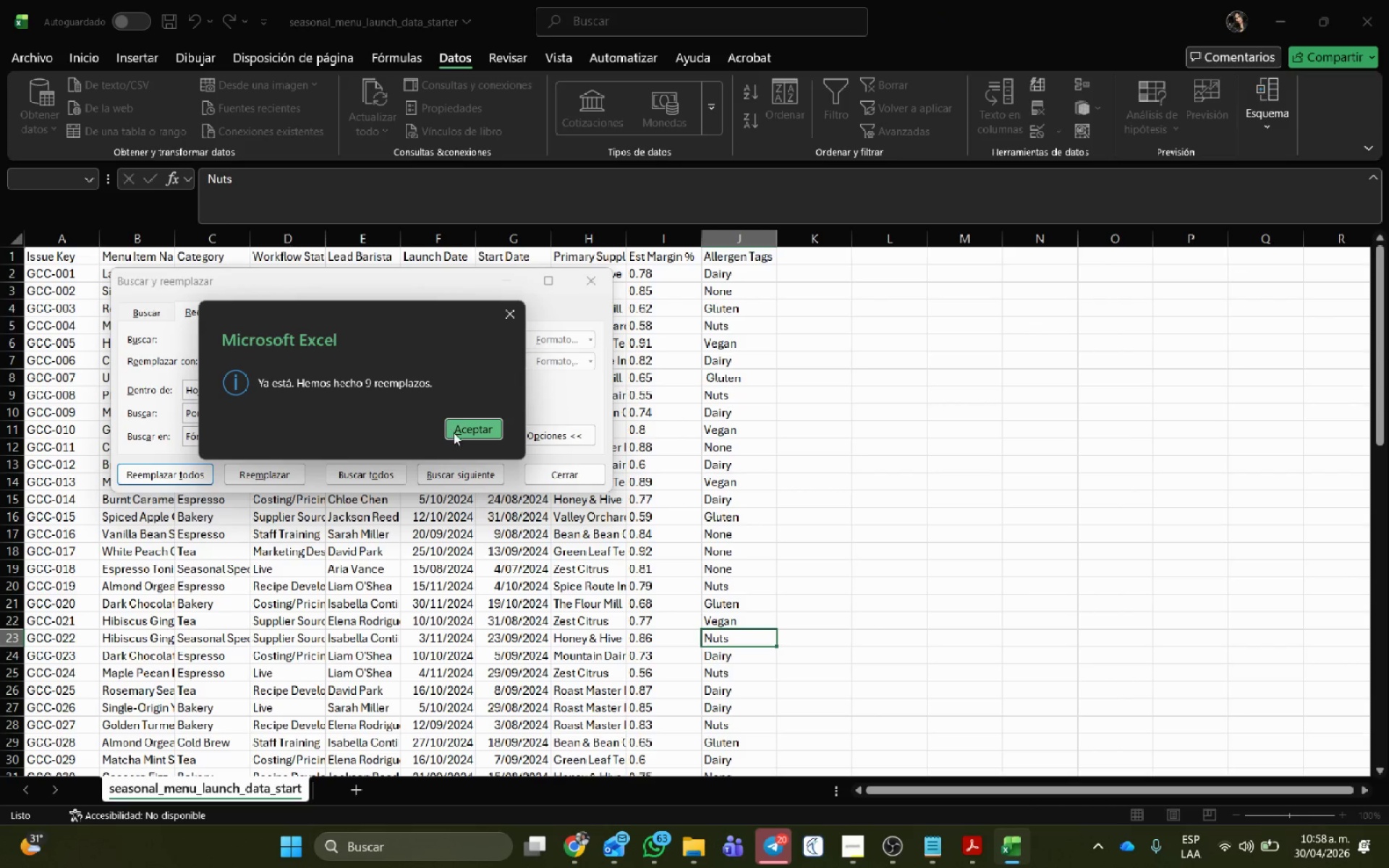 
left_click([456, 434])
 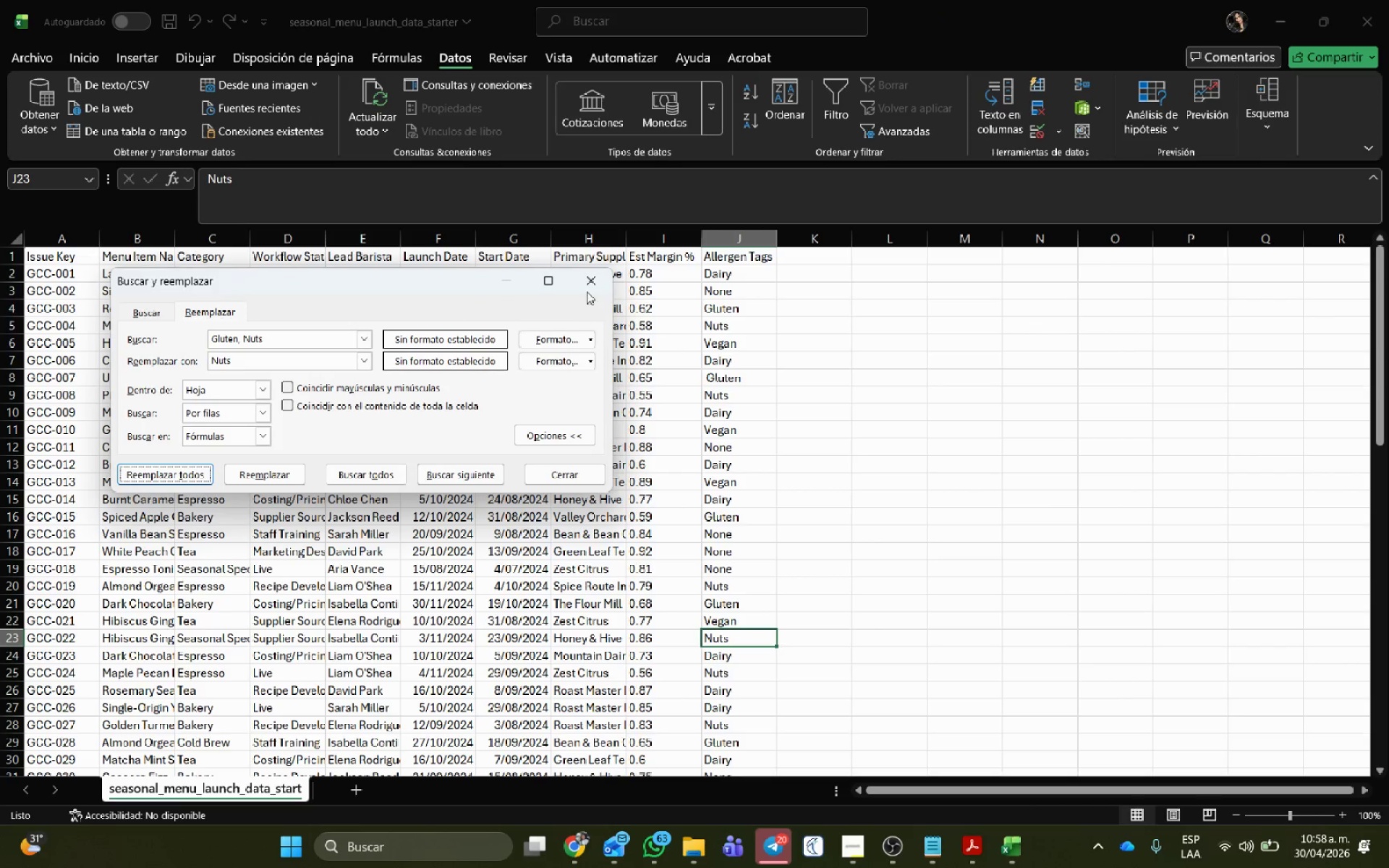 
left_click([595, 277])
 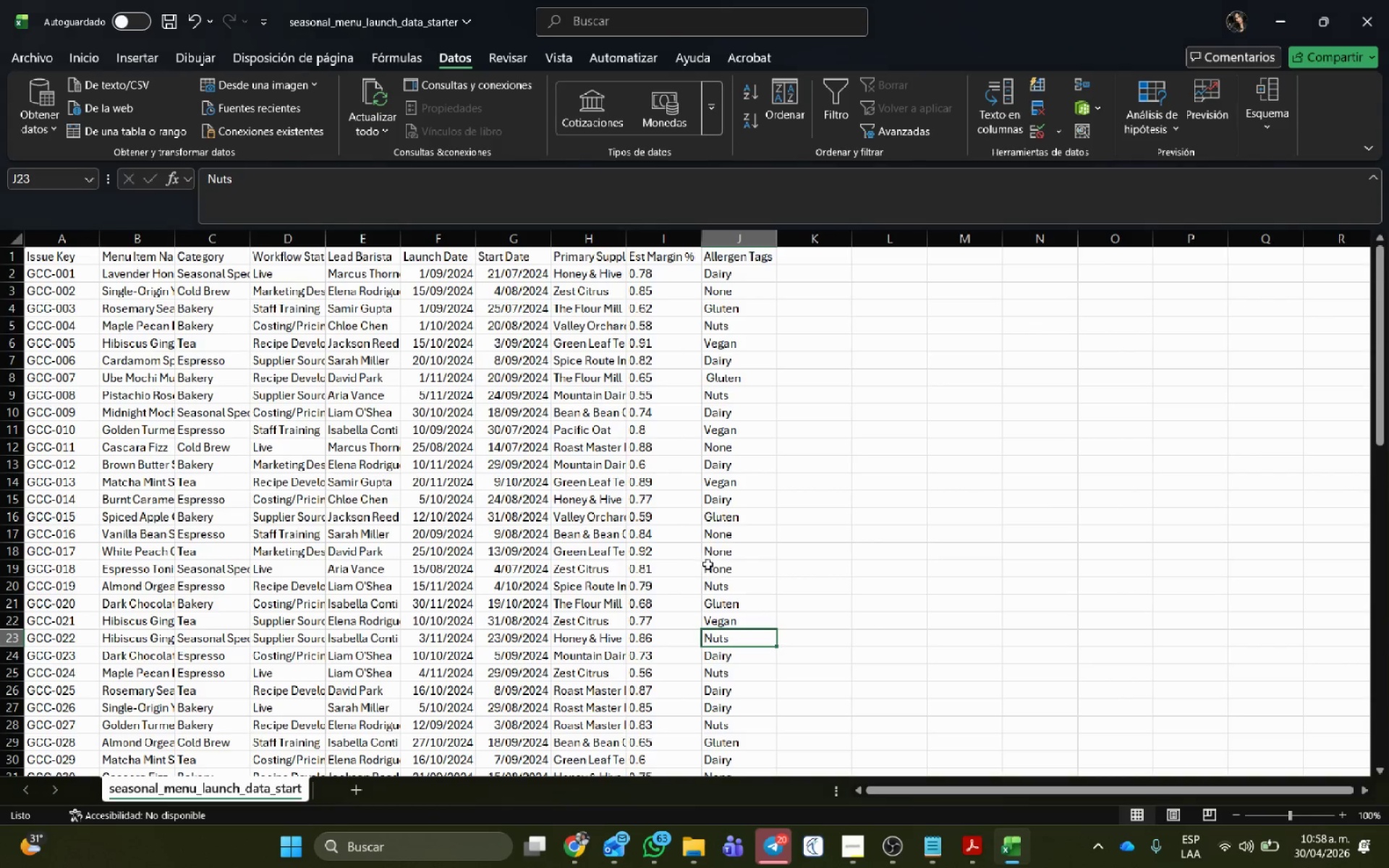 
scroll: coordinate [646, 451], scroll_direction: up, amount: 9.0
 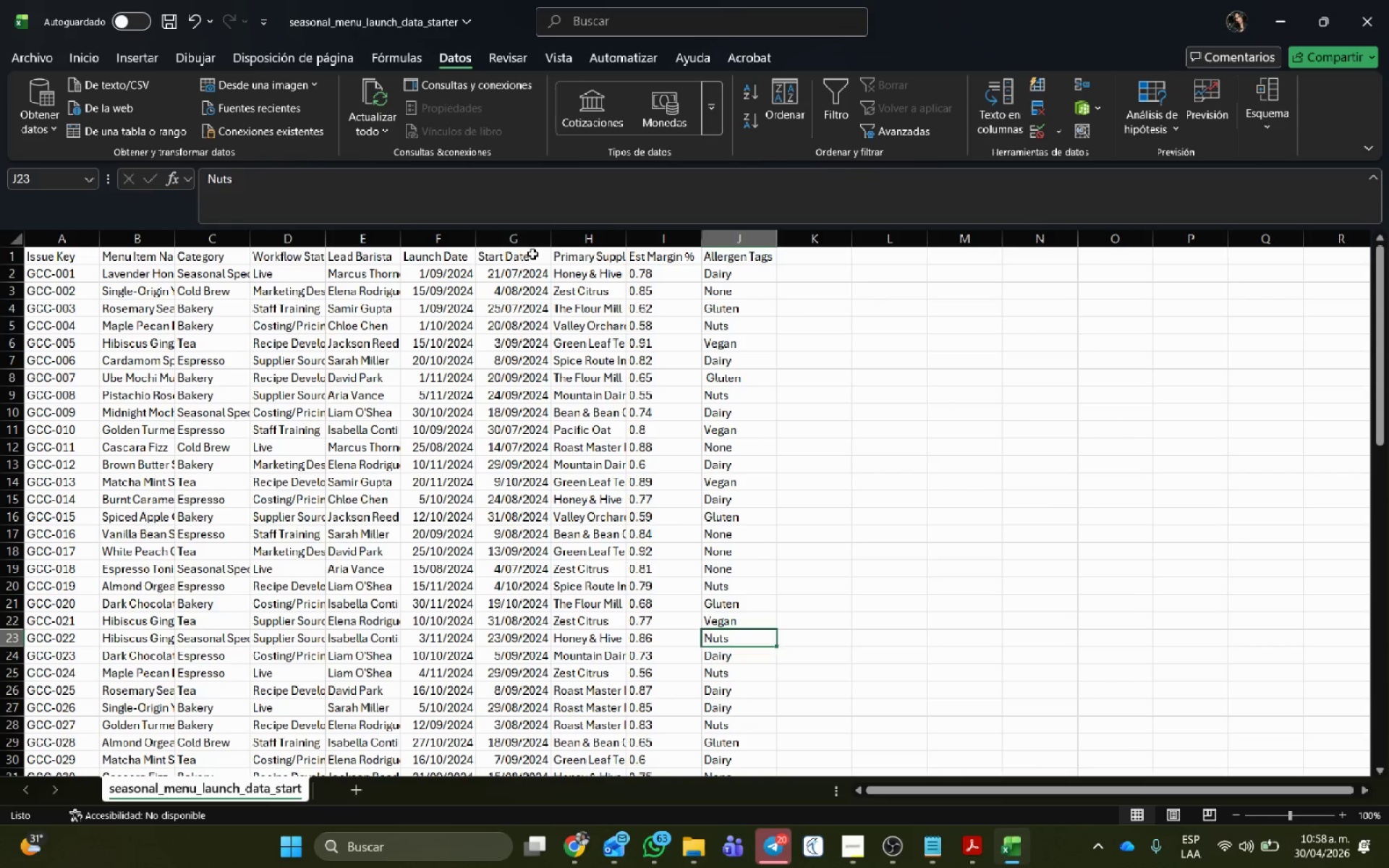 
double_click([531, 336])
 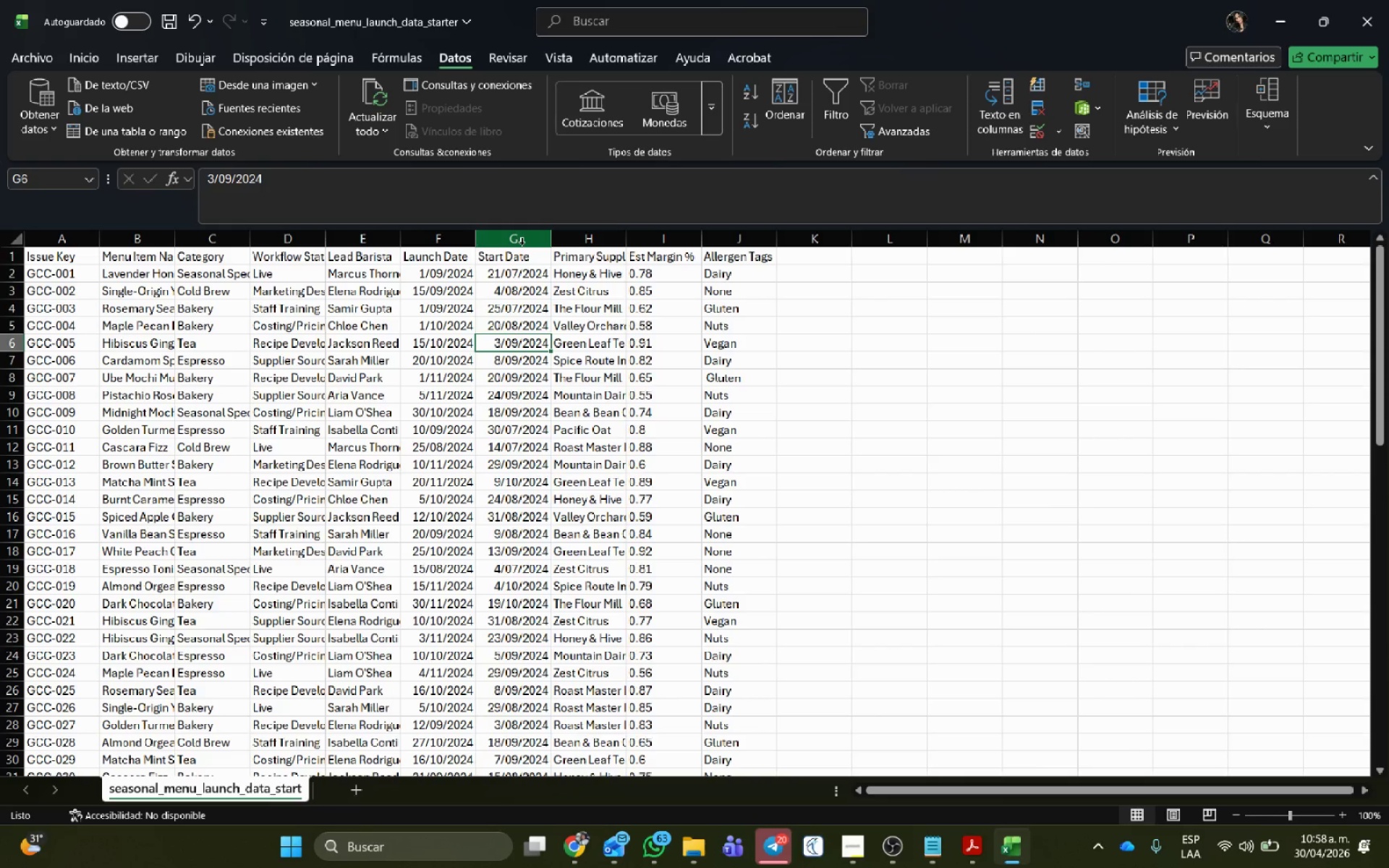 
left_click([522, 244])
 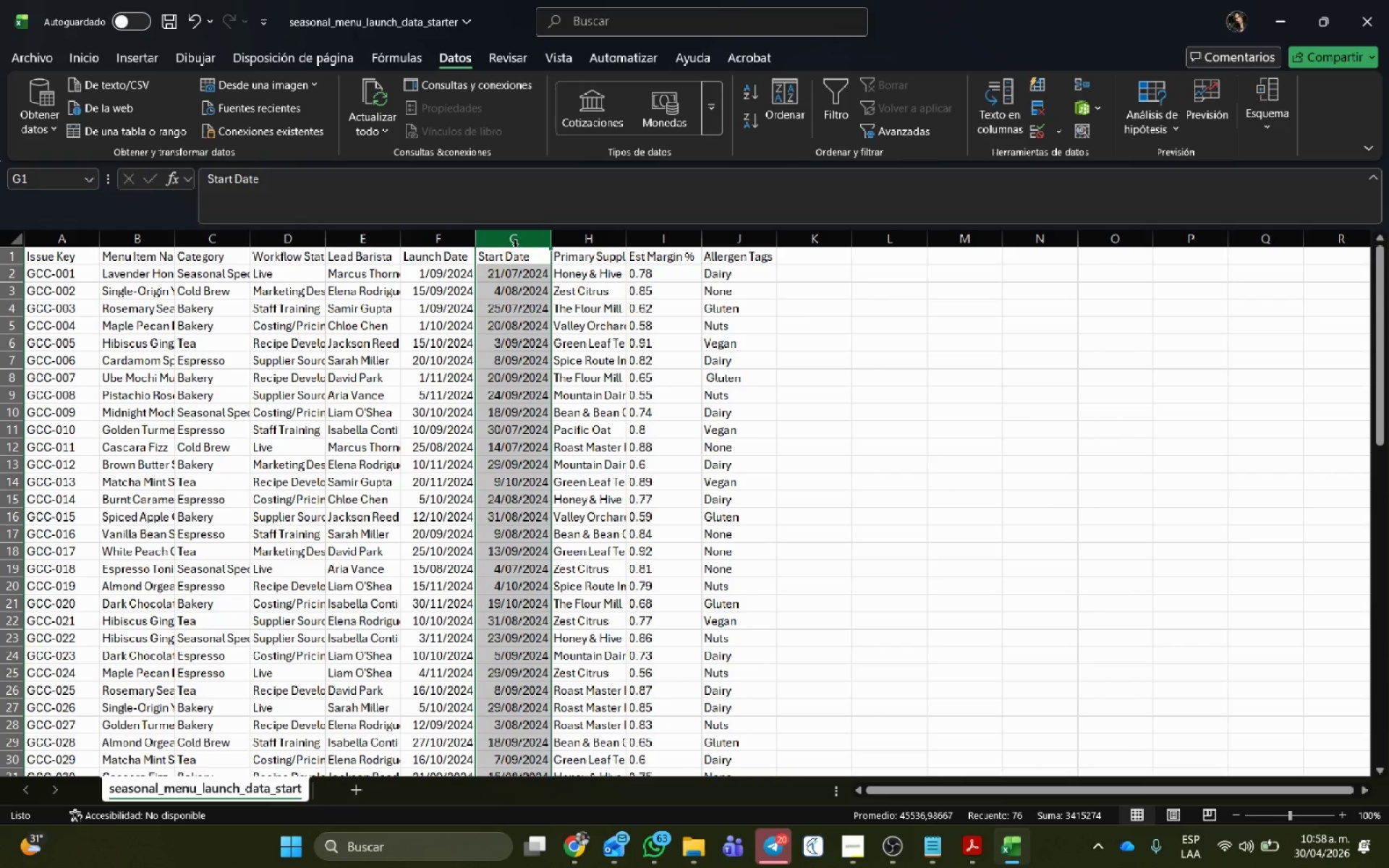 
left_click([515, 247])
 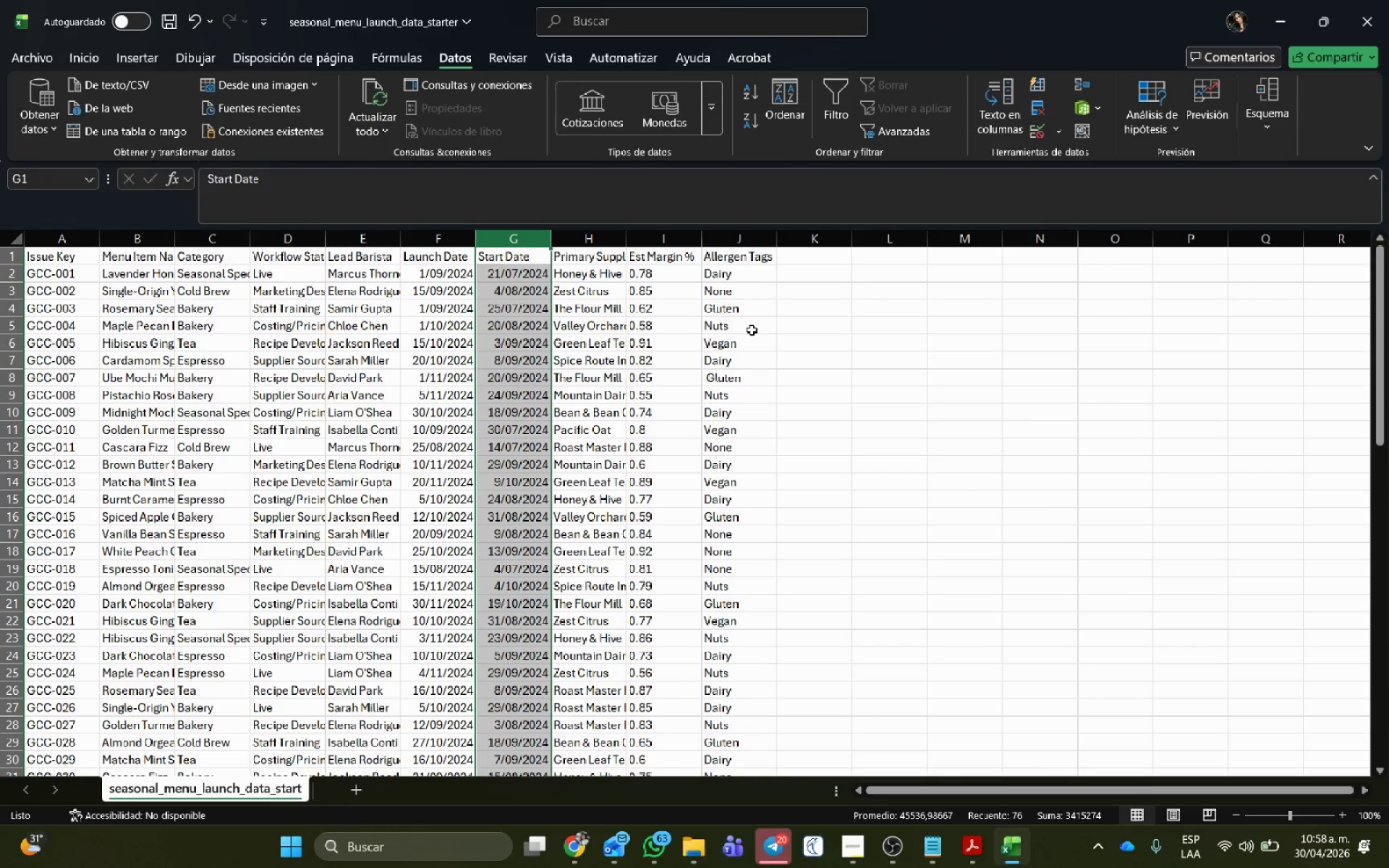 
key(Control+B)
 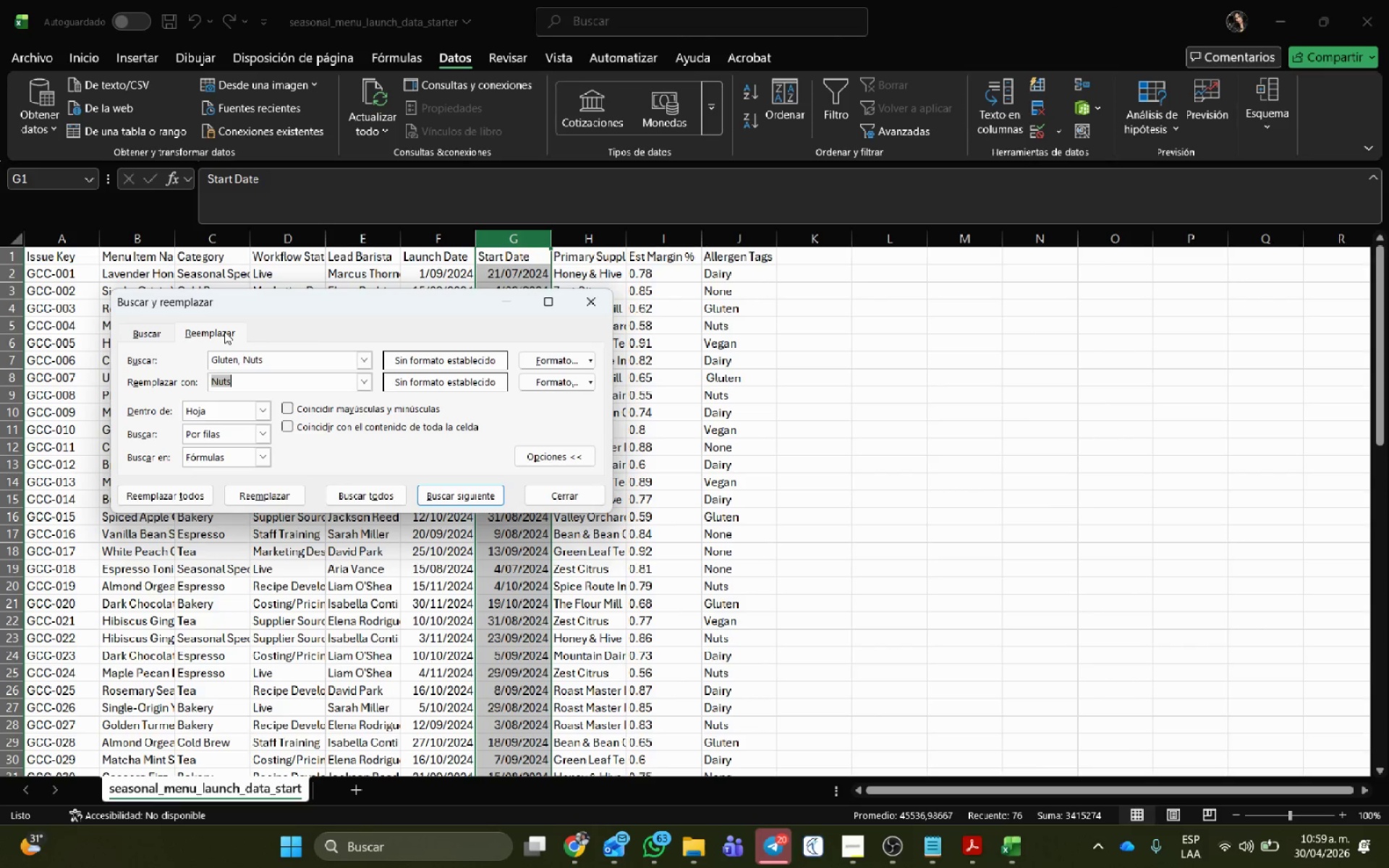 
double_click([264, 359])
 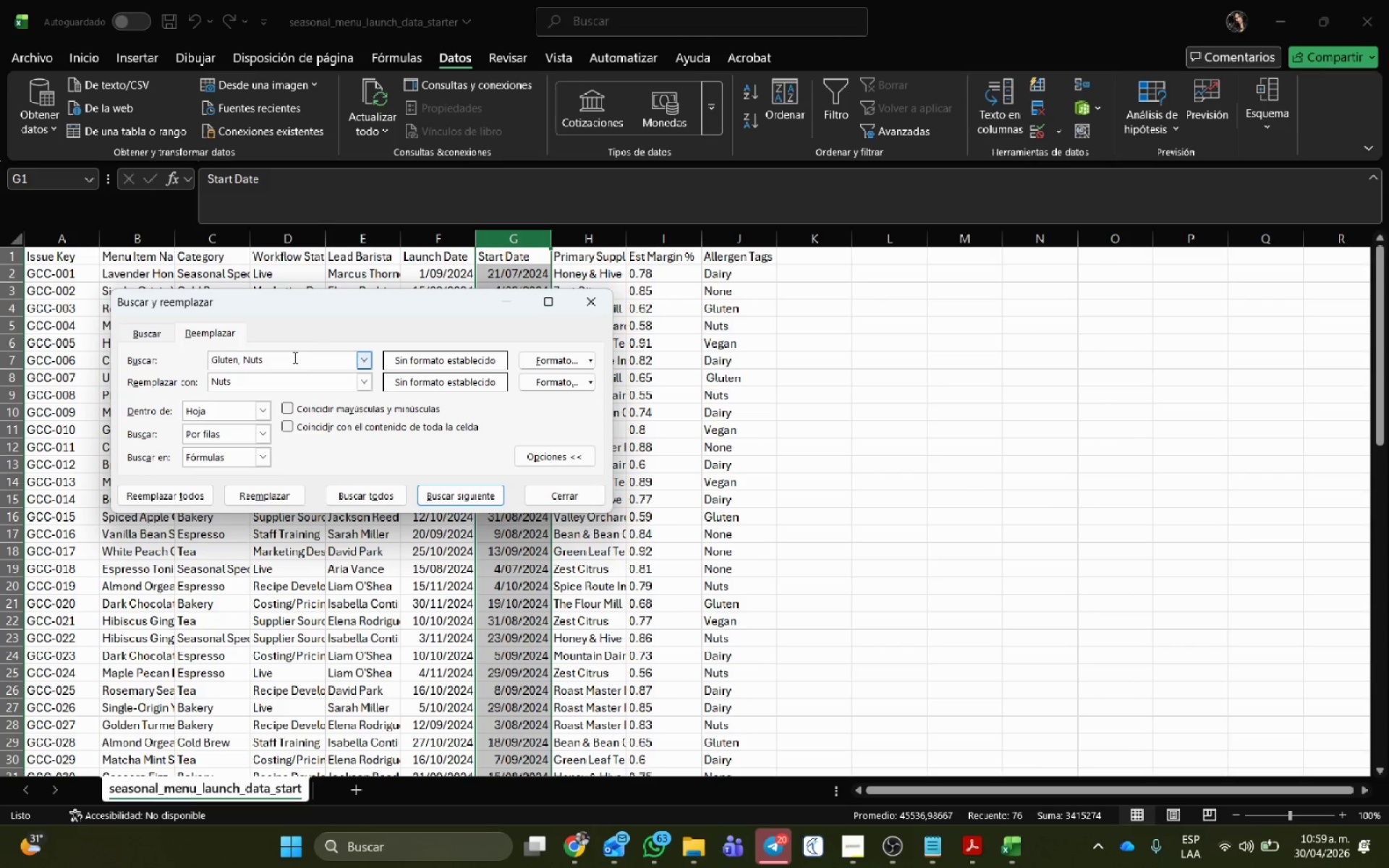 
left_click_drag(start_coordinate=[294, 357], to_coordinate=[0, 359])
 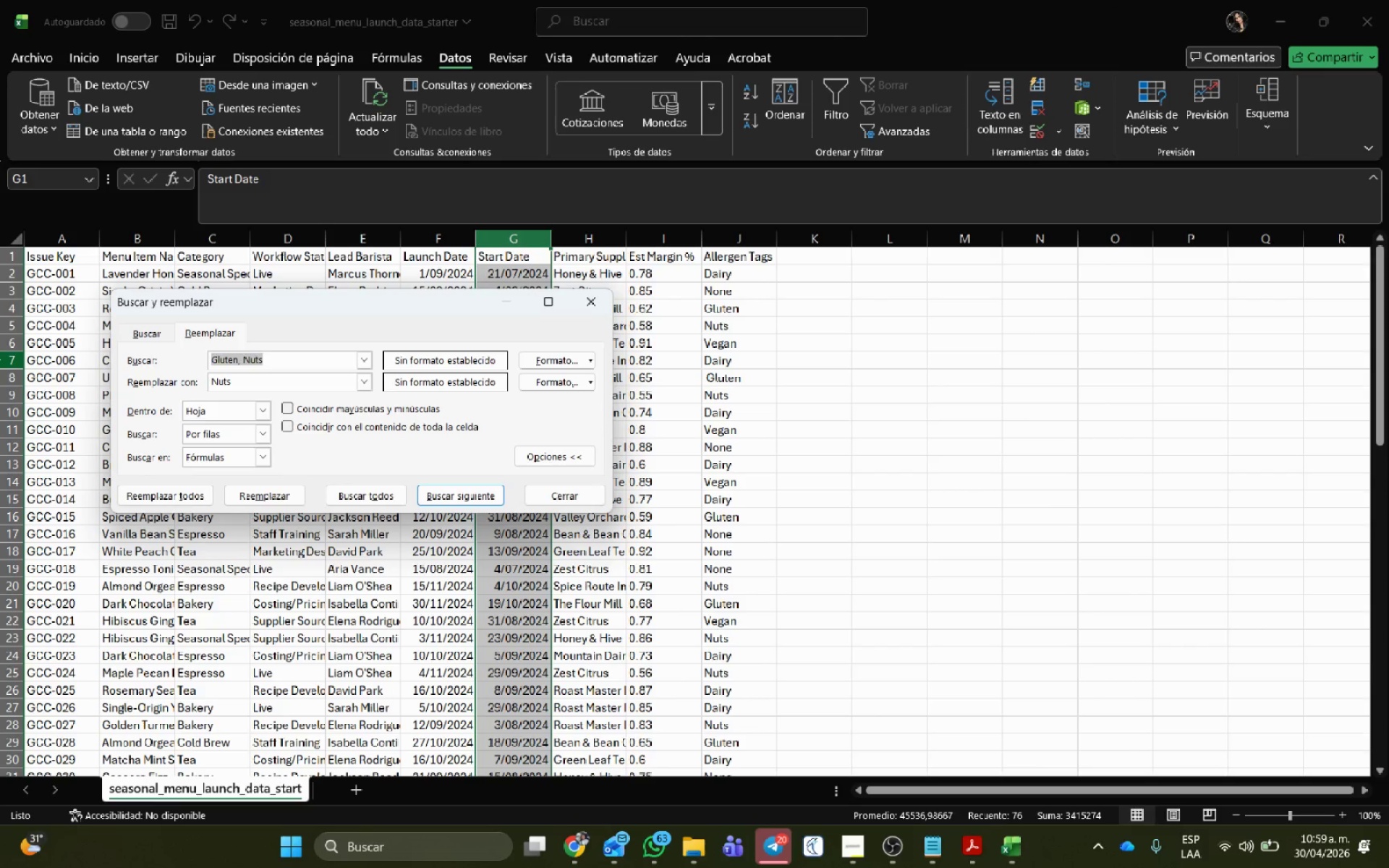 
key(Numpad2)
 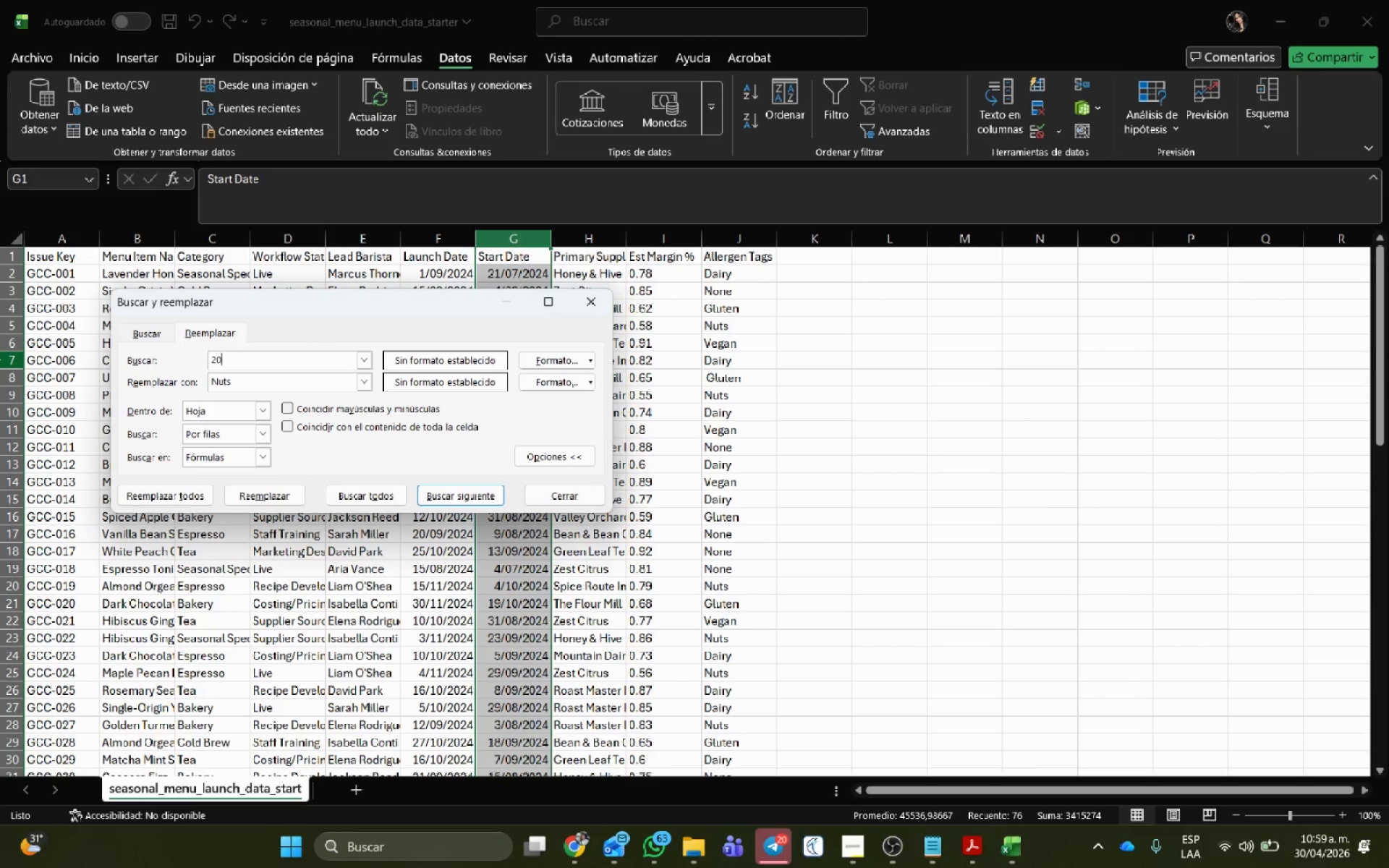 
key(Numpad0)
 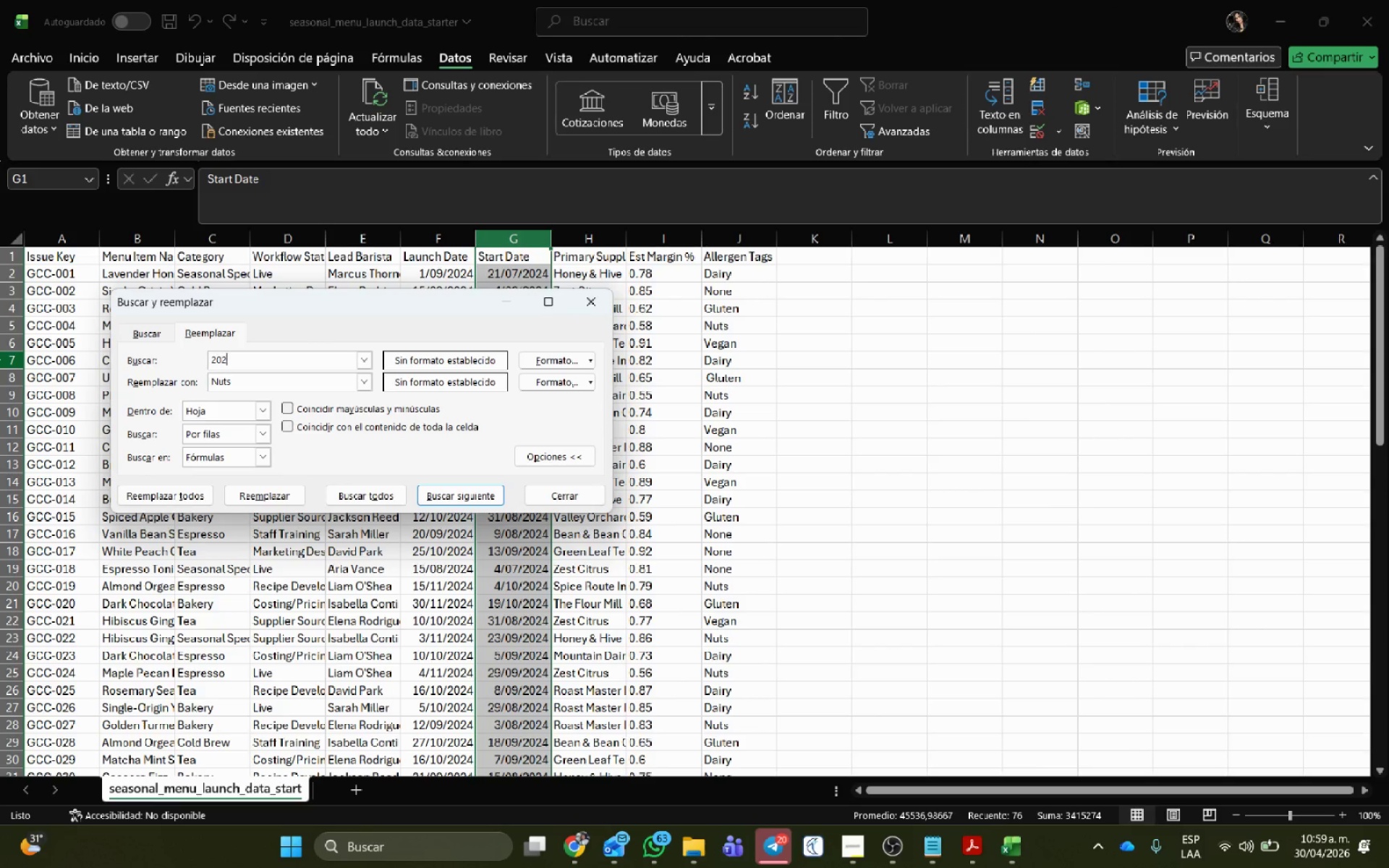 
key(Numpad2)
 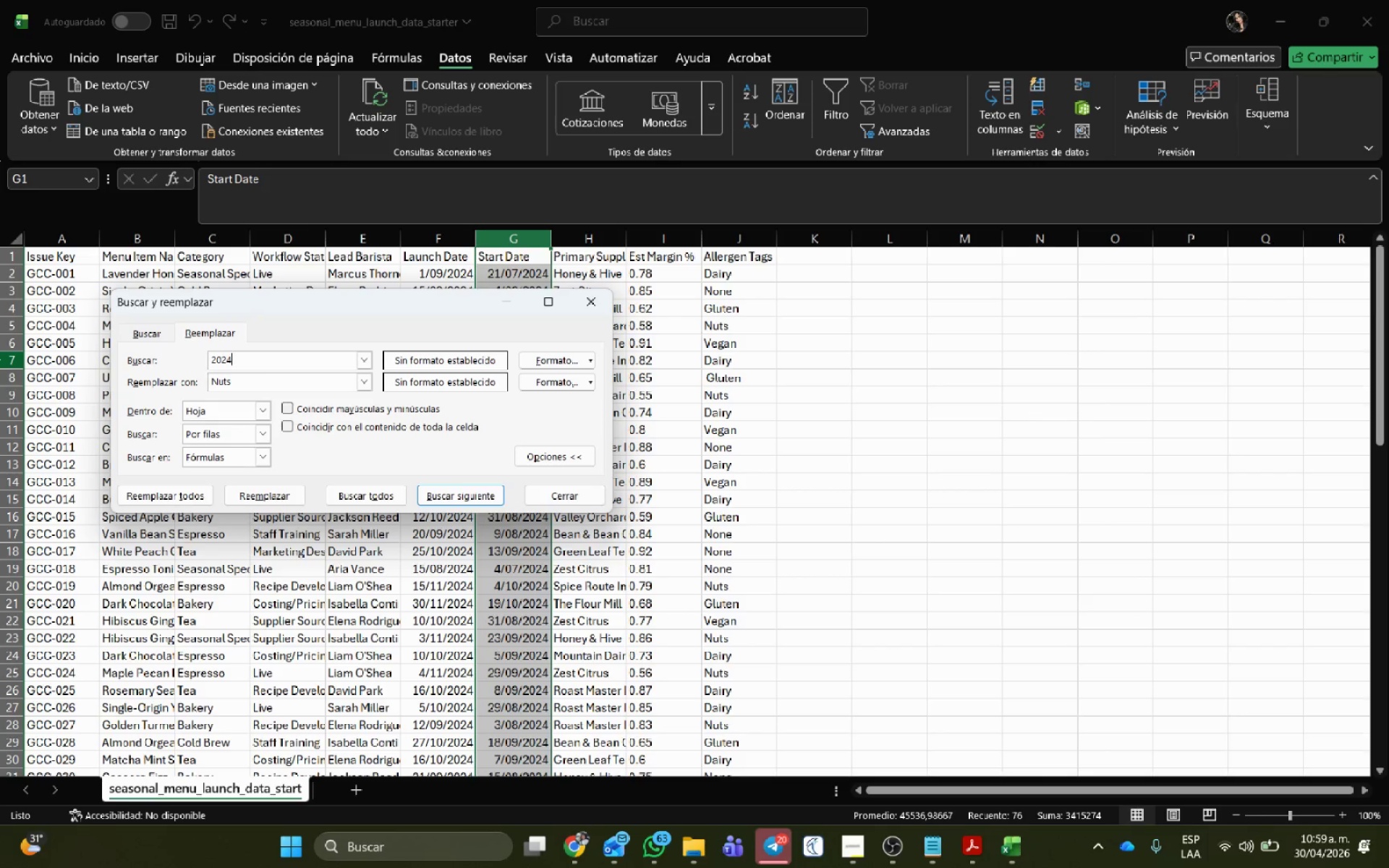 
key(Numpad4)
 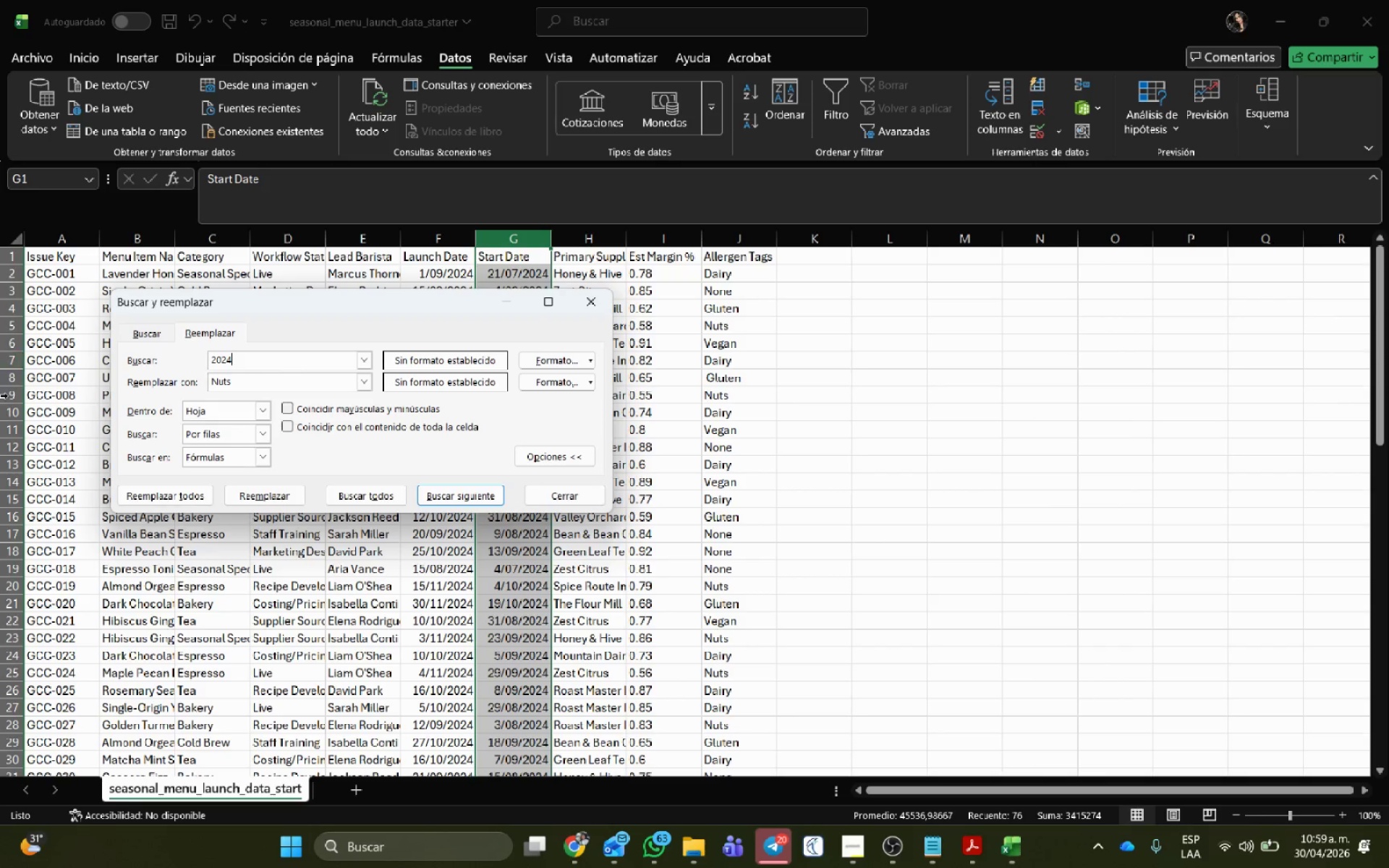 
left_click([255, 390])
 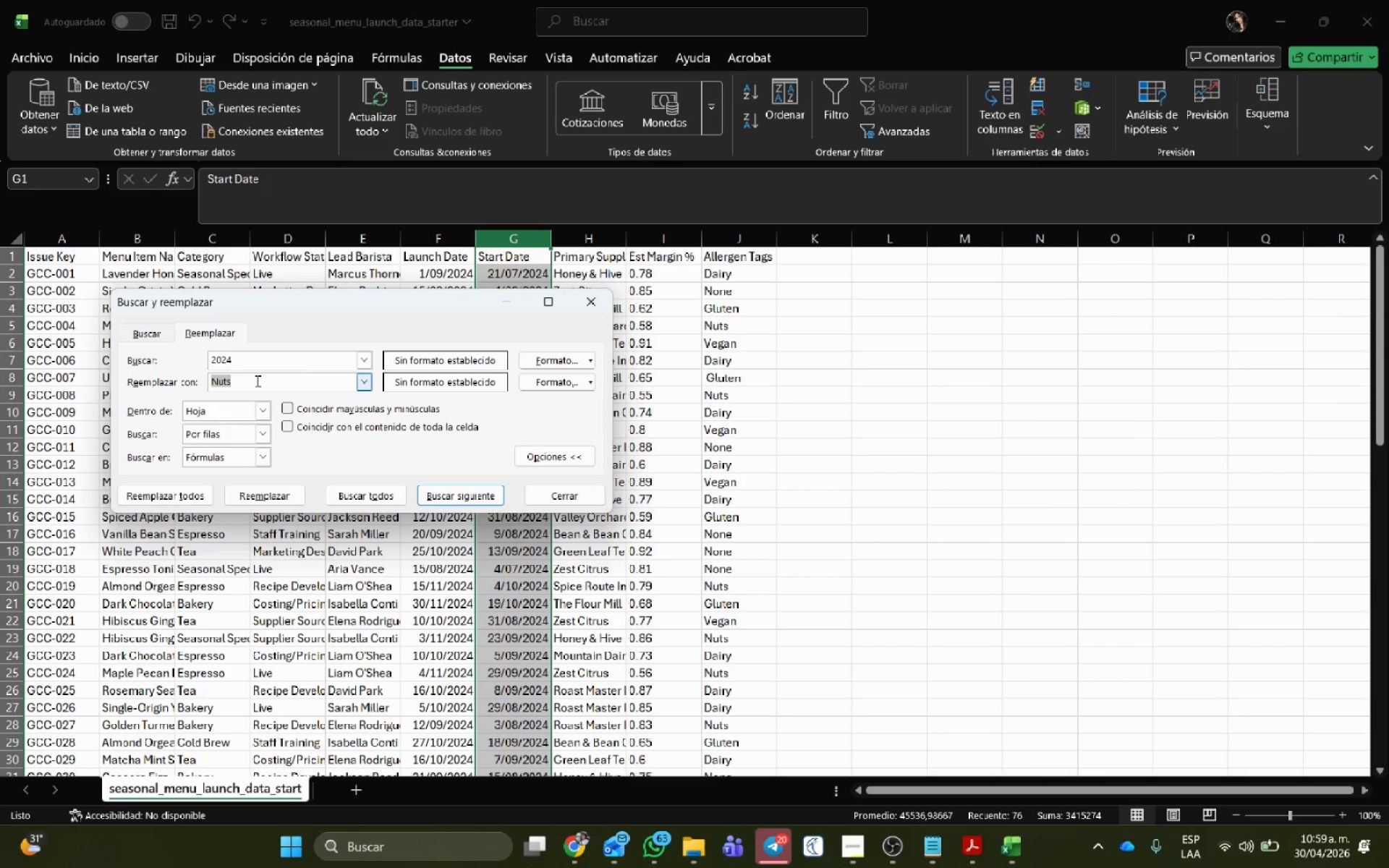 
key(Numpad2)
 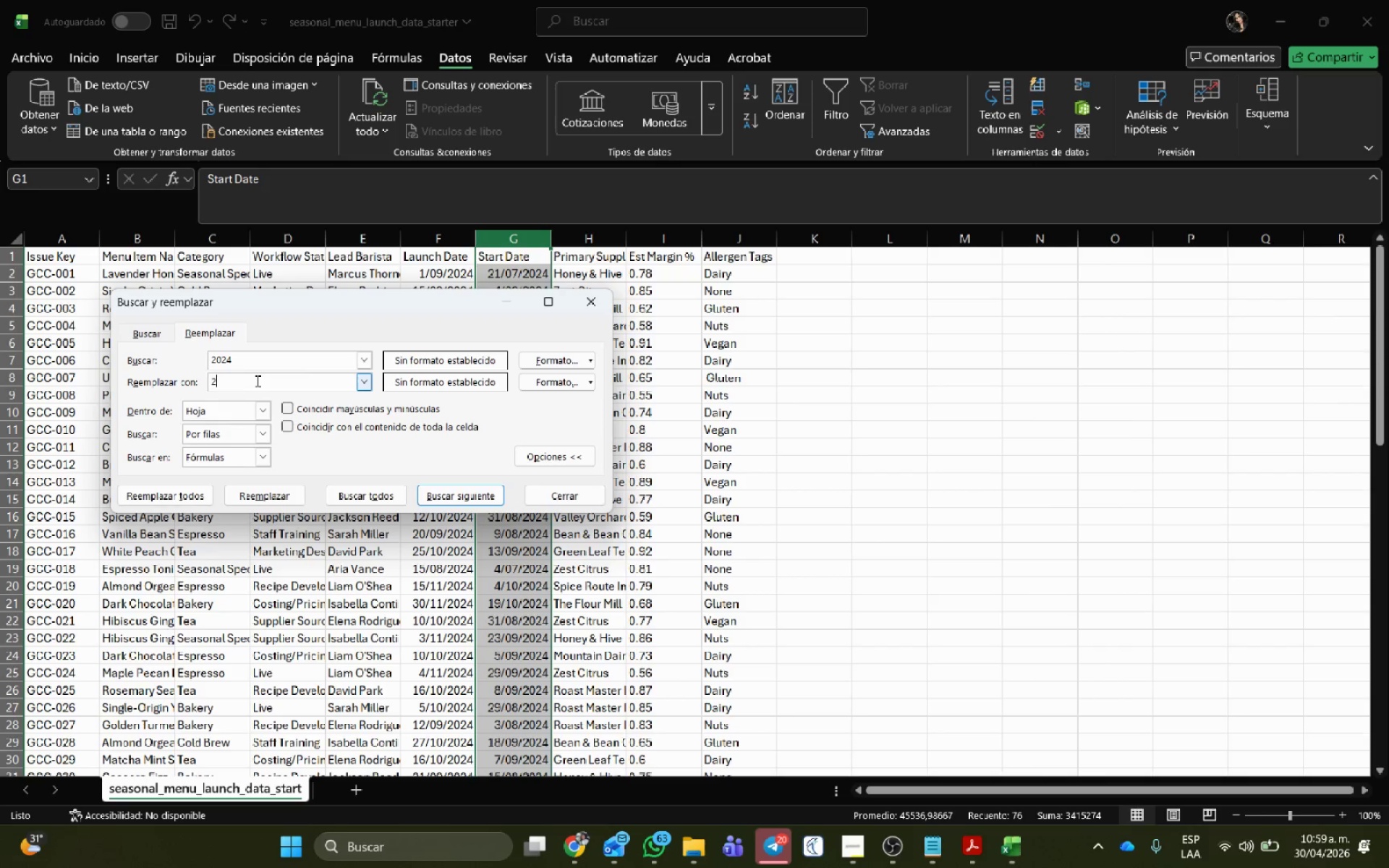 
key(Numpad0)
 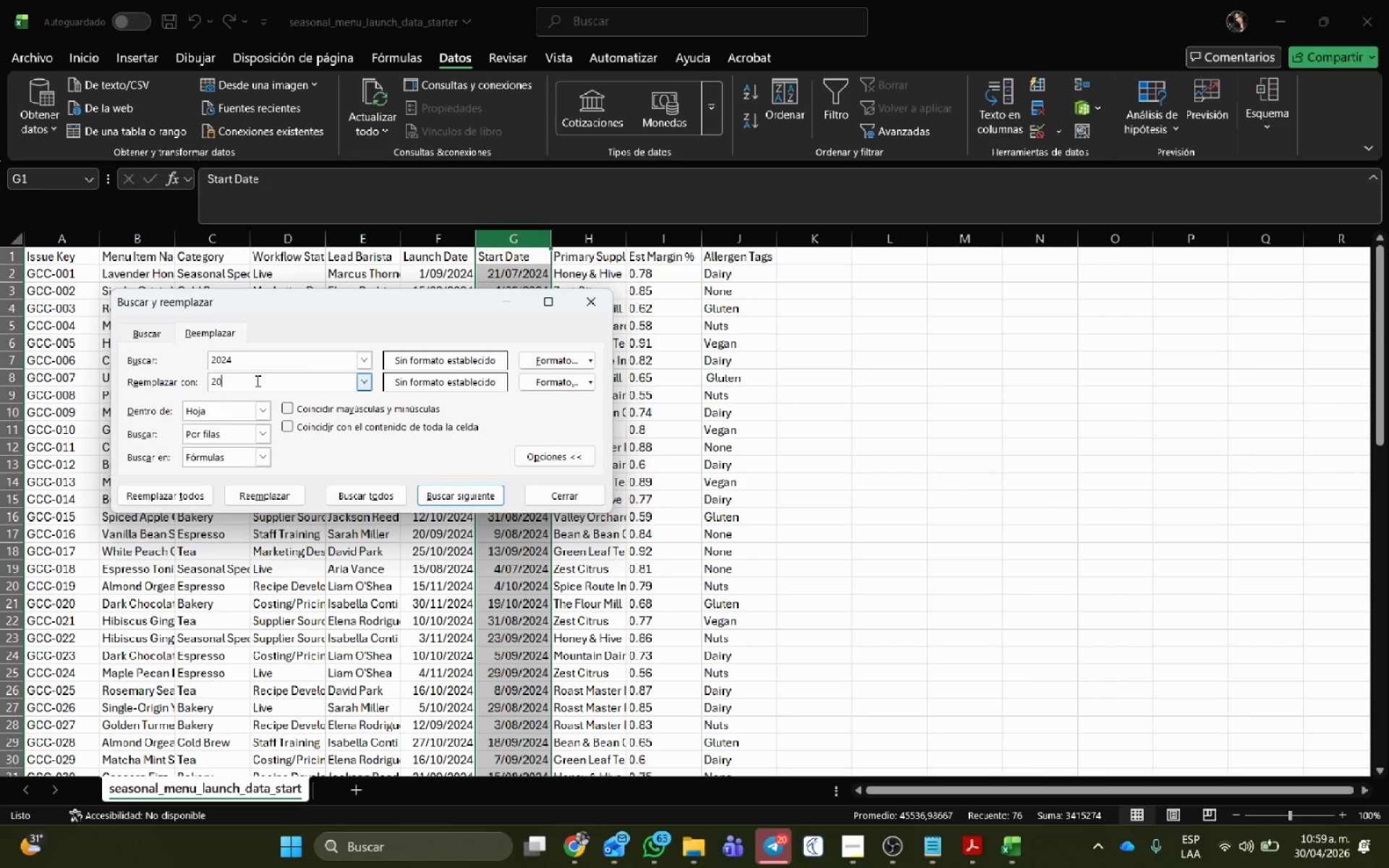 
key(Numpad2)
 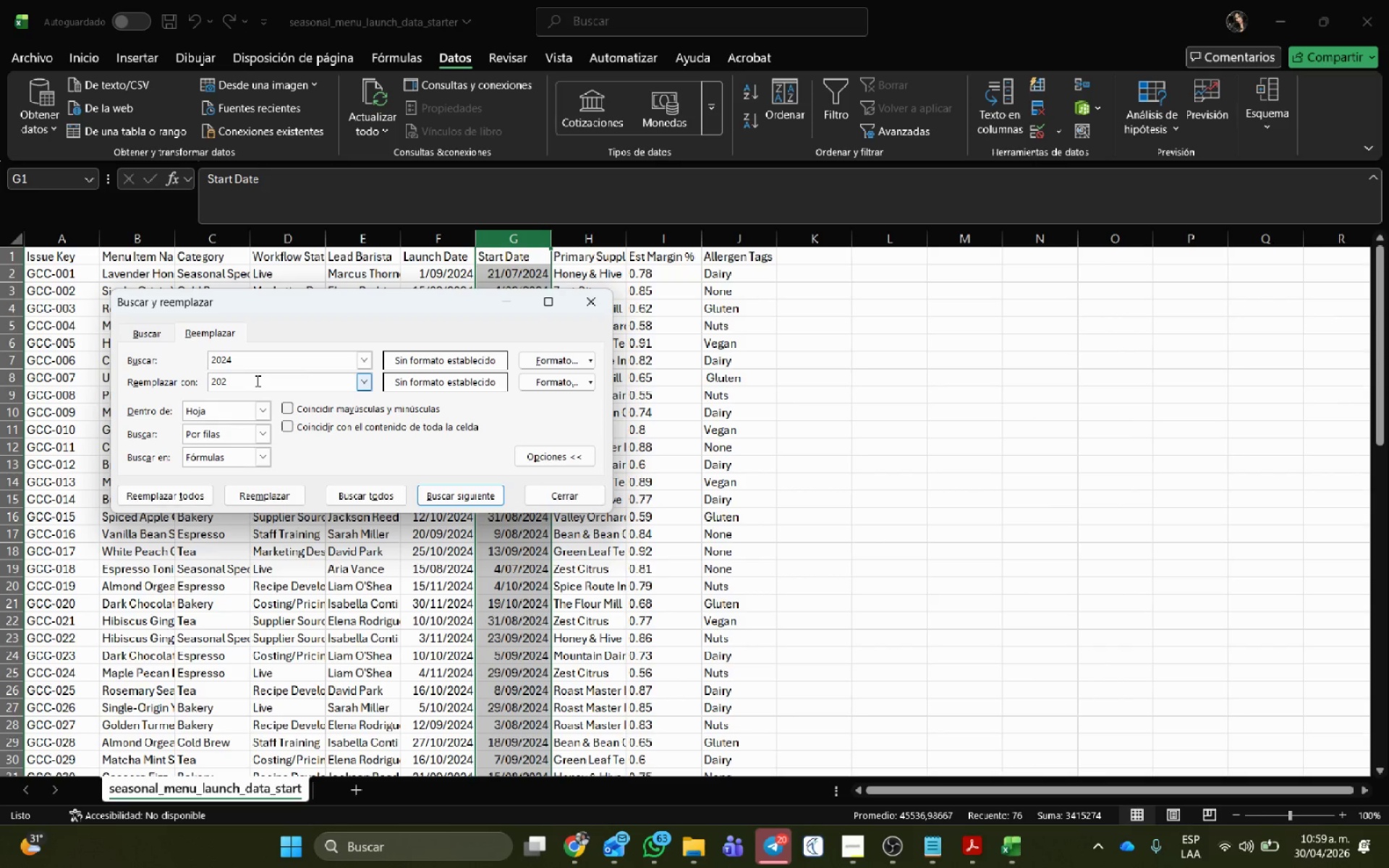 
key(Numpad7)
 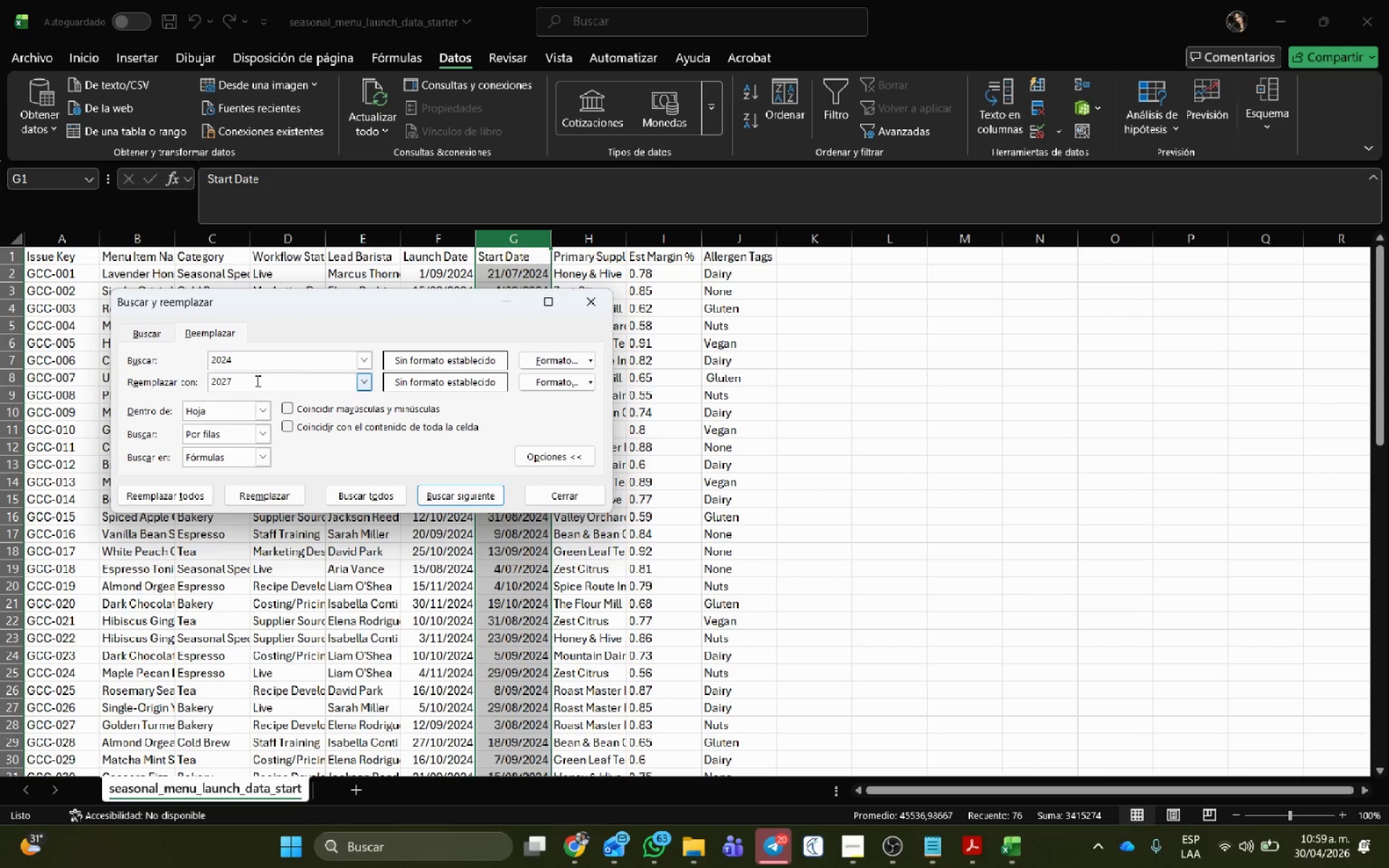 
key(Backspace)
 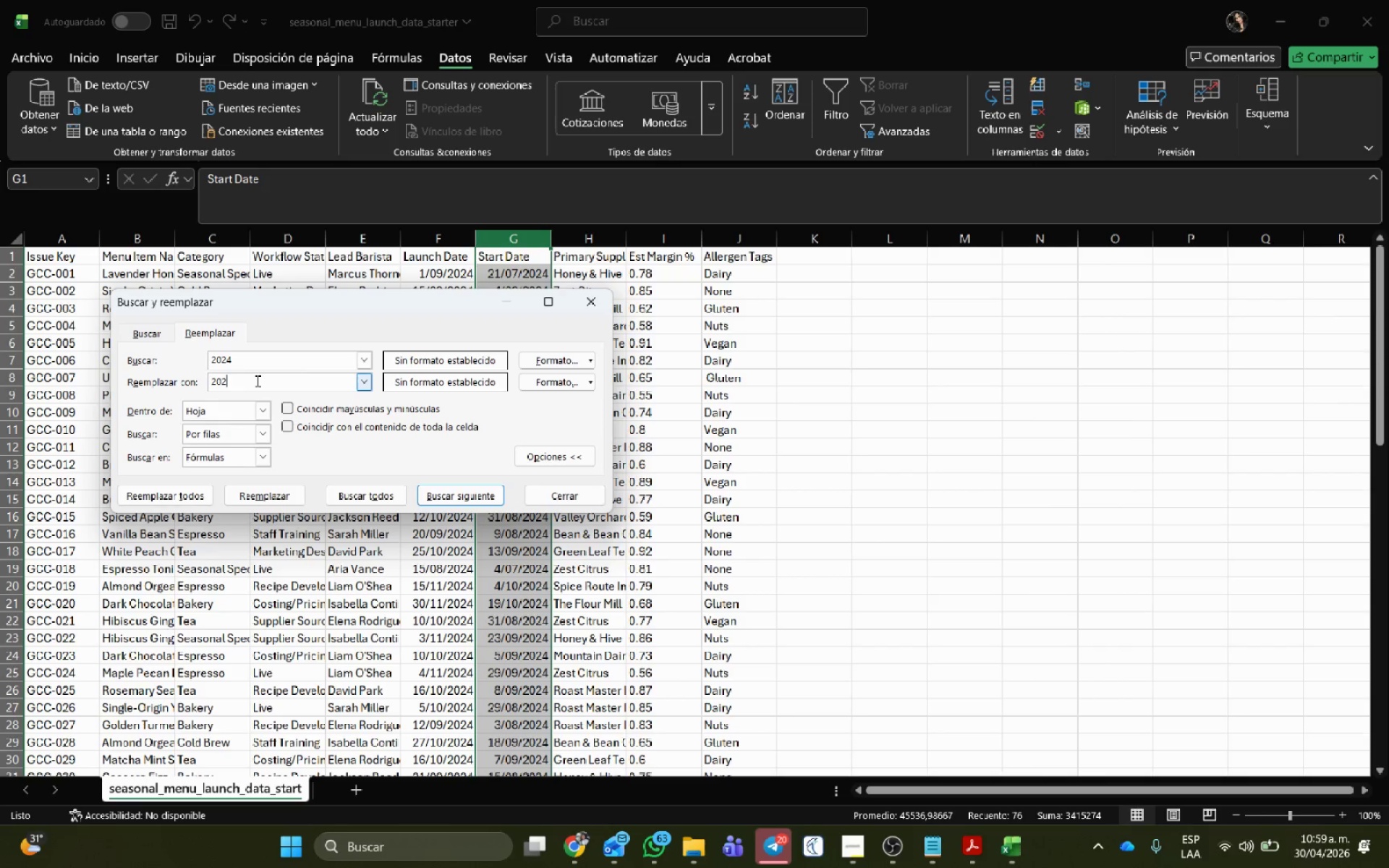 
key(Numpad6)
 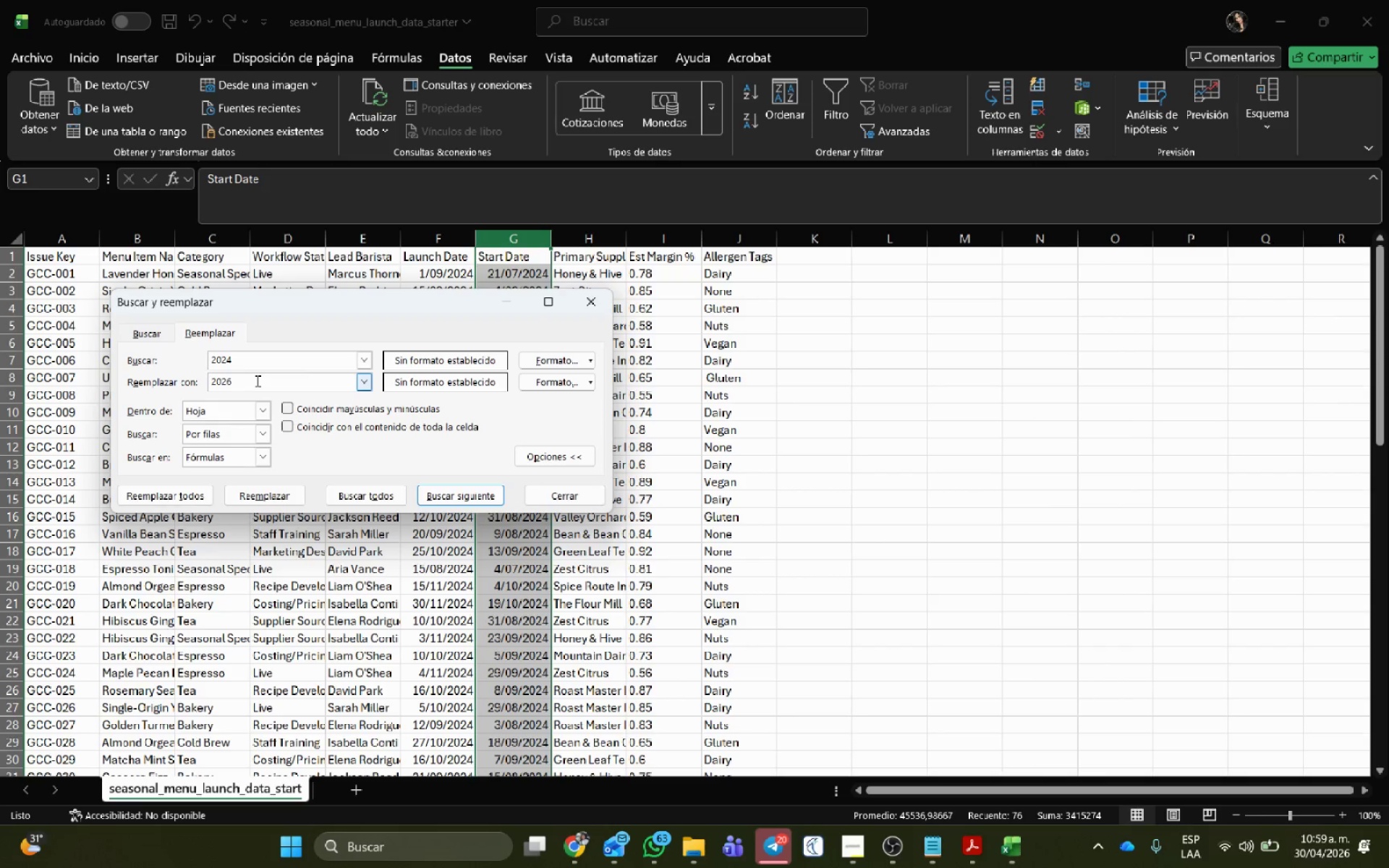 
key(NumpadEnter)
 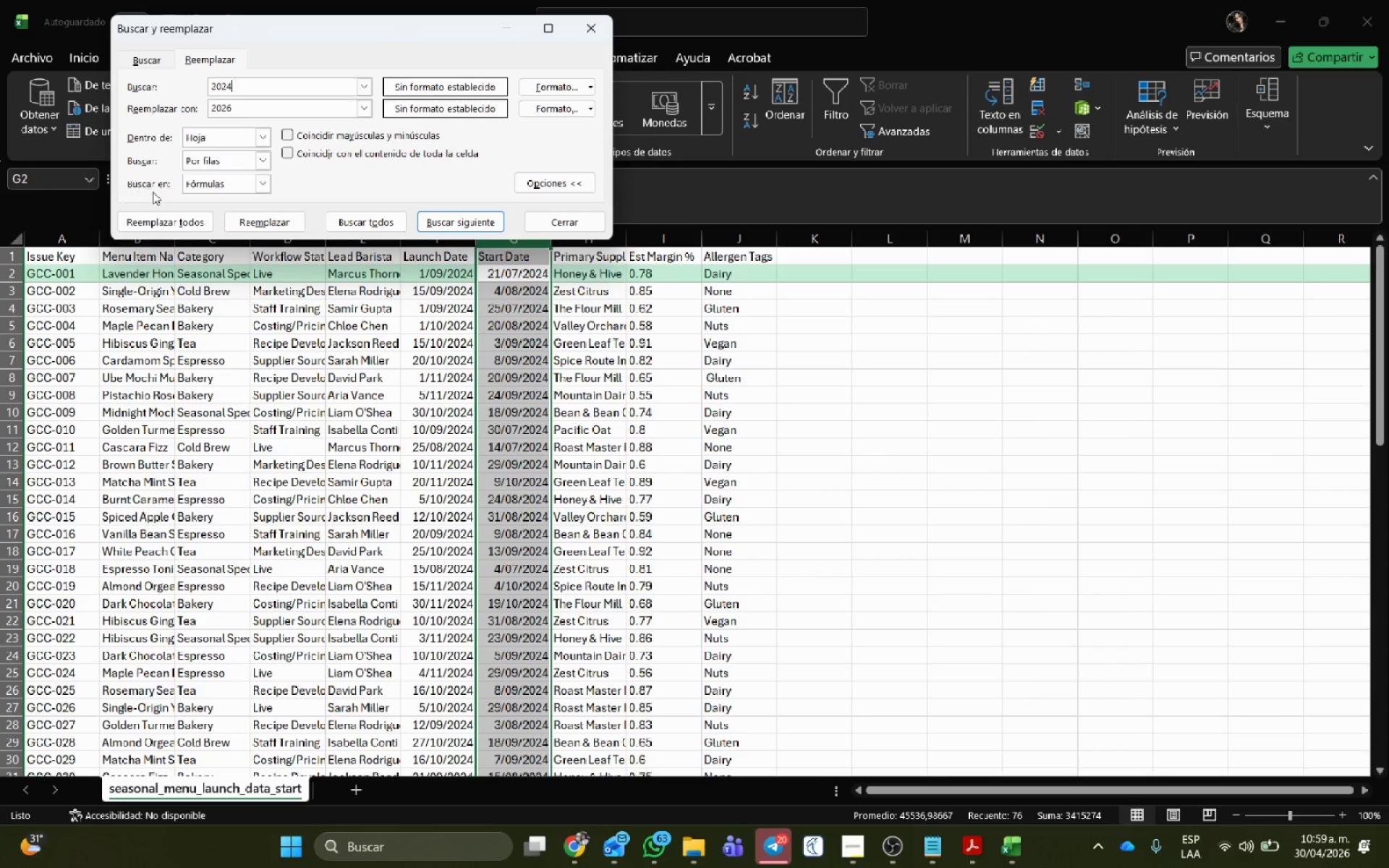 
left_click([187, 224])
 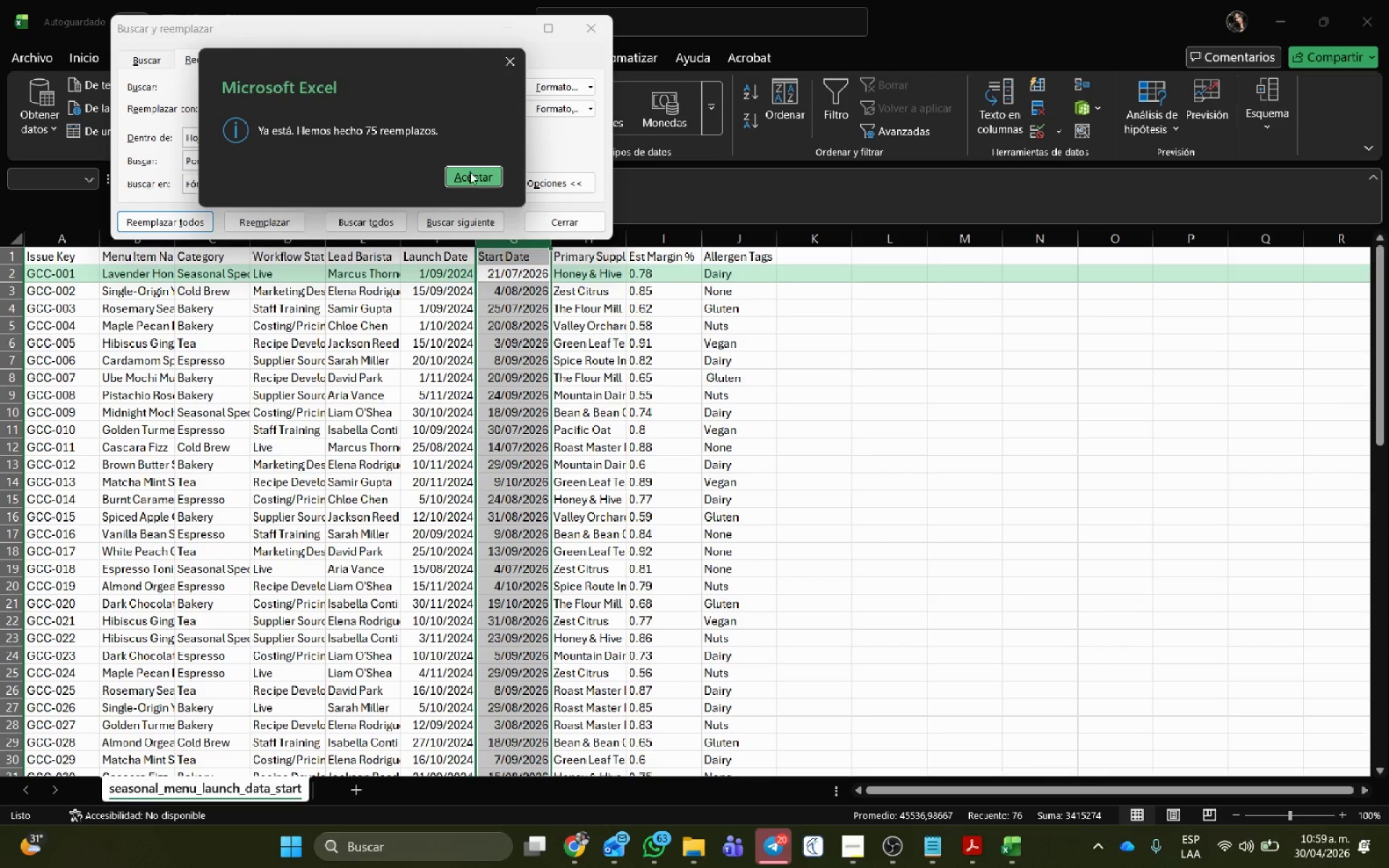 
left_click([474, 174])
 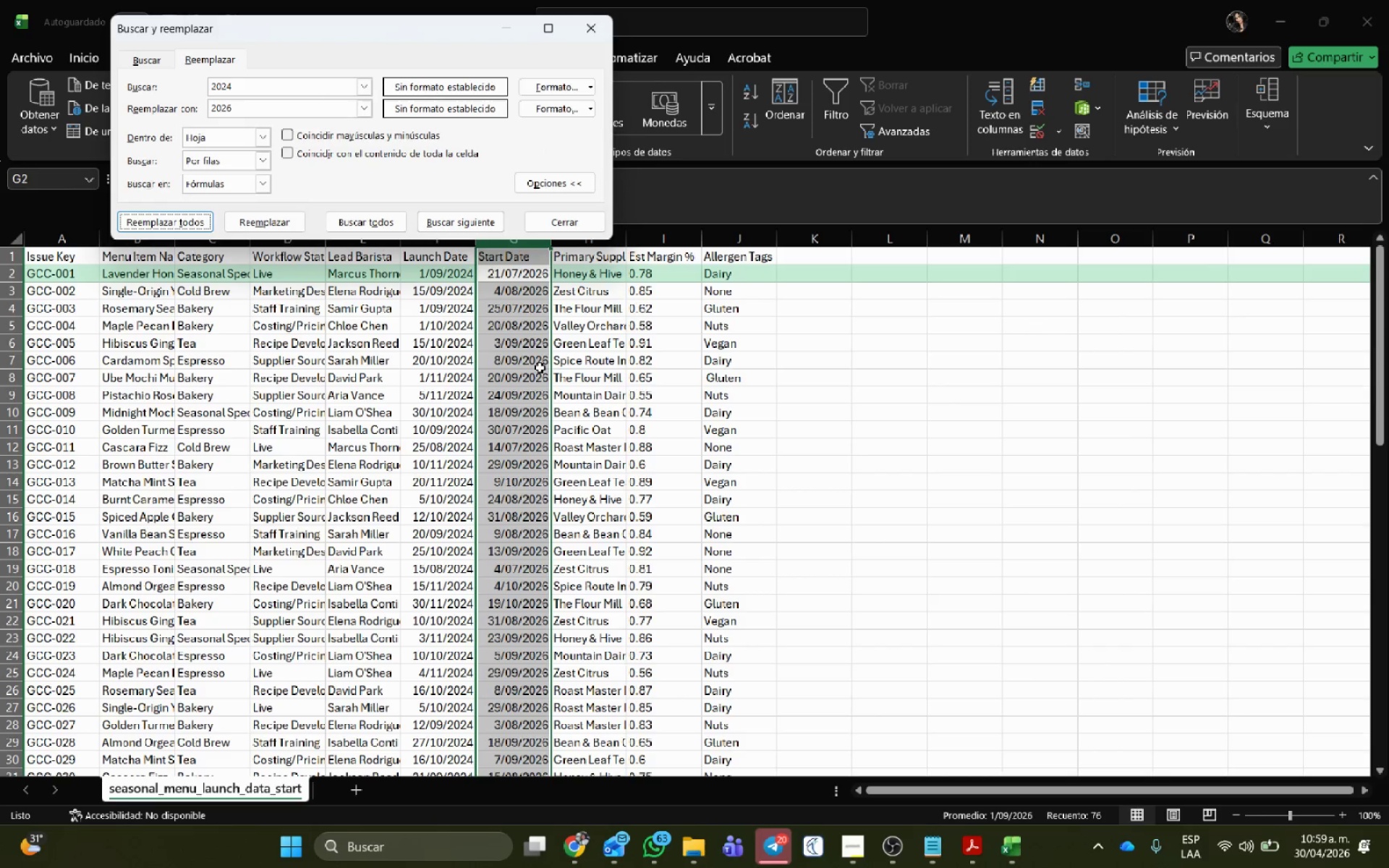 
left_click([540, 367])
 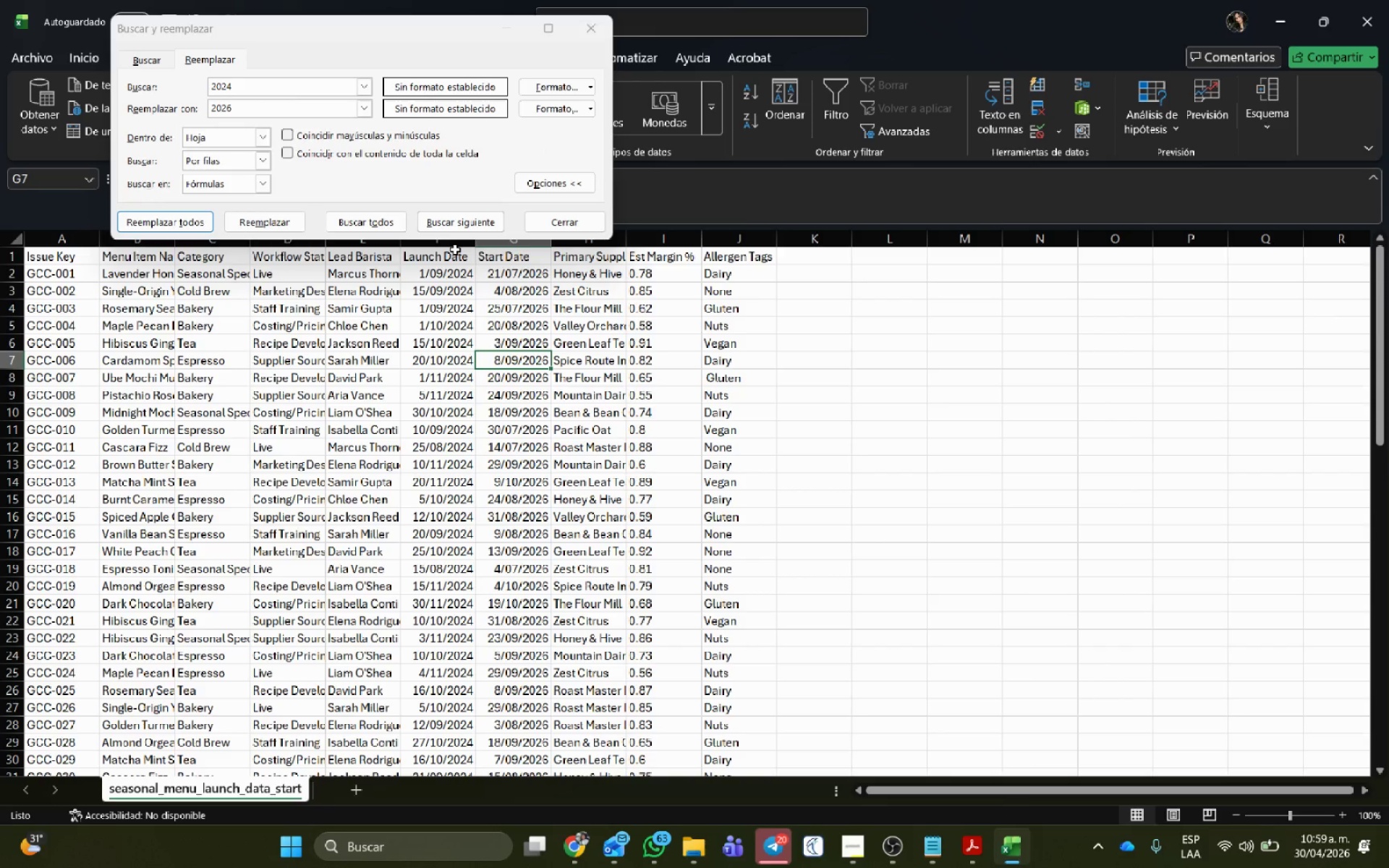 
left_click([455, 250])
 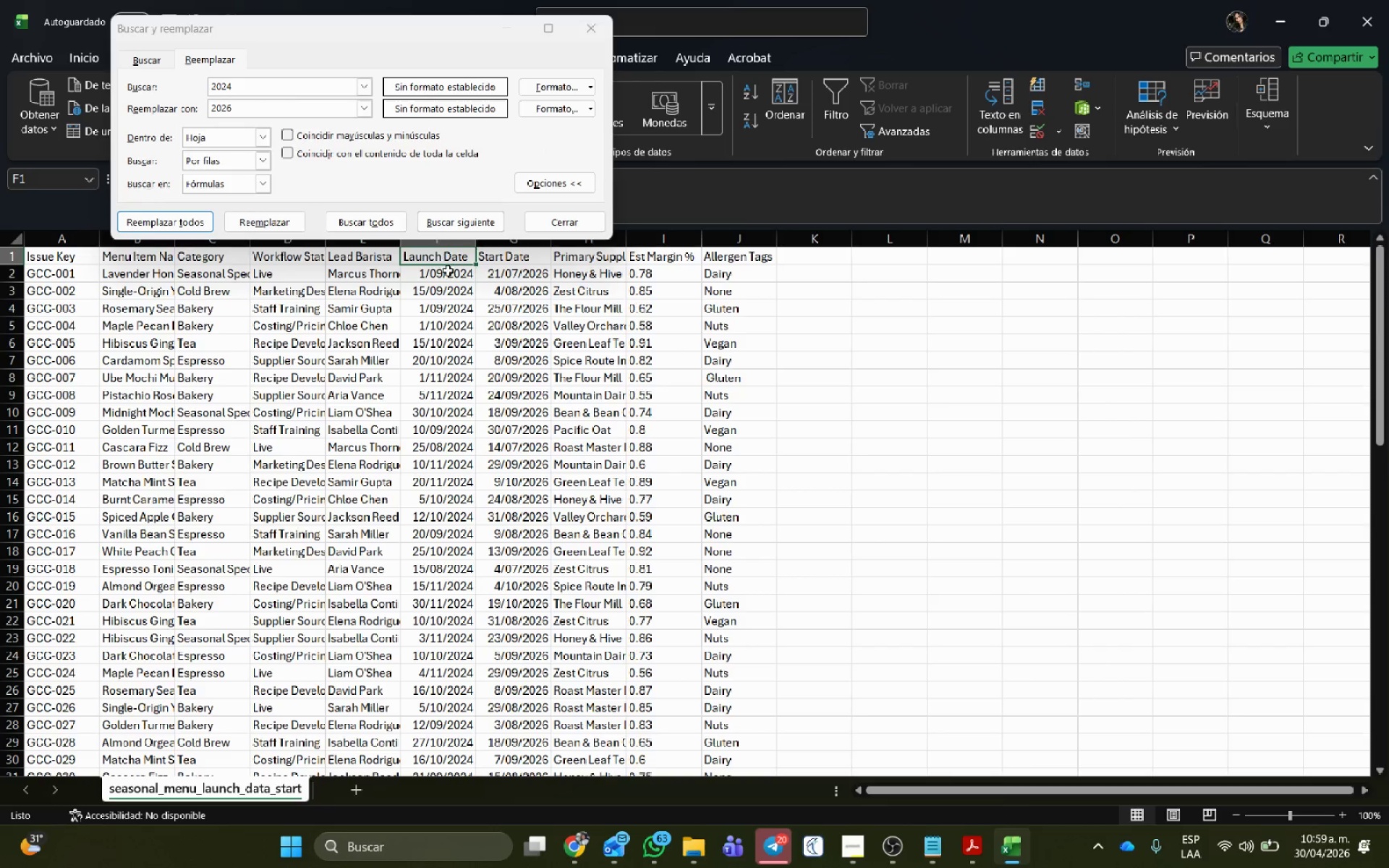 
scroll: coordinate [446, 300], scroll_direction: up, amount: 2.0
 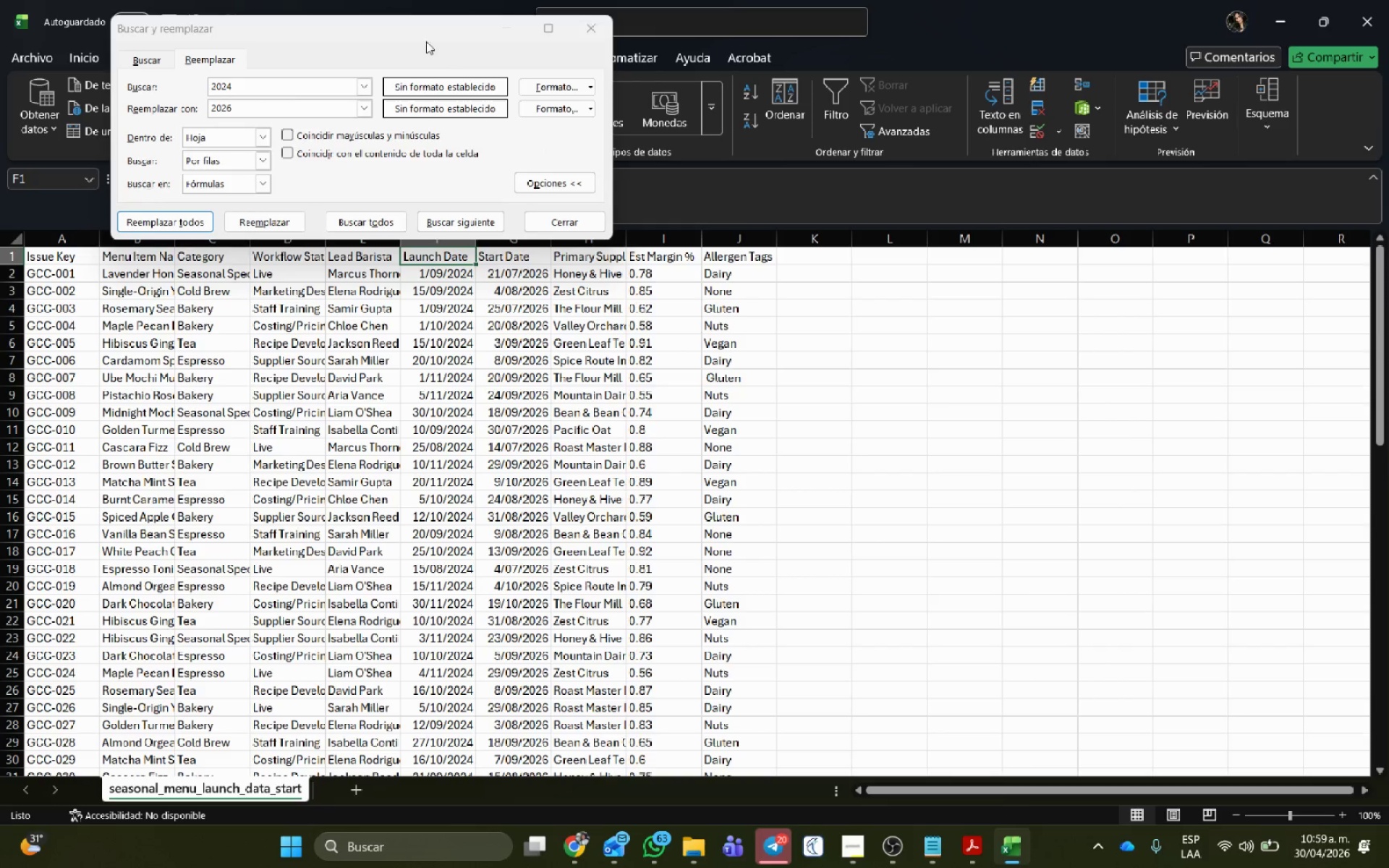 
left_click_drag(start_coordinate=[426, 34], to_coordinate=[1009, 174])
 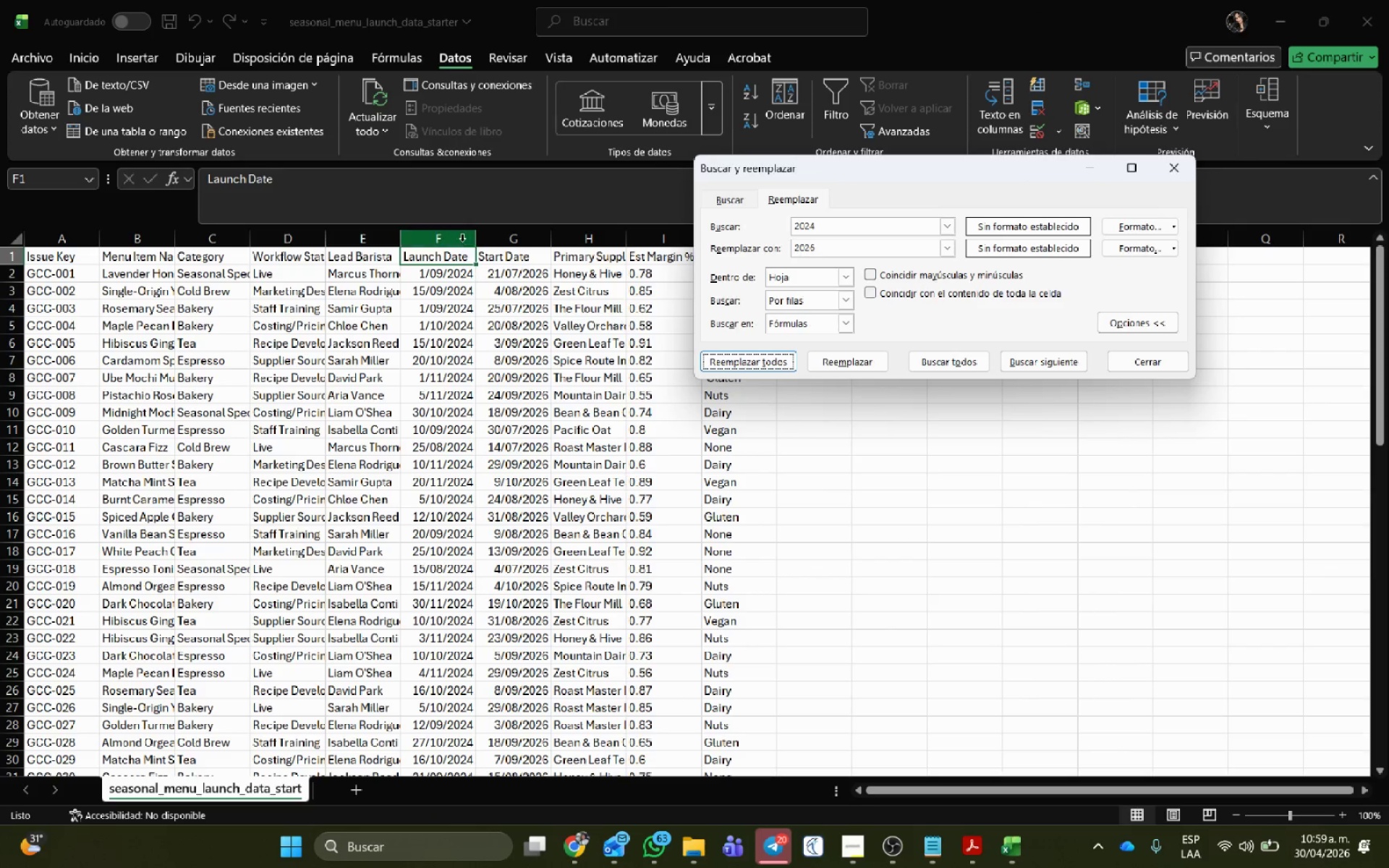 
left_click([459, 237])
 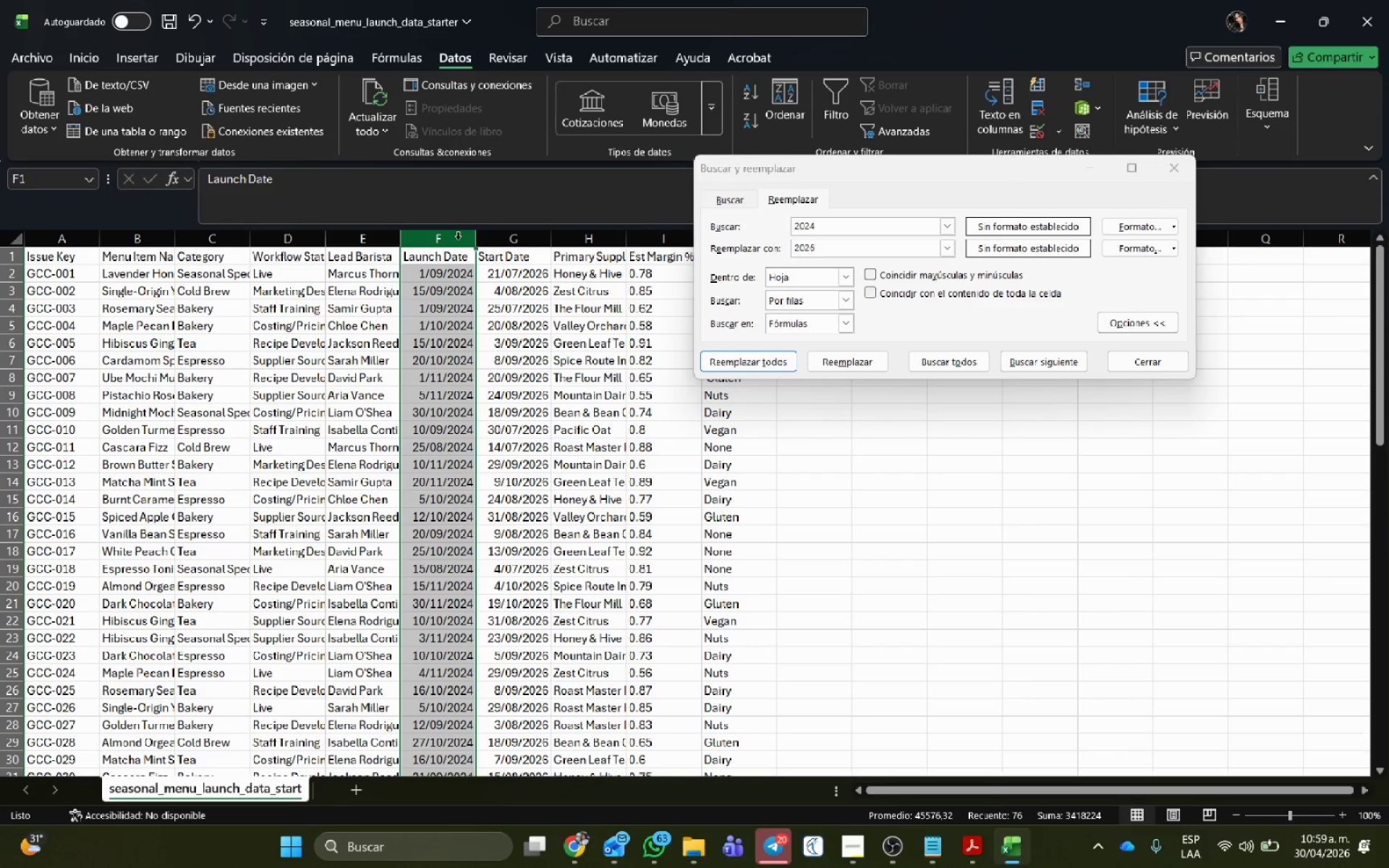 
left_click([839, 227])
 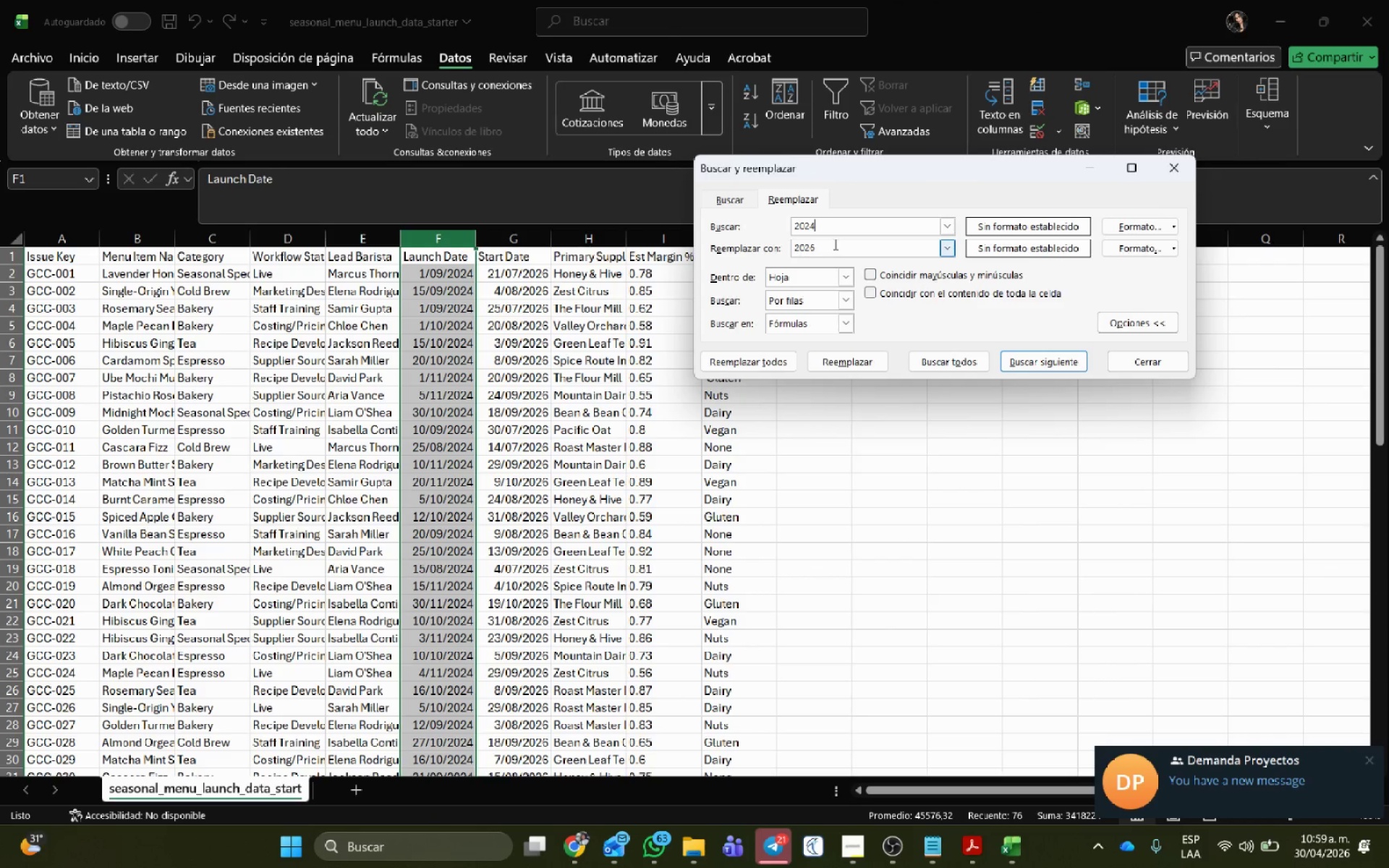 
left_click([834, 253])
 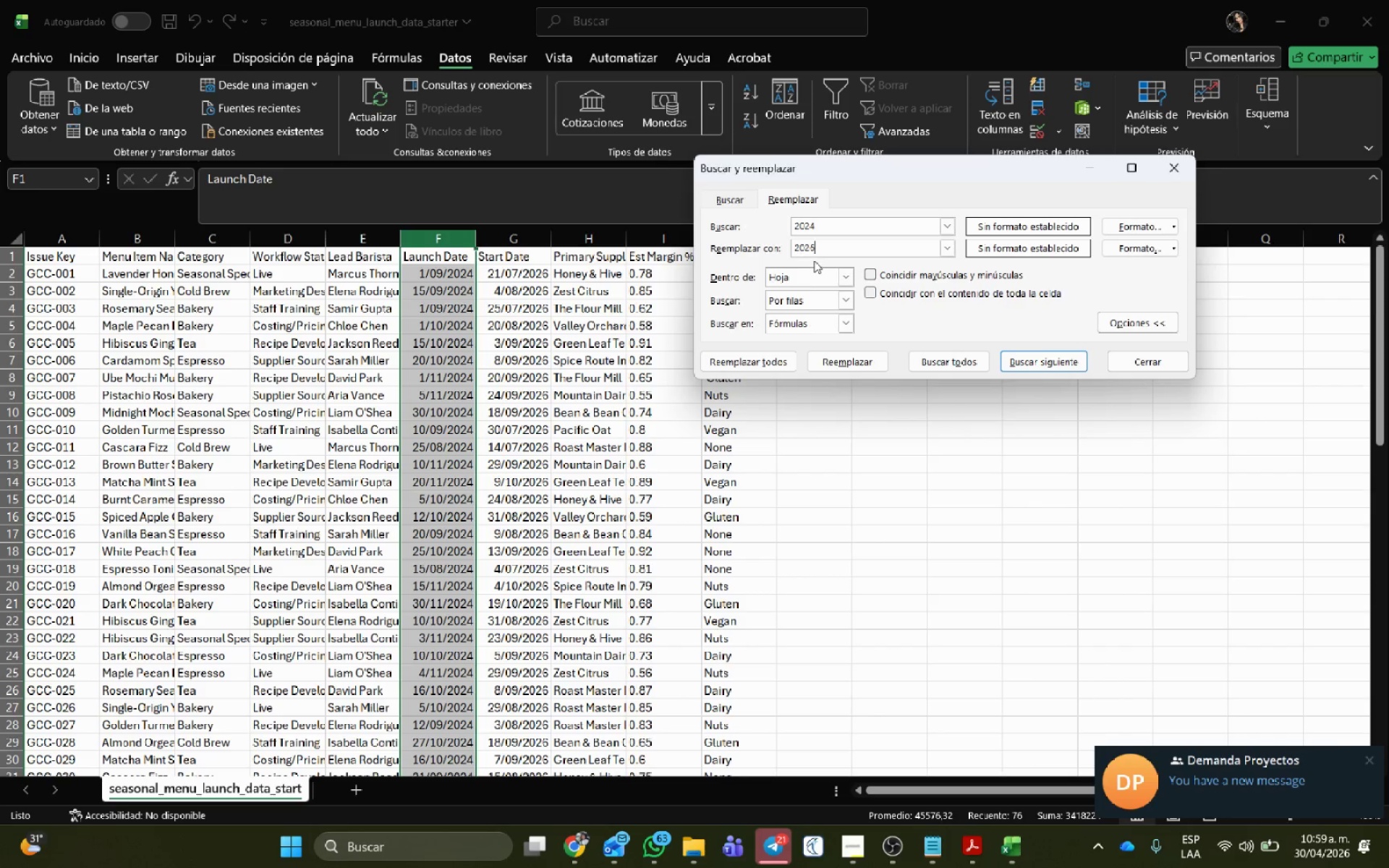 
key(Backspace)
 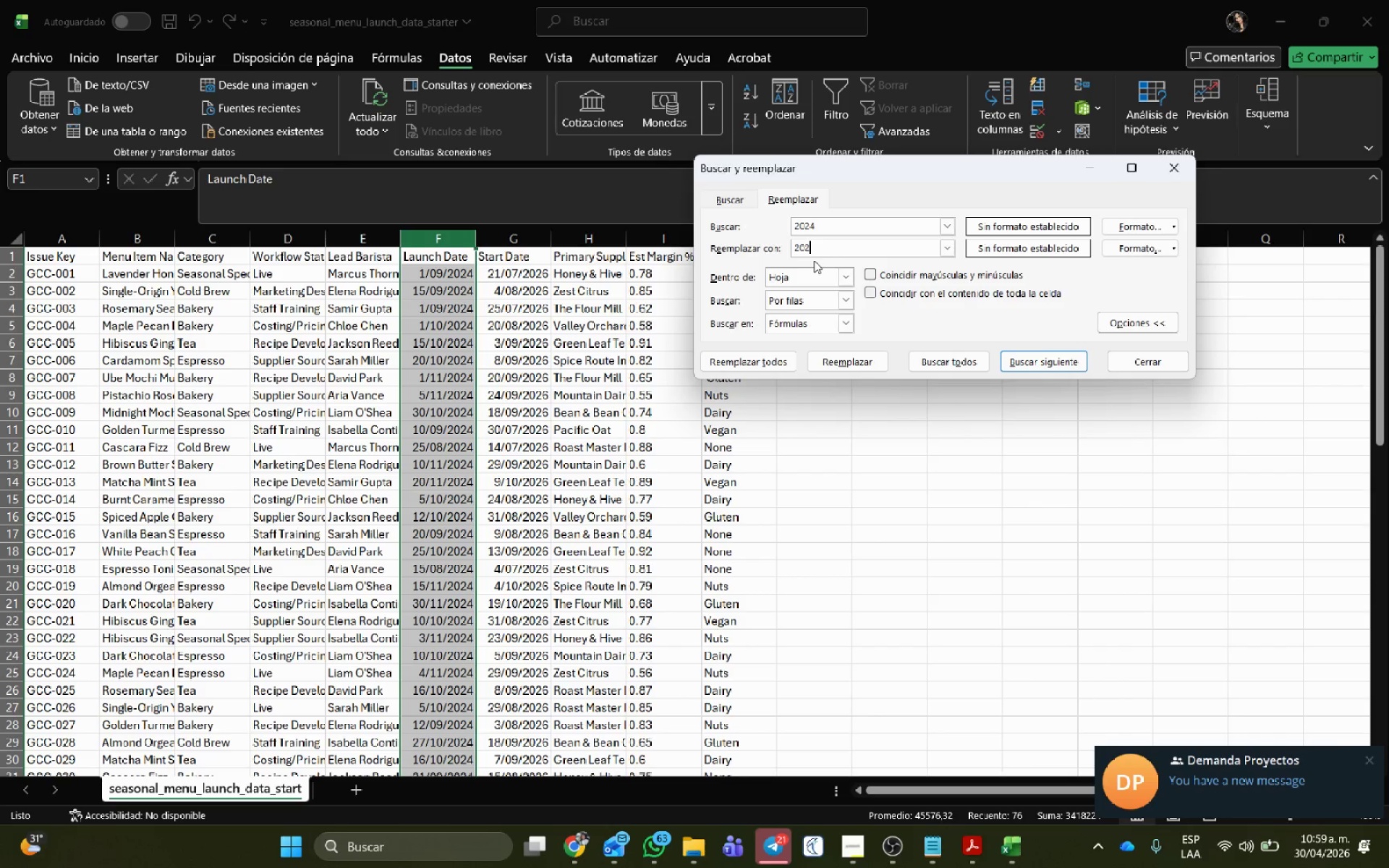 
key(Numpad7)
 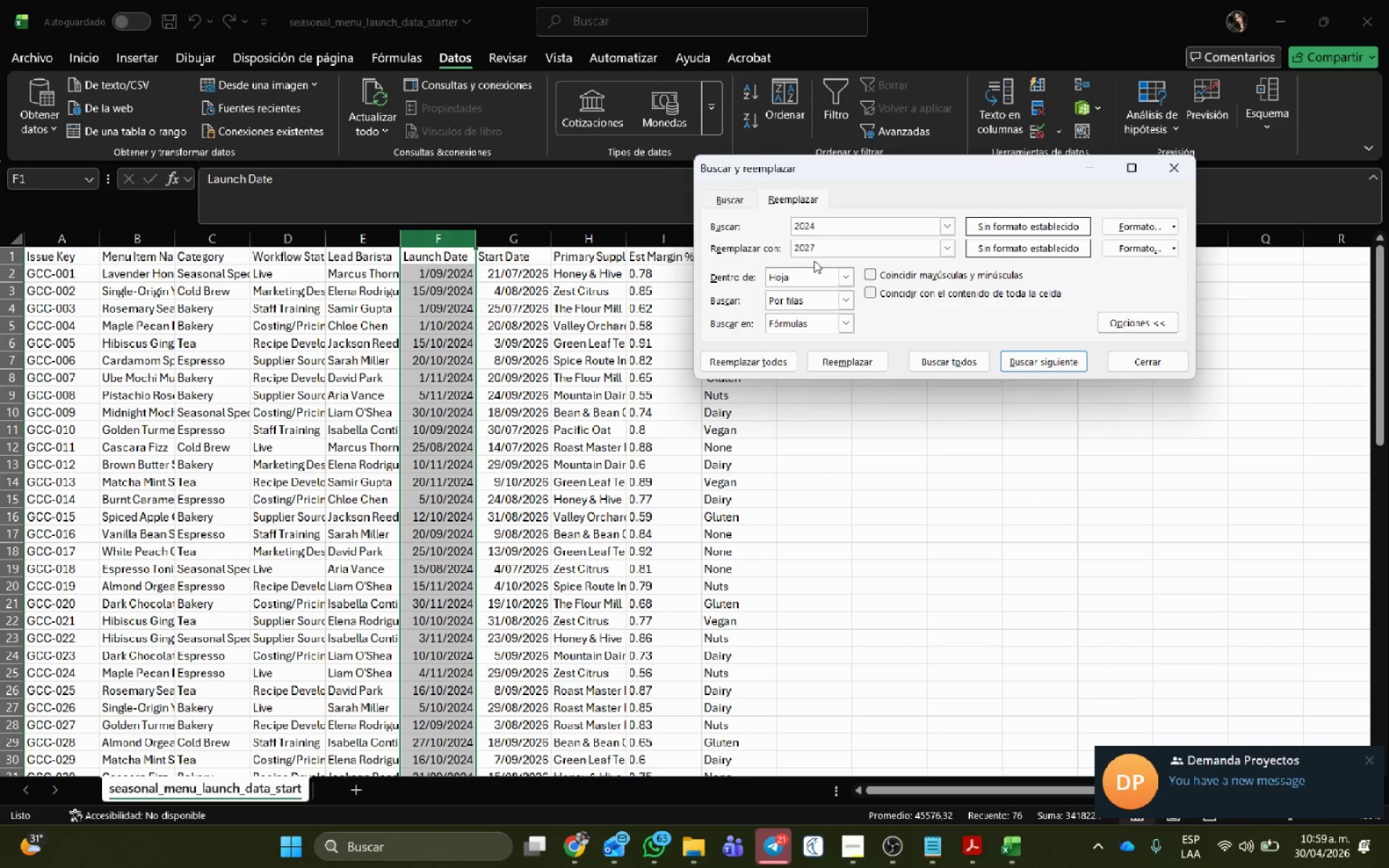 
key(NumpadEnter)
 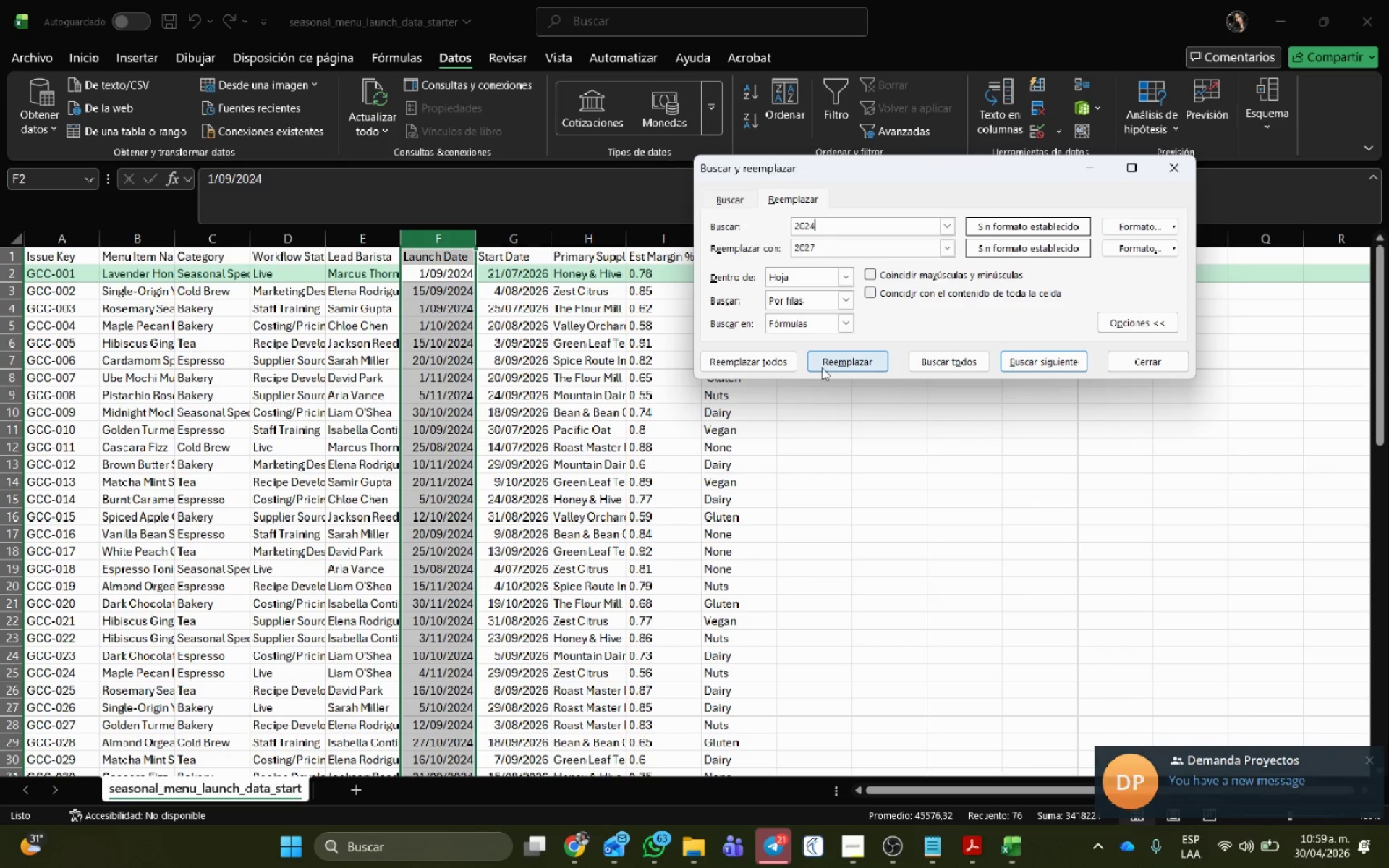 
left_click([769, 361])
 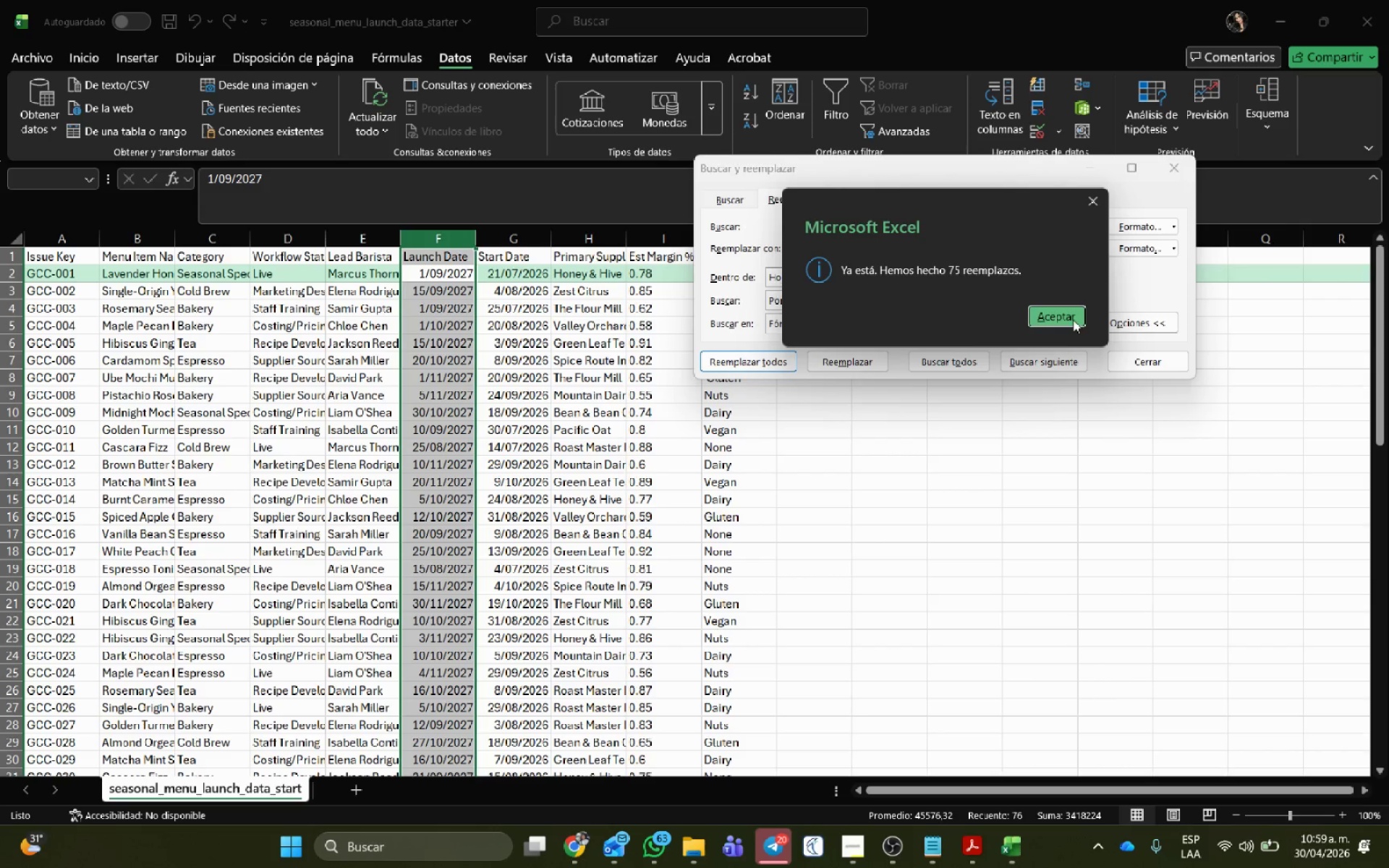 
left_click([1073, 315])
 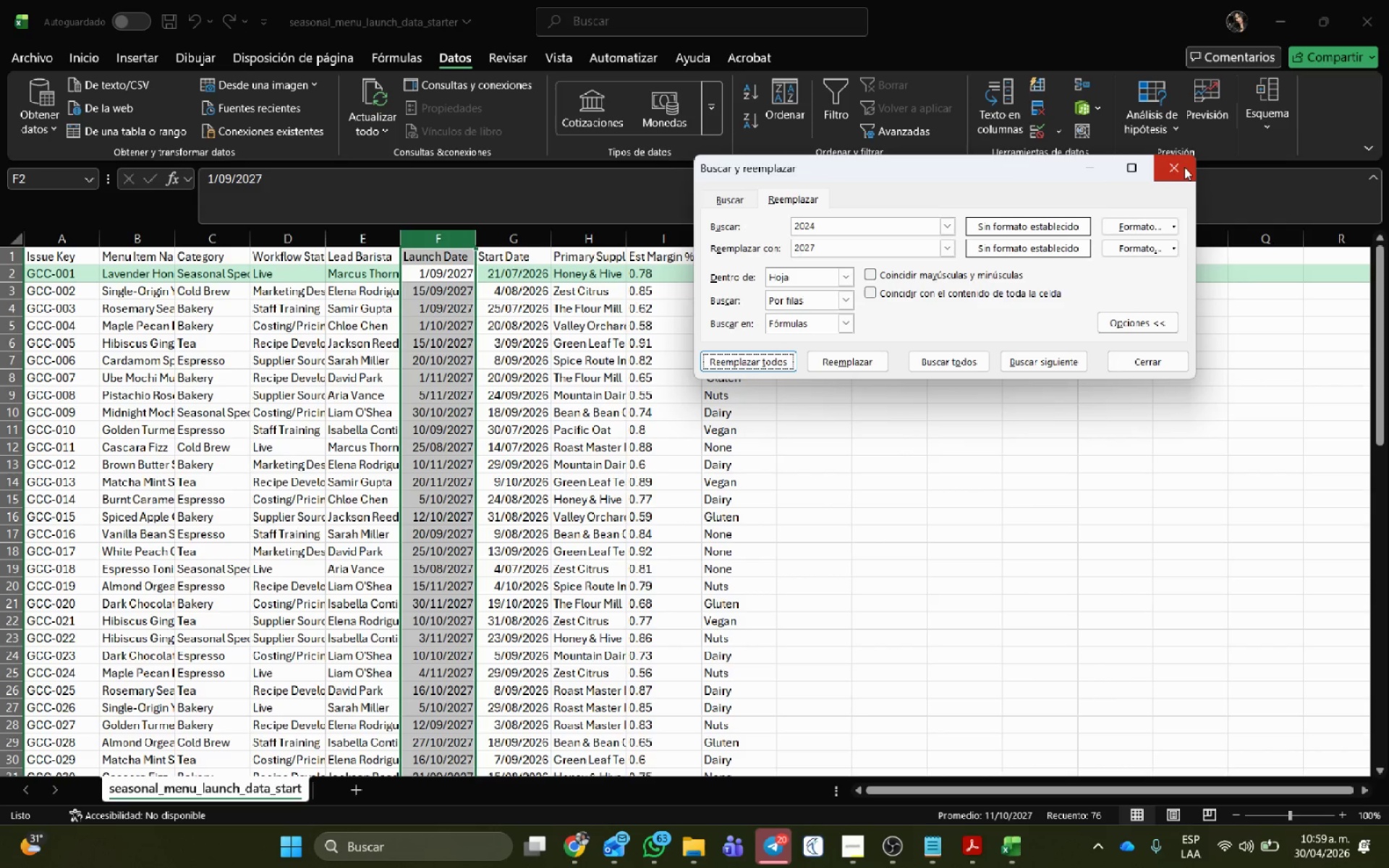 
left_click([1181, 166])
 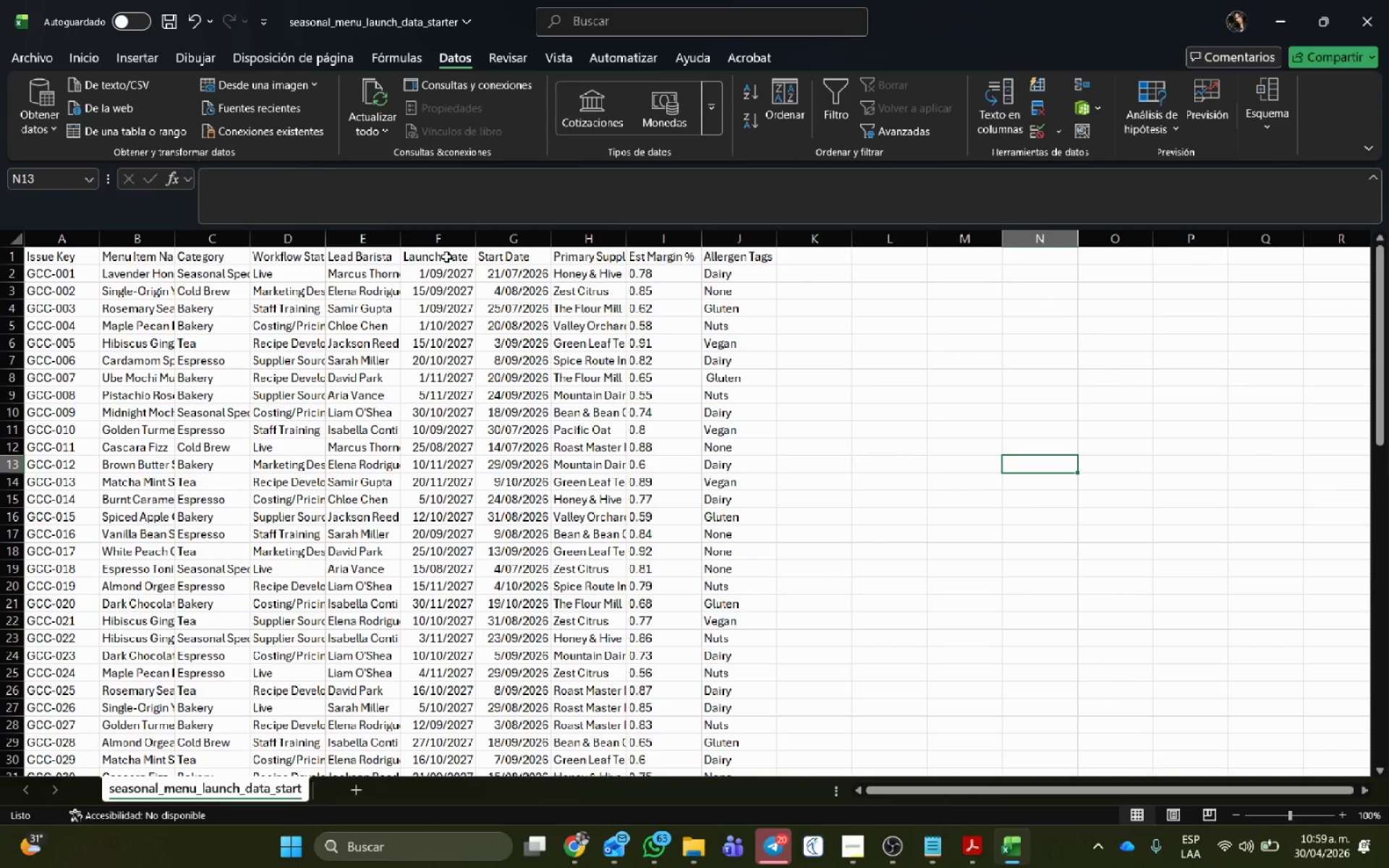 
left_click_drag(start_coordinate=[441, 242], to_coordinate=[503, 245])
 